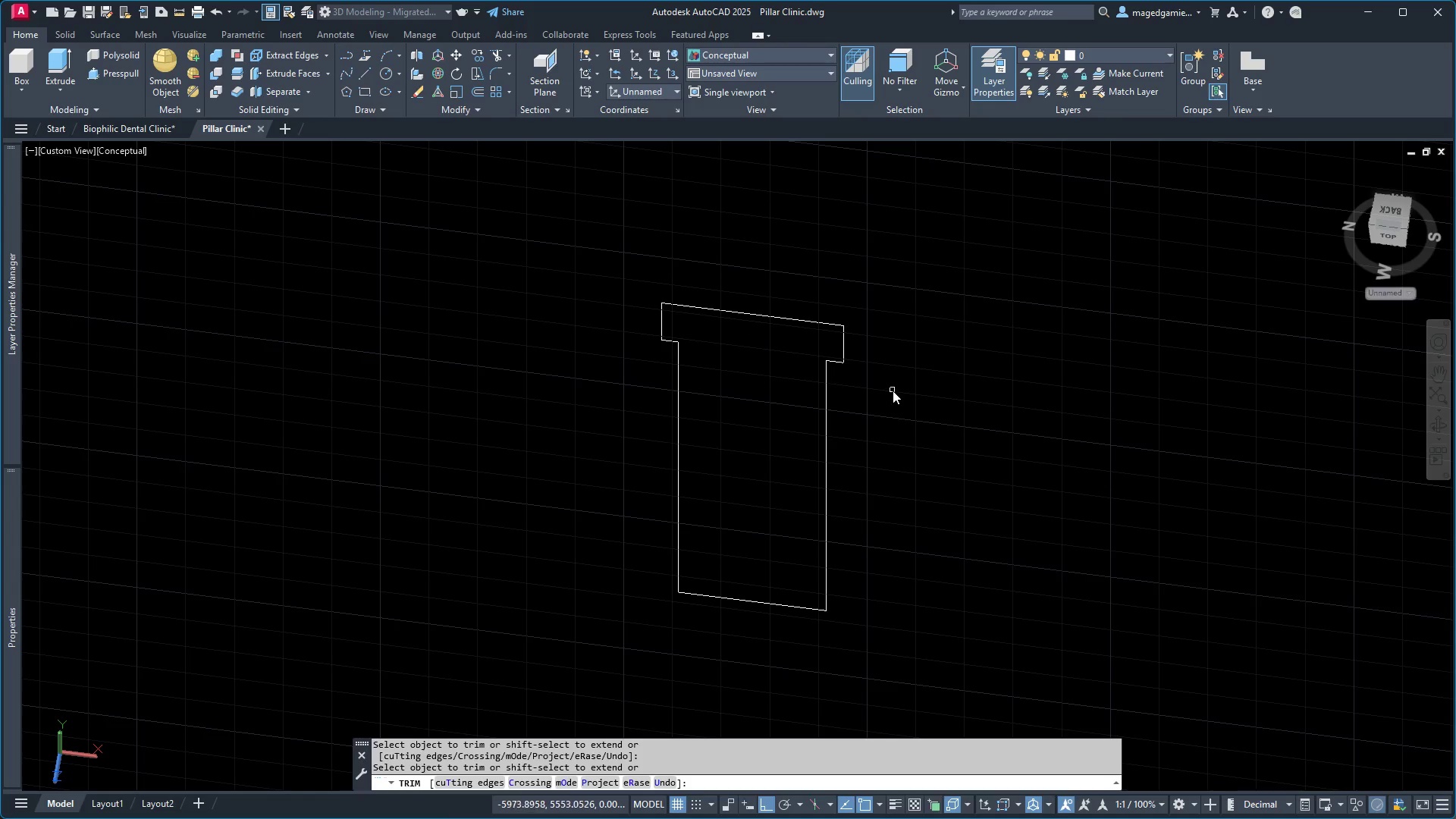 
right_click([893, 391])
 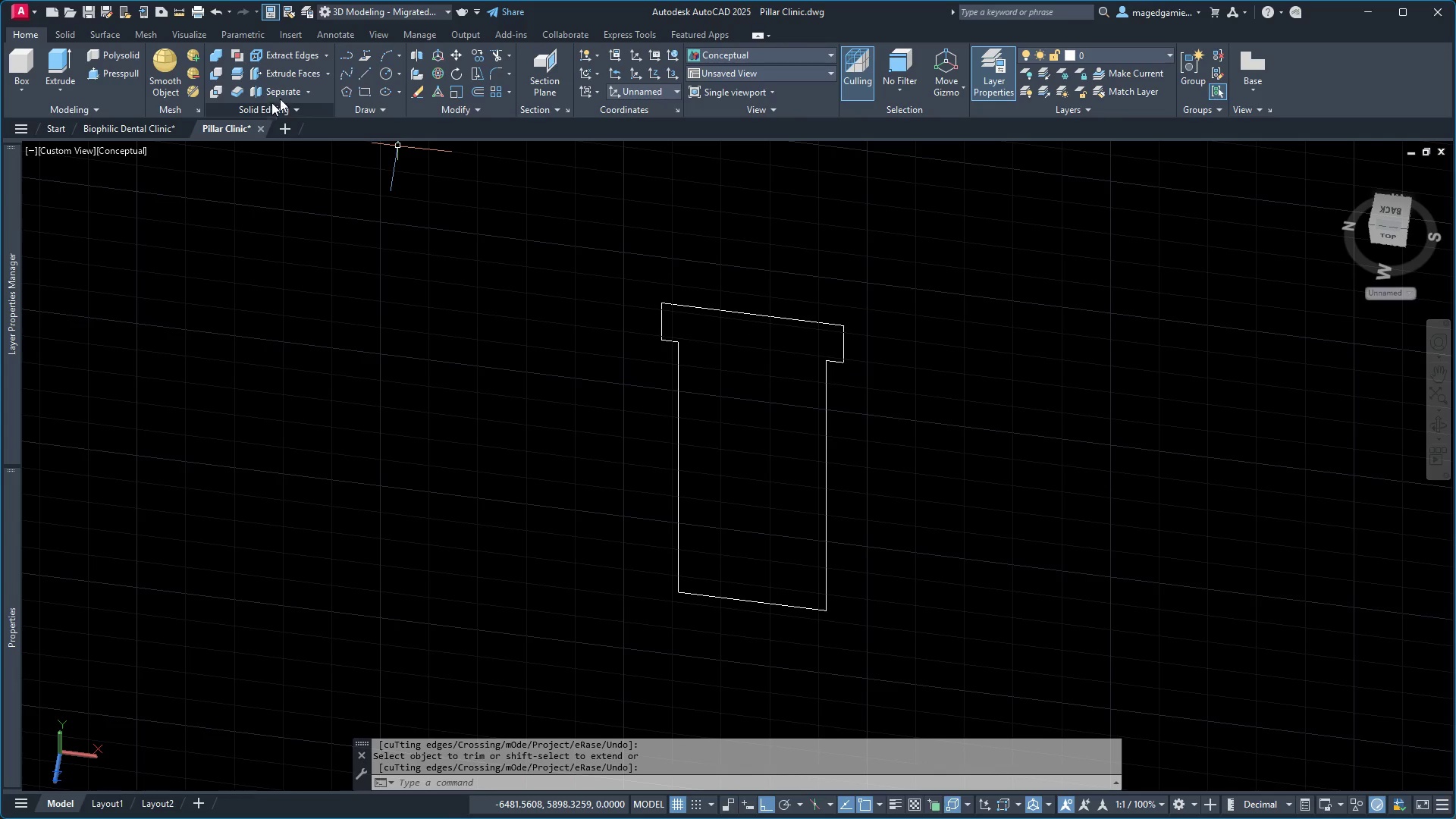 
left_click([377, 114])
 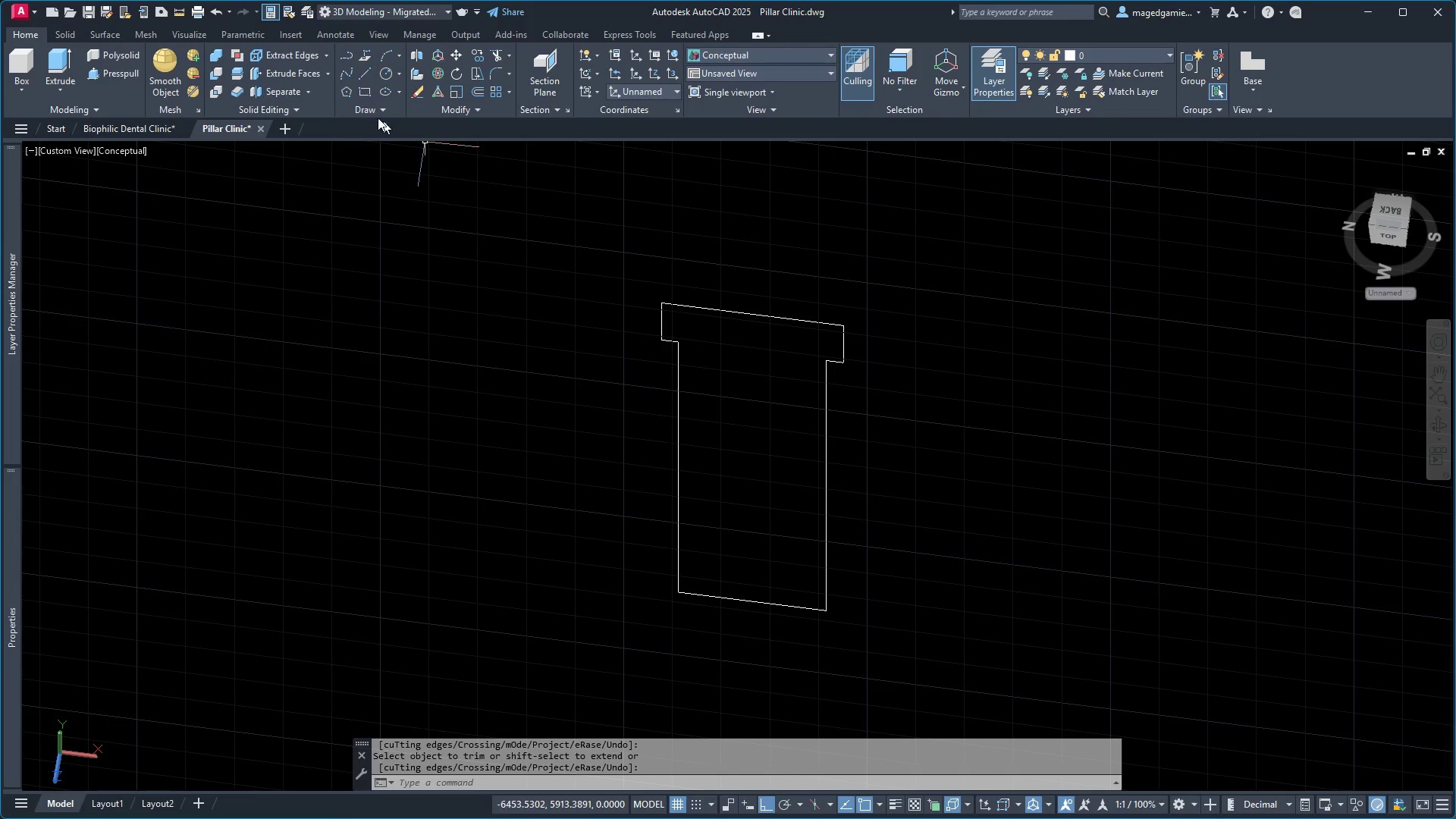 
left_click([366, 107])
 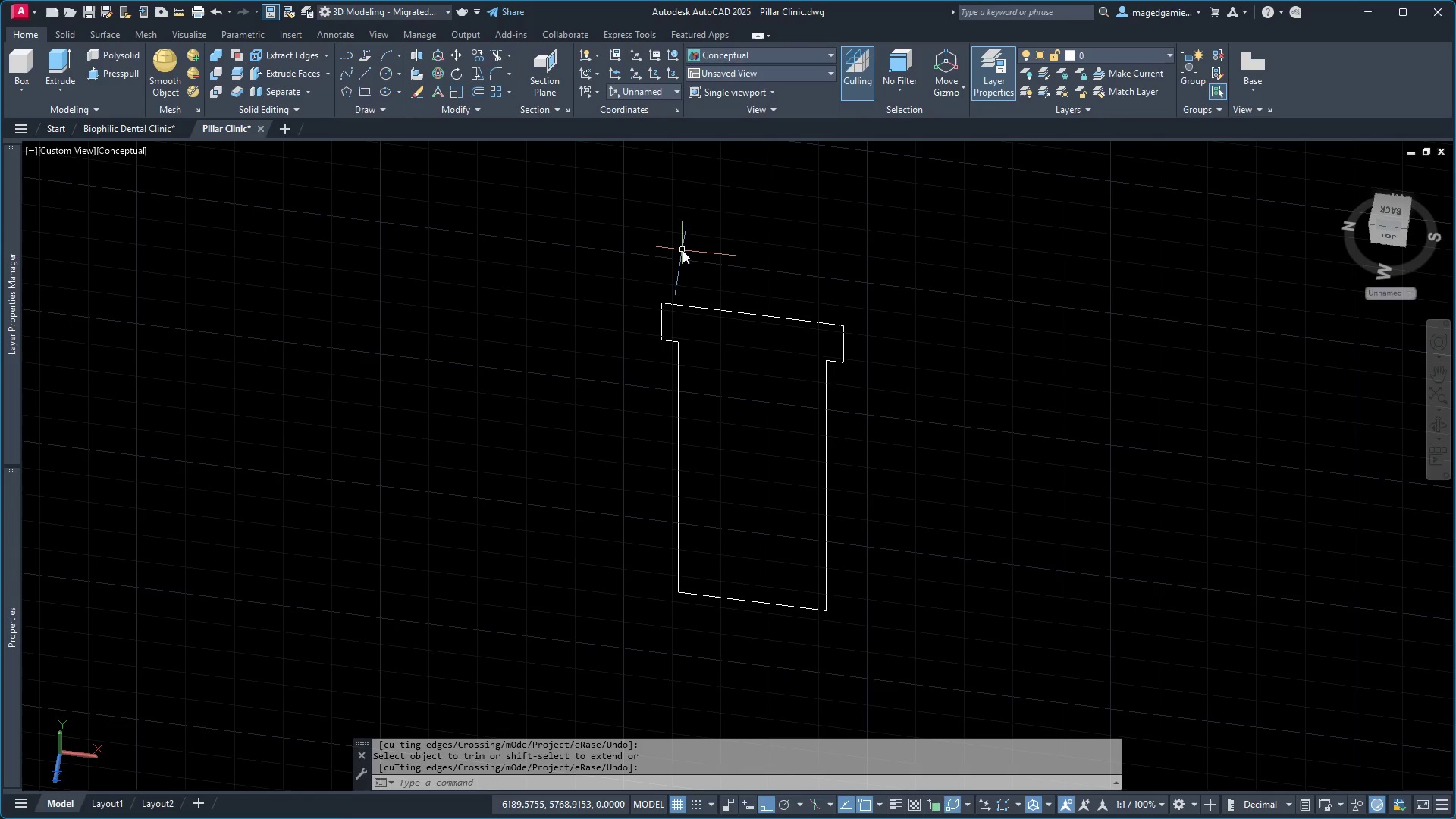 
key(Escape)
 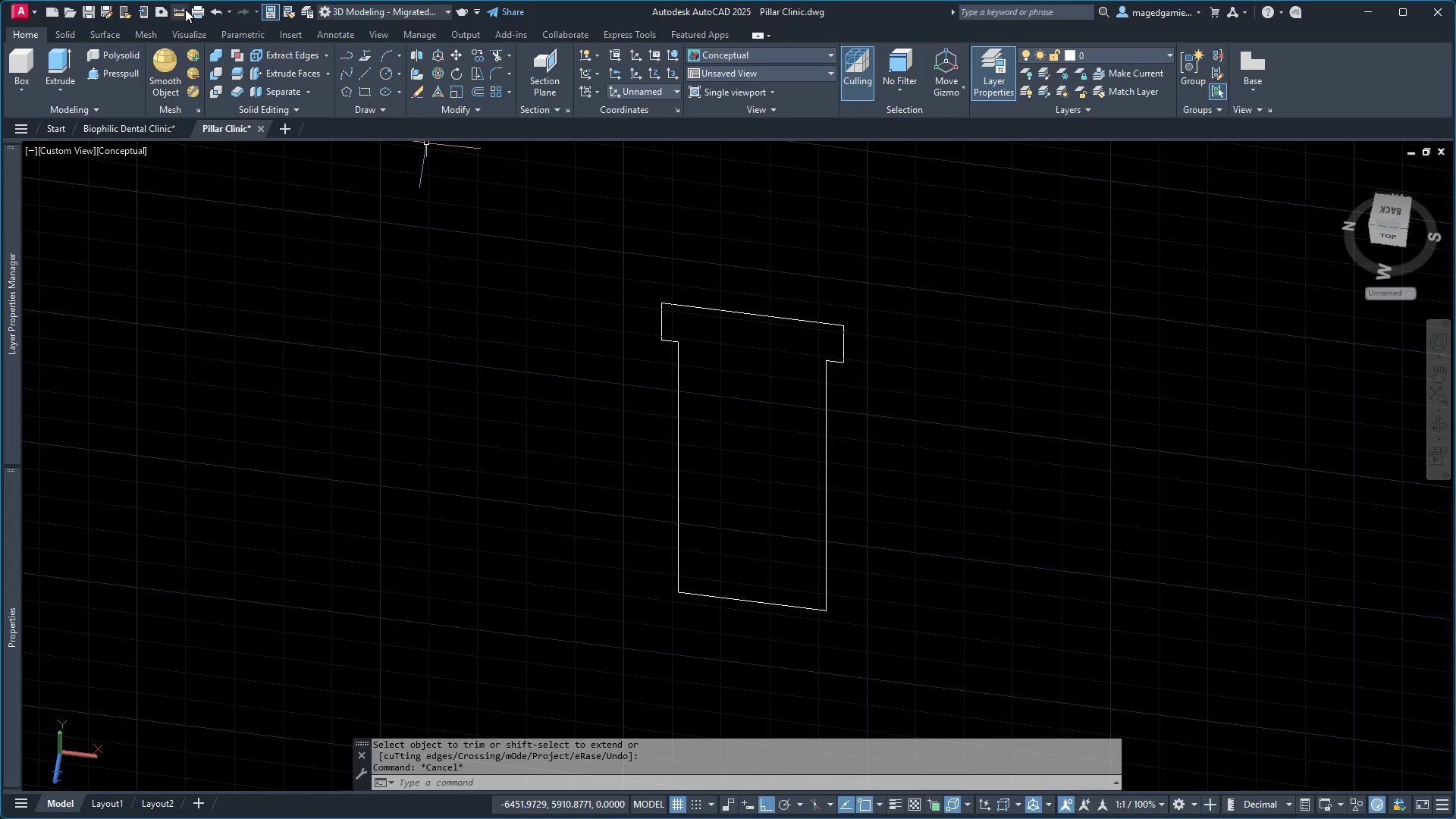 
left_click([178, 11])
 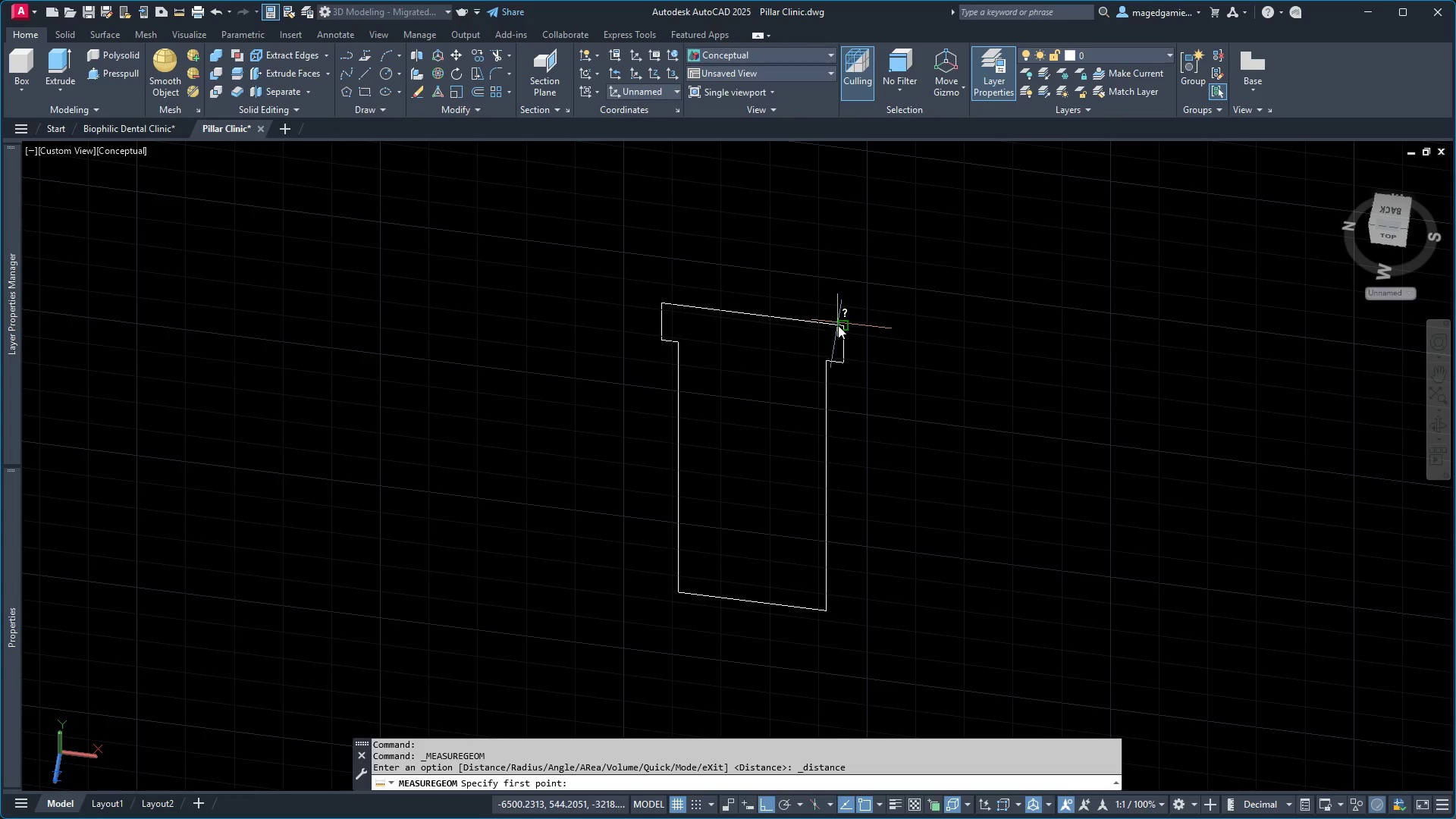 
left_click([841, 325])
 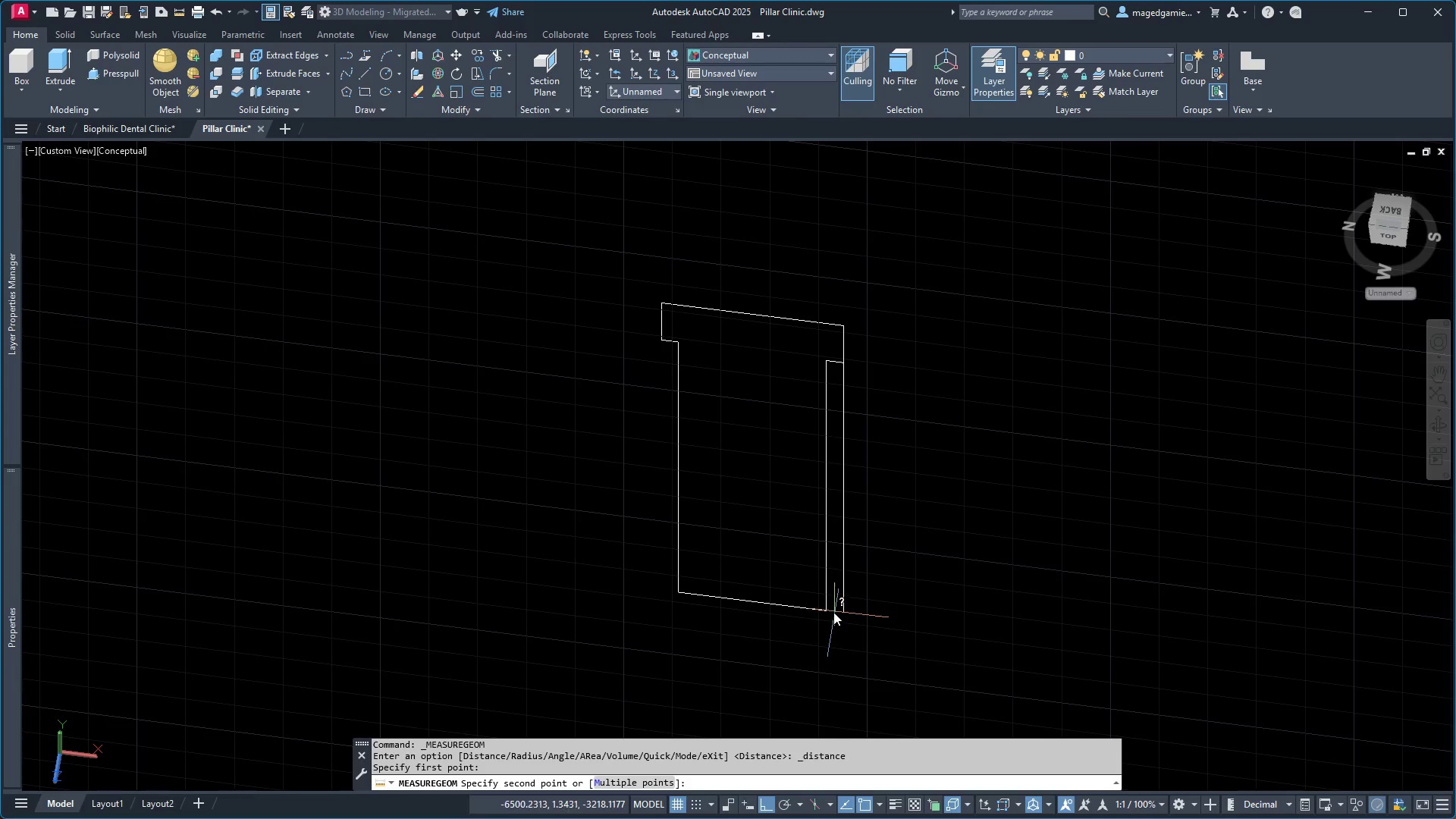 
left_click([823, 609])
 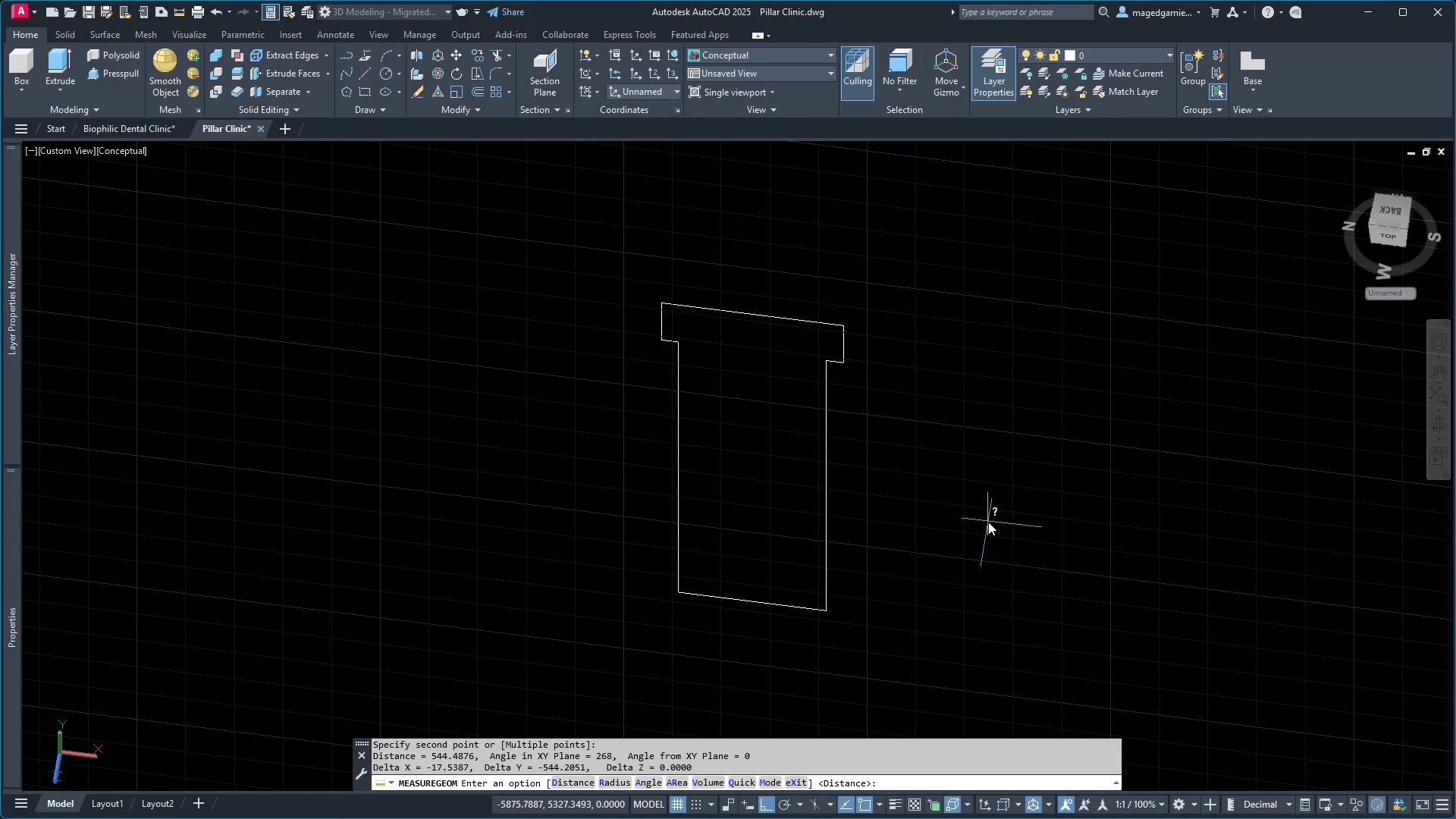 
wait(7.12)
 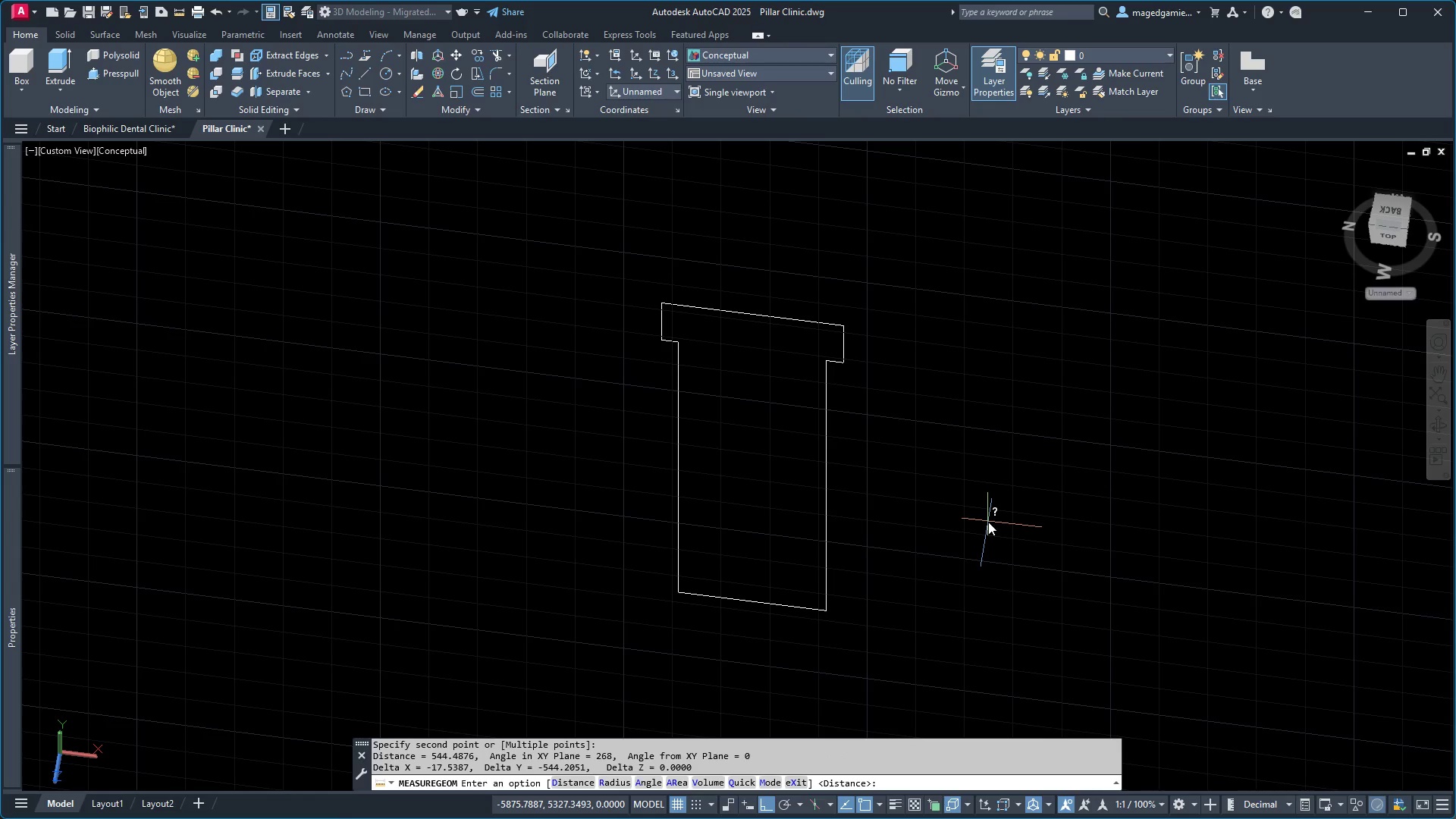 
hold_key(key=Escape, duration=0.45)
 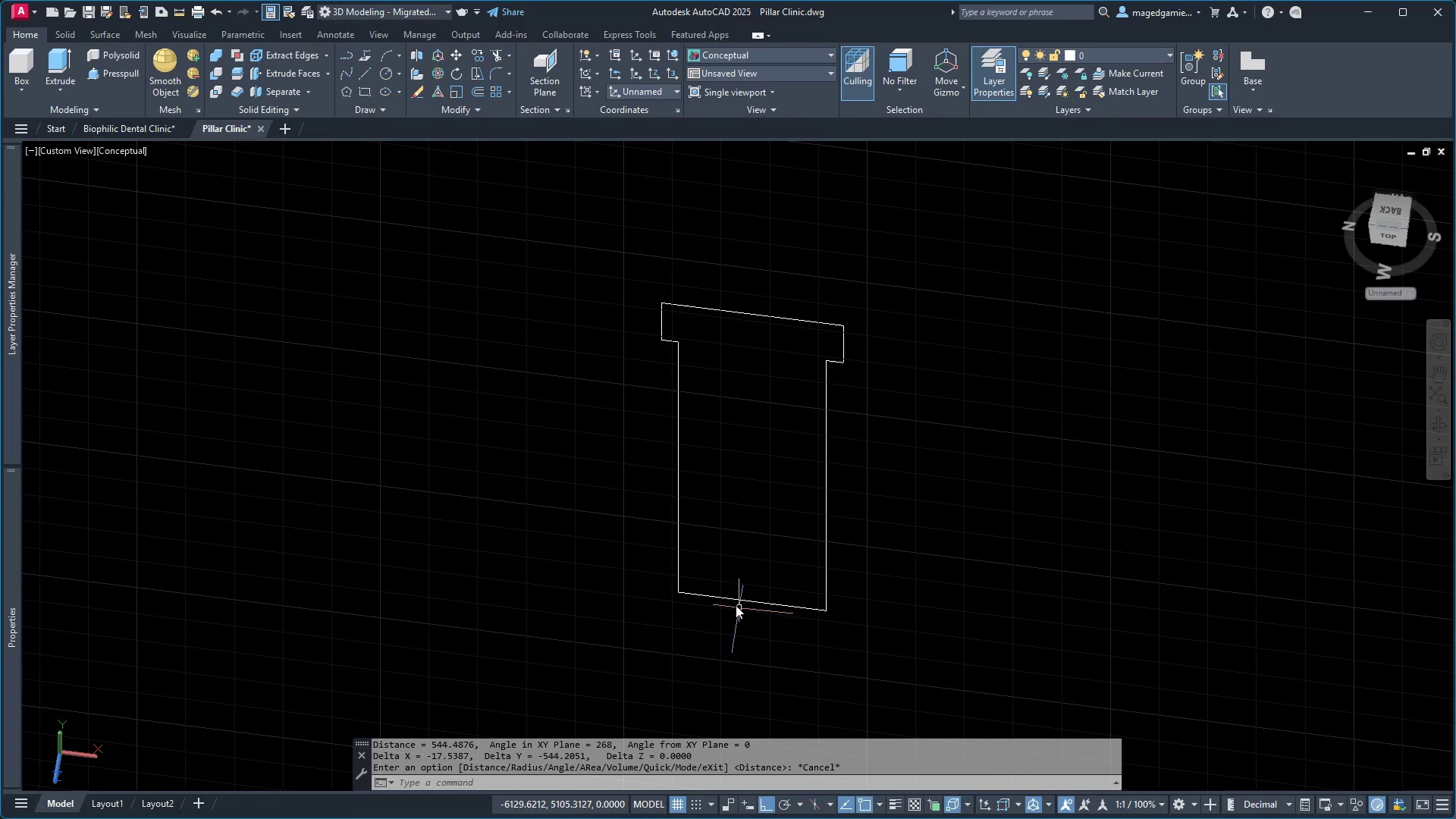 
wait(5.11)
 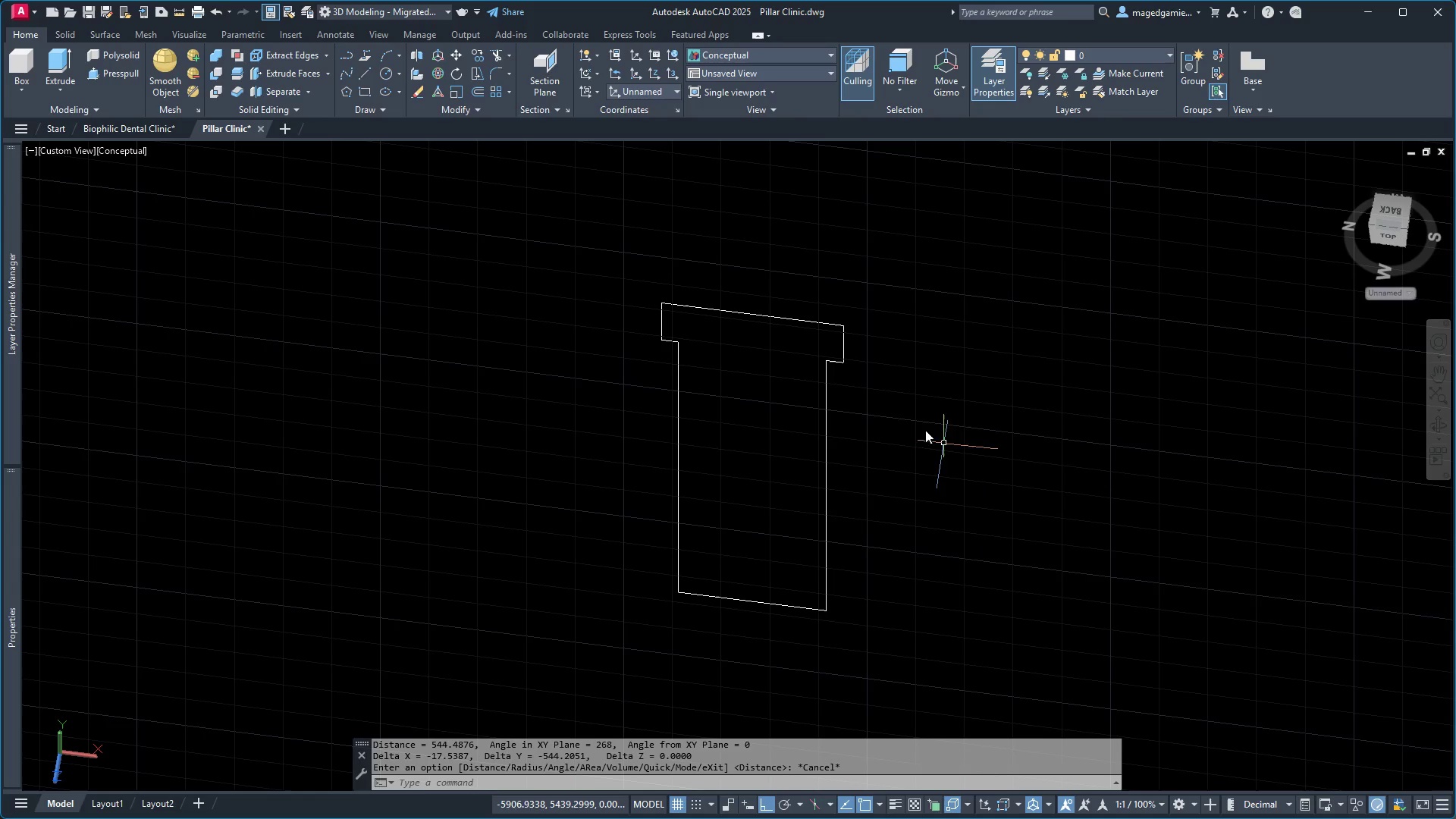 
left_click([742, 601])
 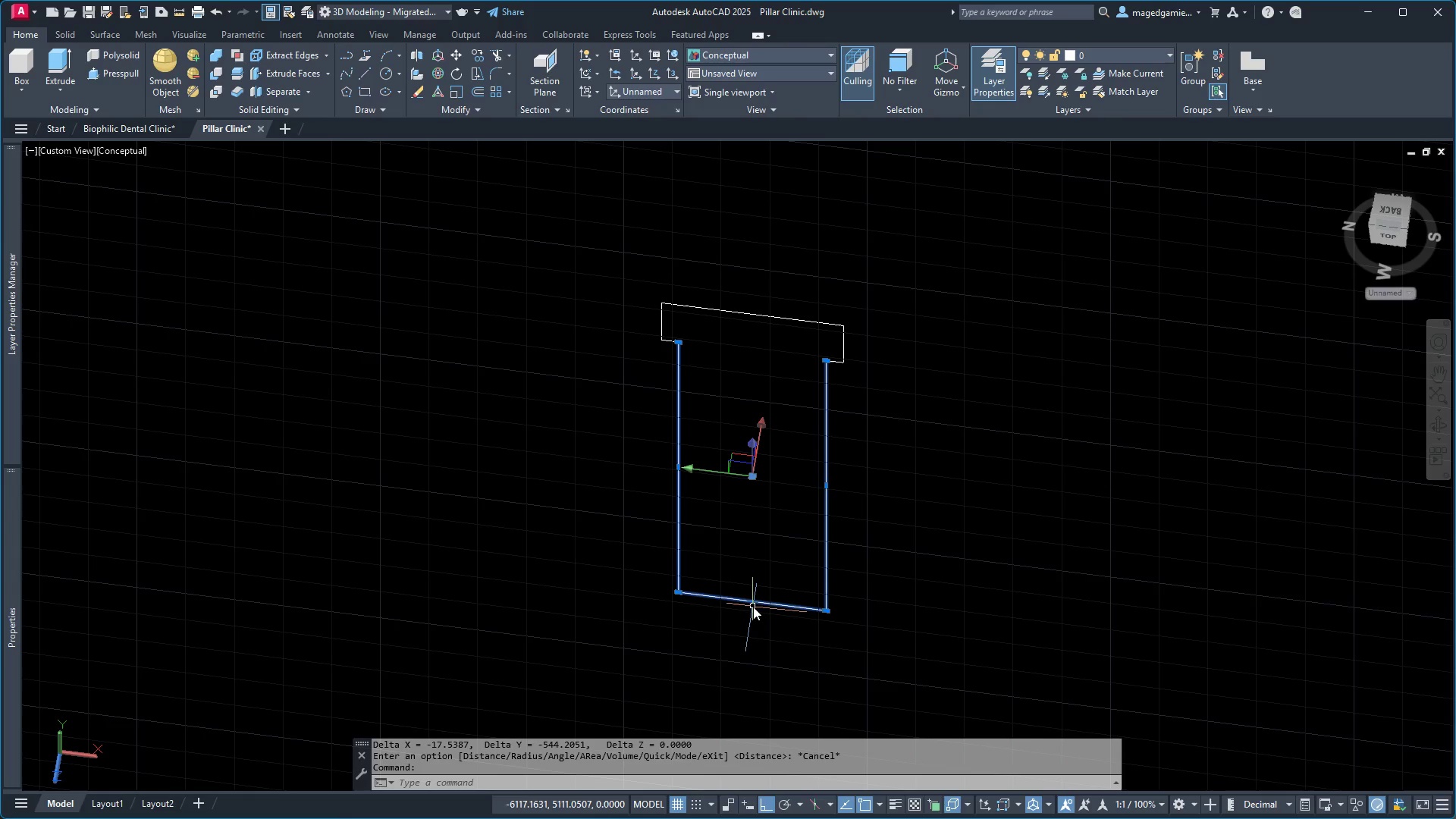 
left_click([752, 601])
 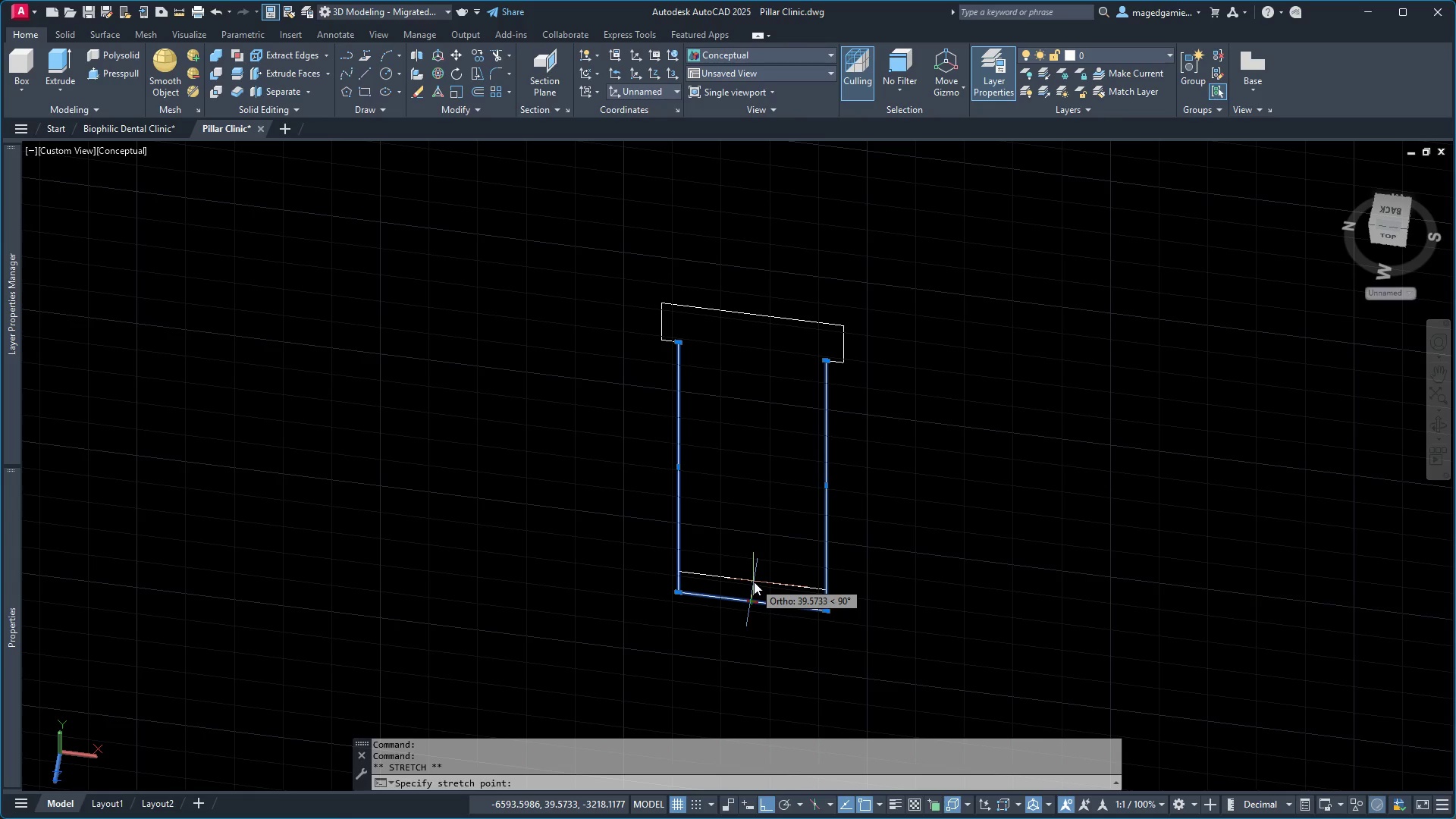 
left_click([754, 582])
 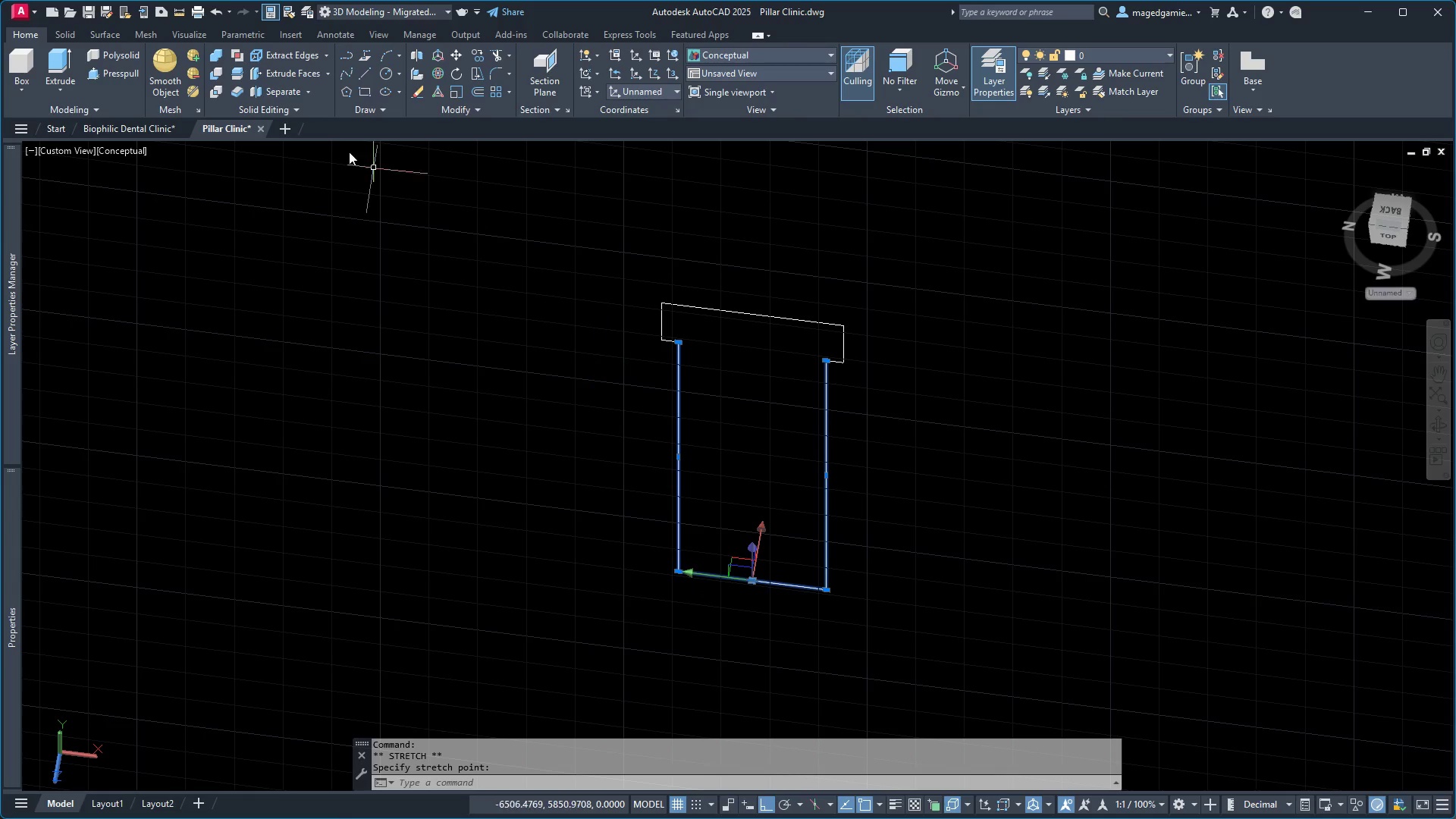 
key(Escape)
 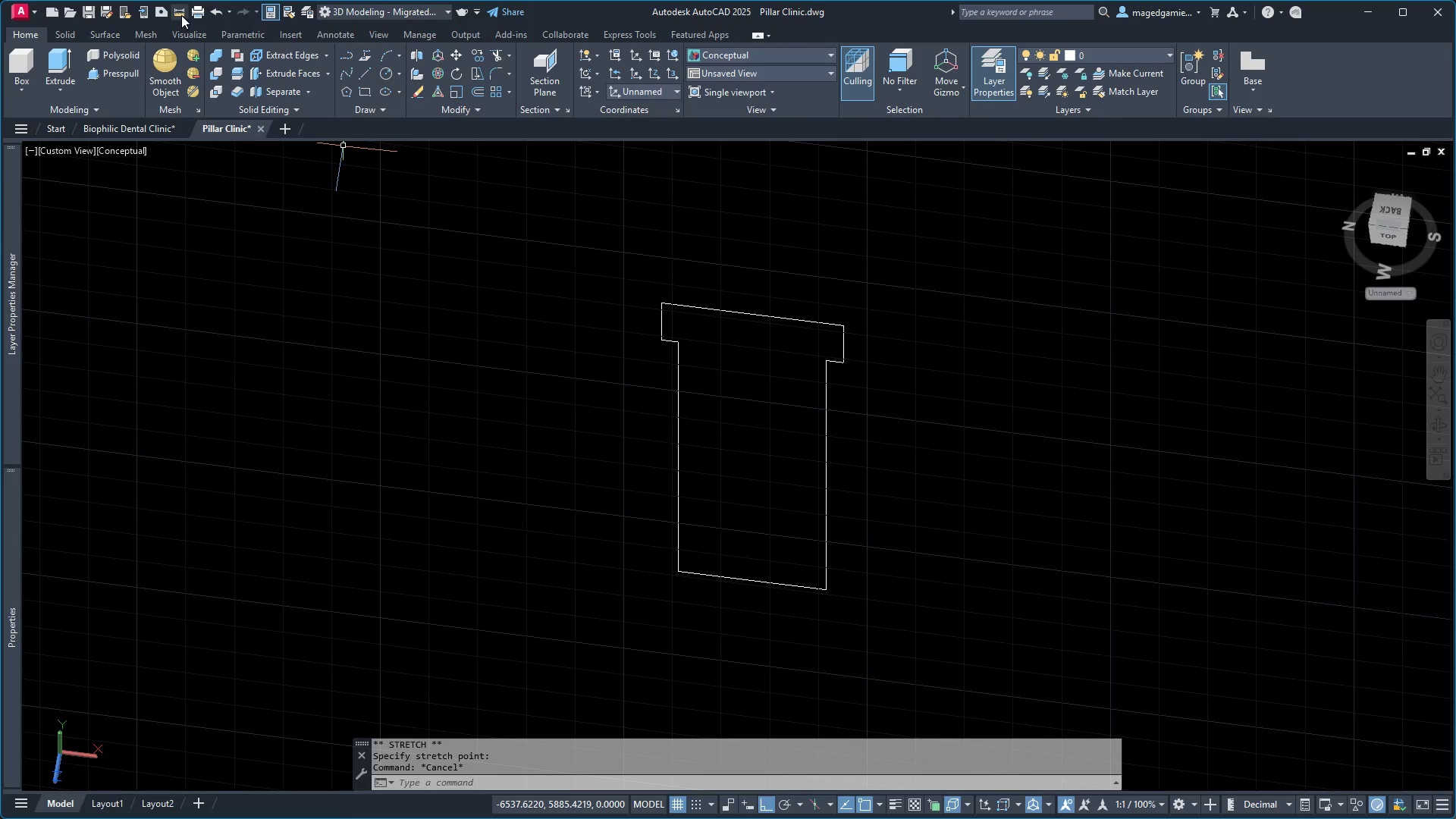 
left_click([181, 15])
 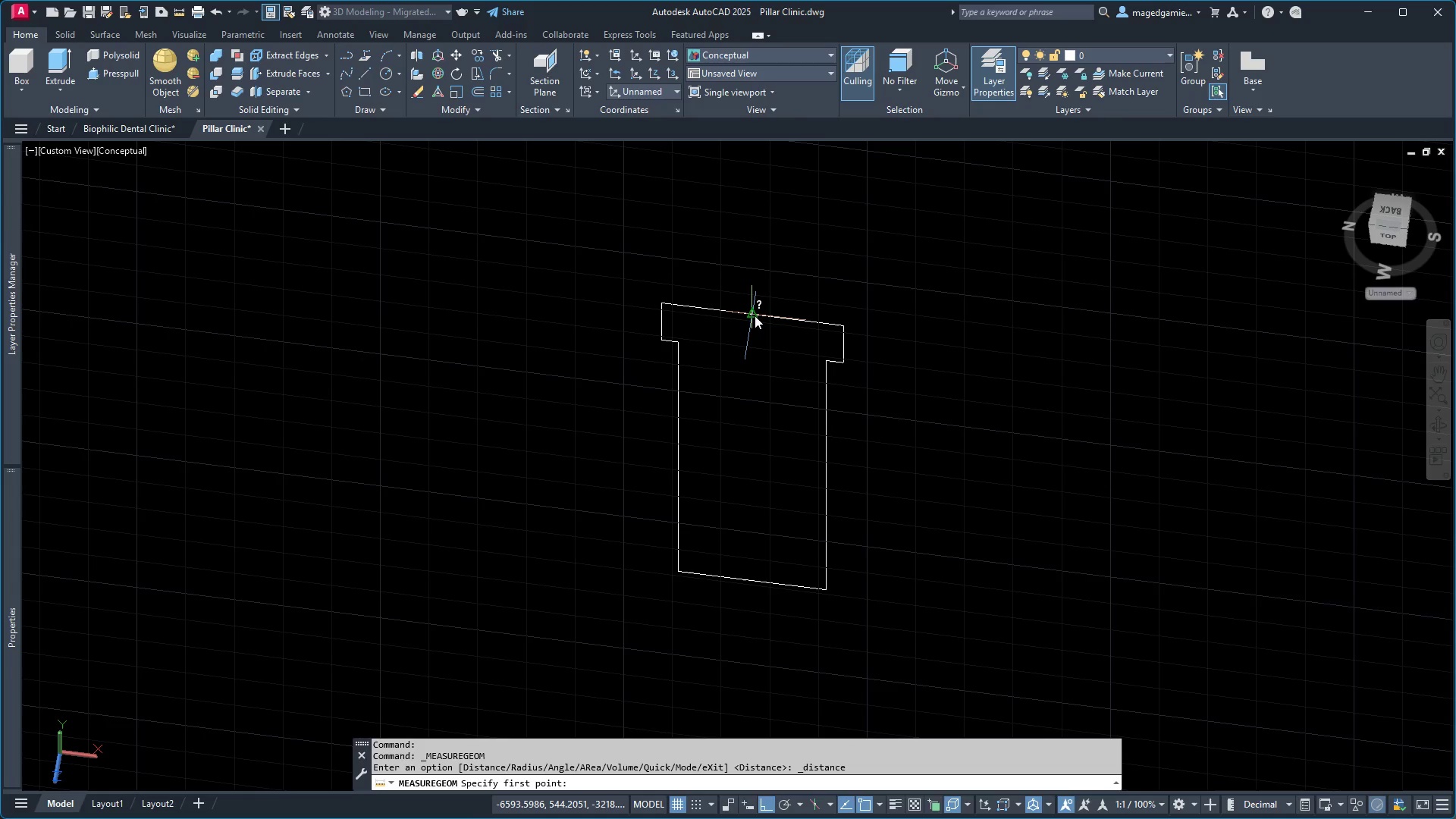 
left_click_drag(start_coordinate=[752, 314], to_coordinate=[752, 318])
 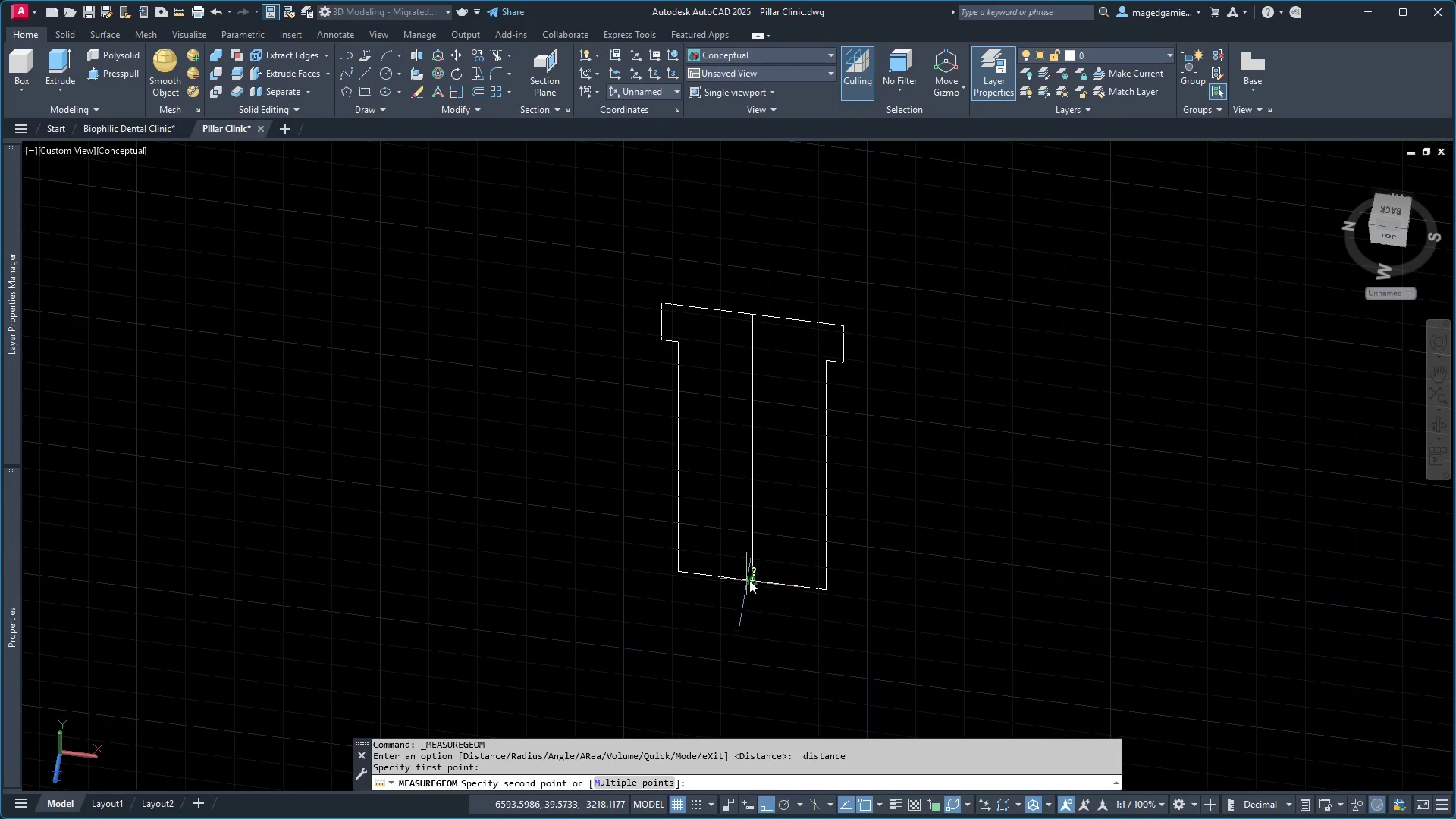 
left_click([749, 578])
 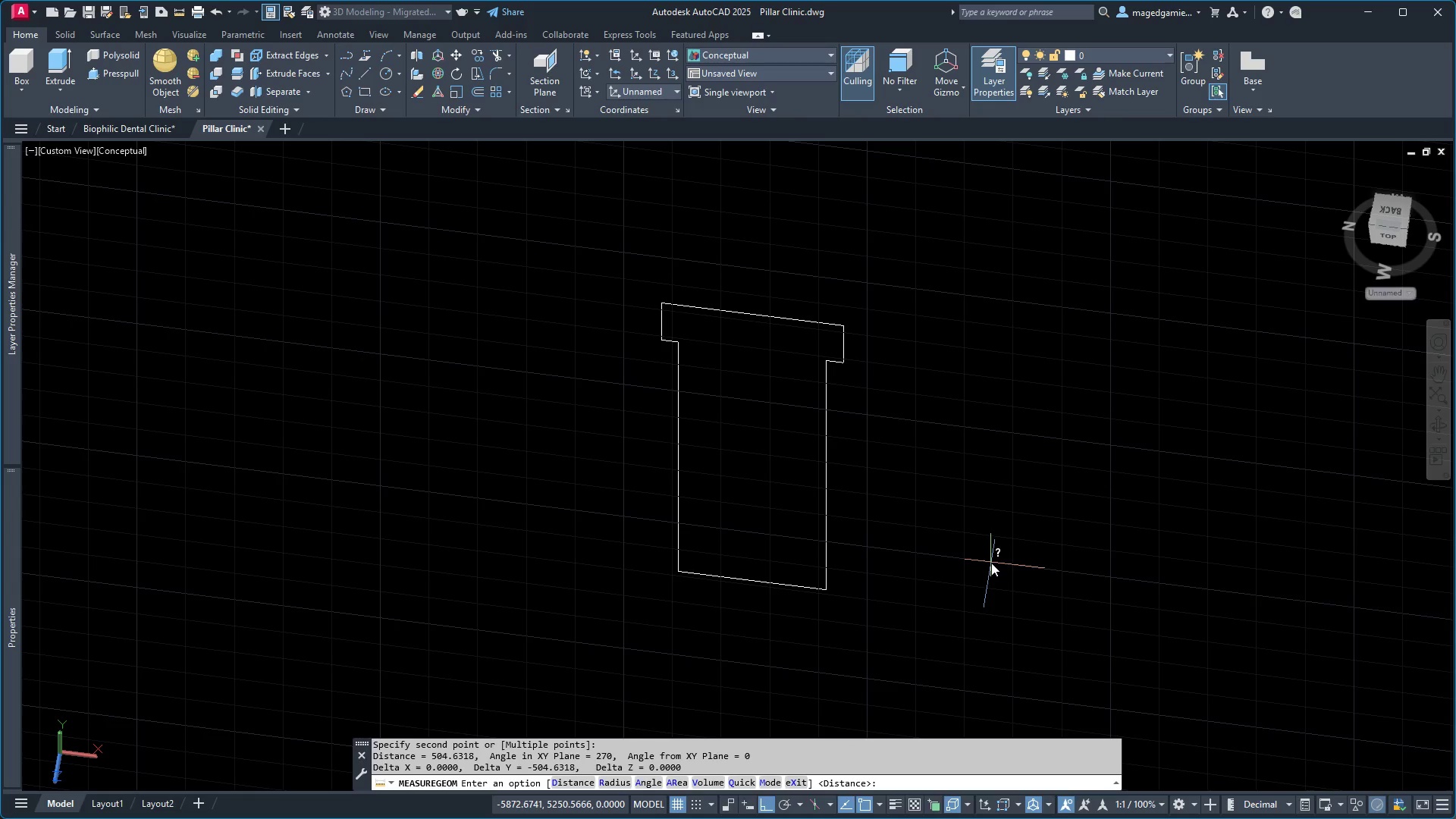 
key(Escape)
 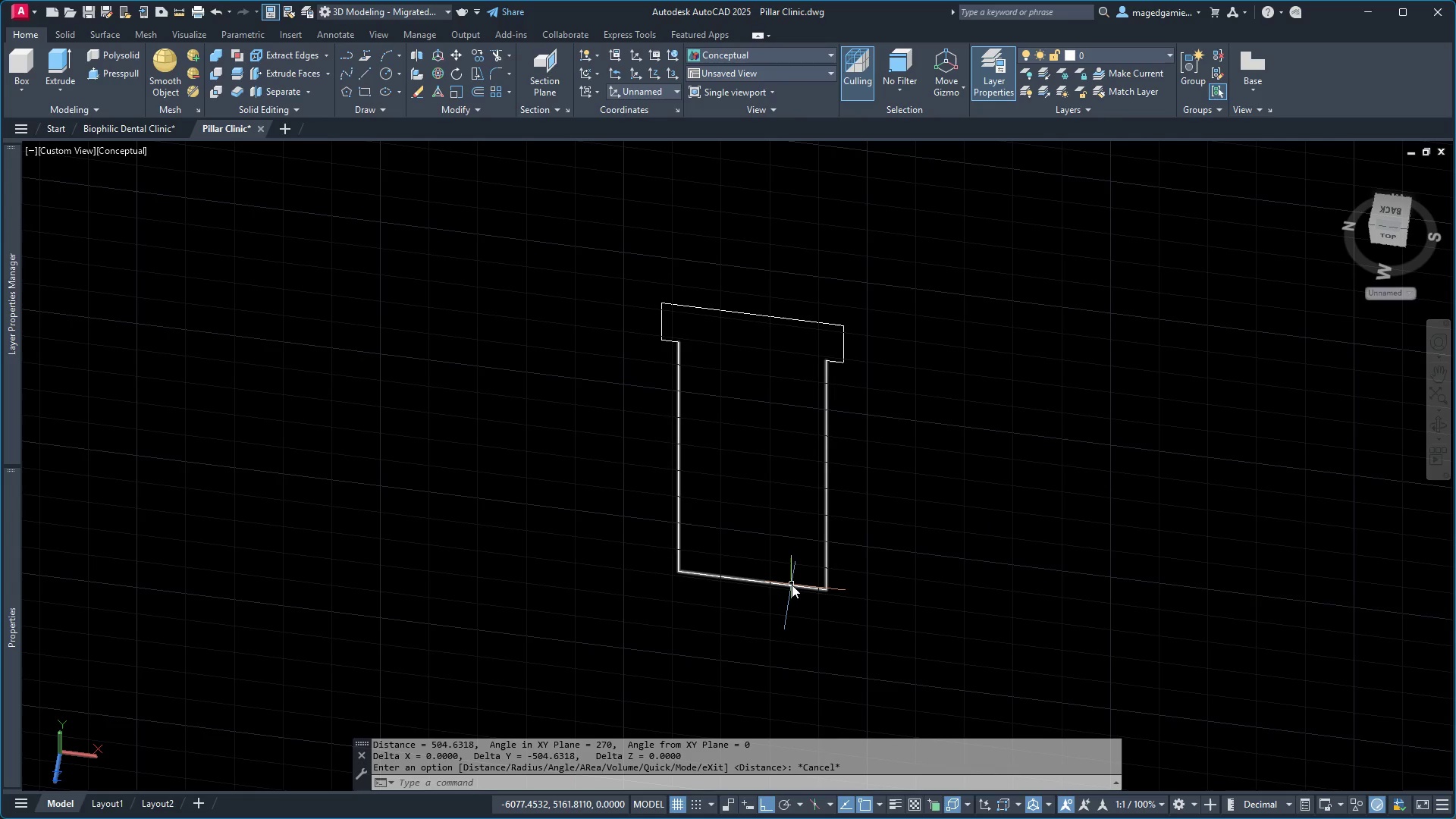 
left_click([792, 585])
 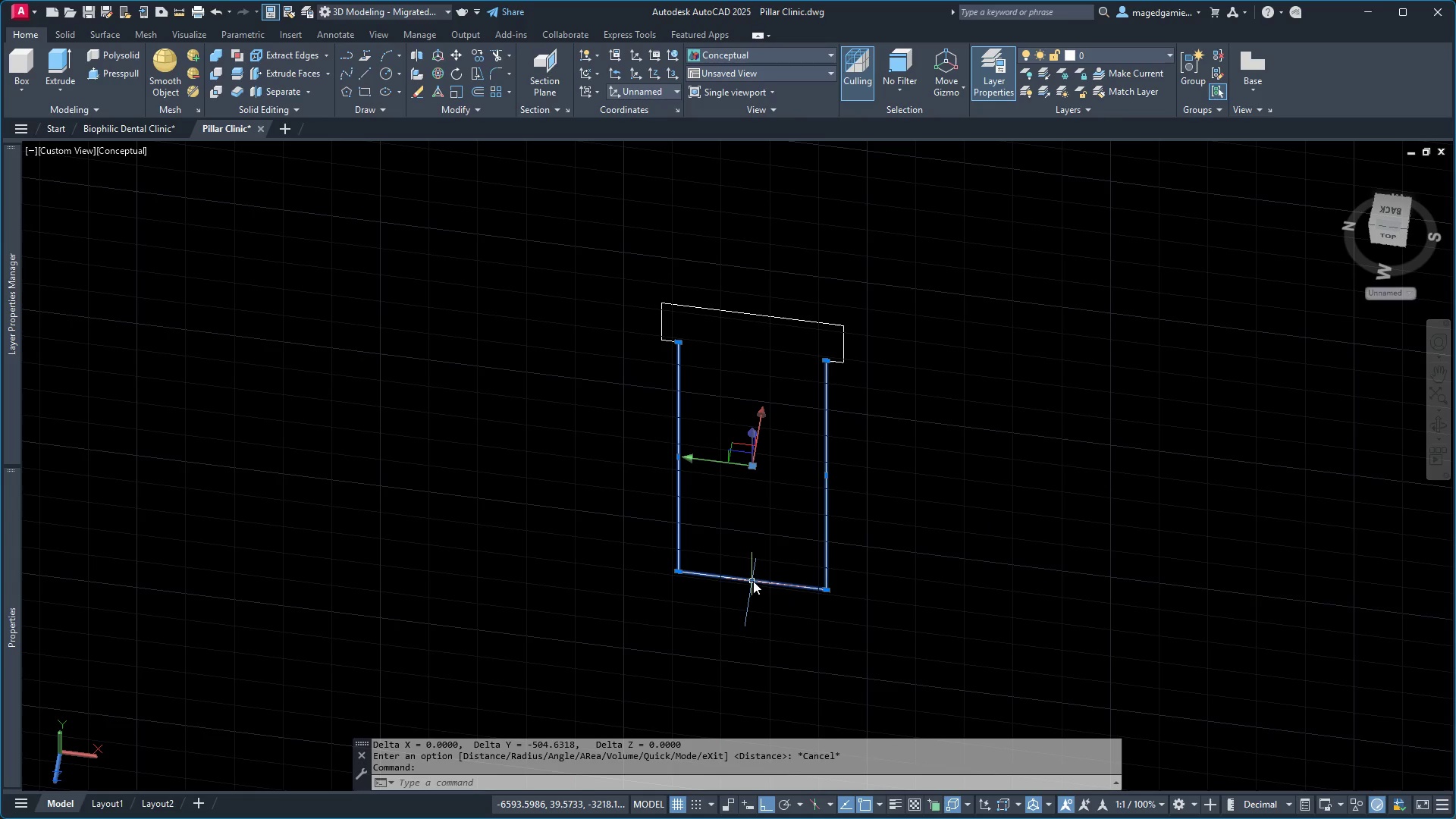 
left_click([753, 581])
 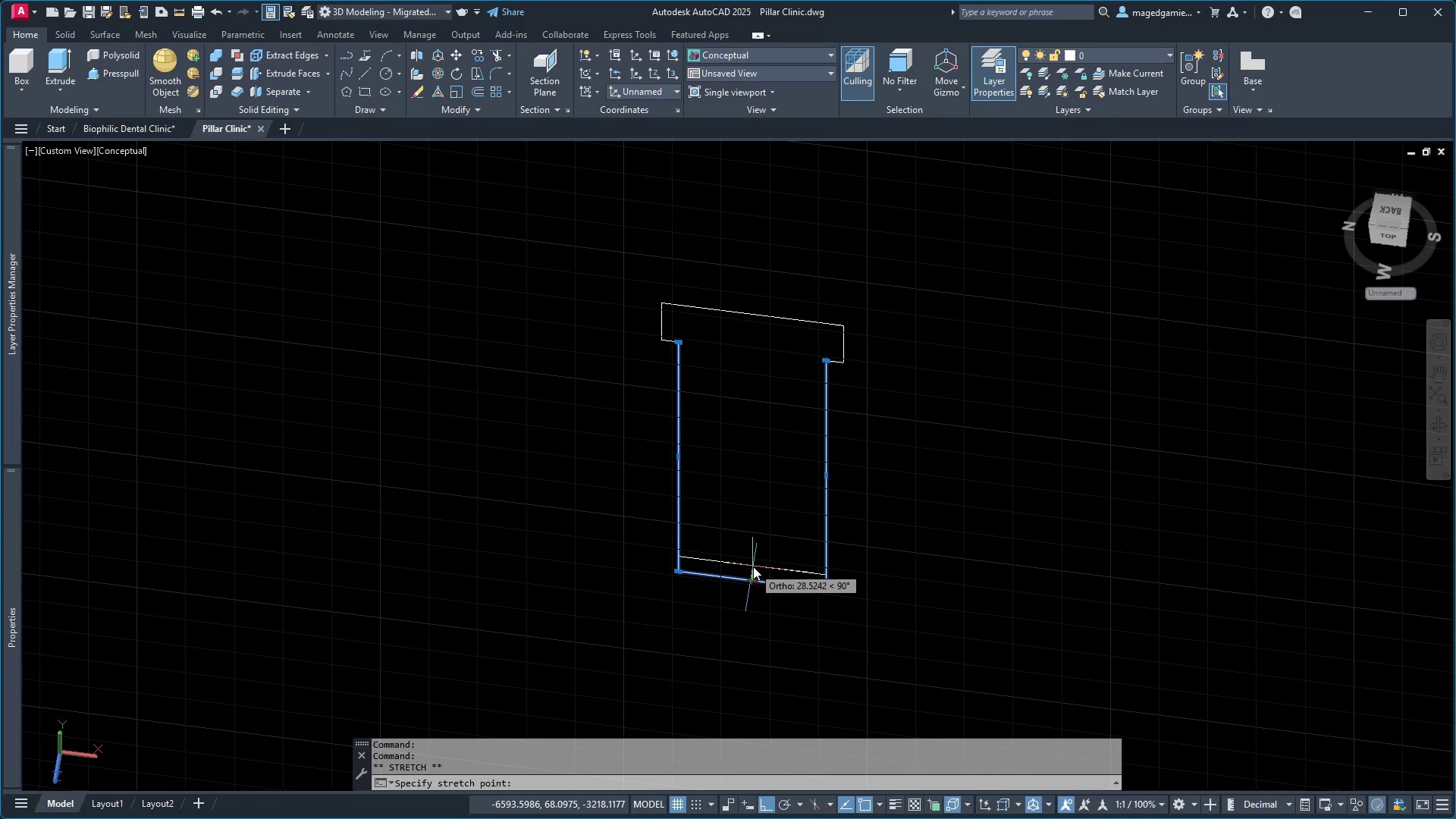 
left_click([753, 566])
 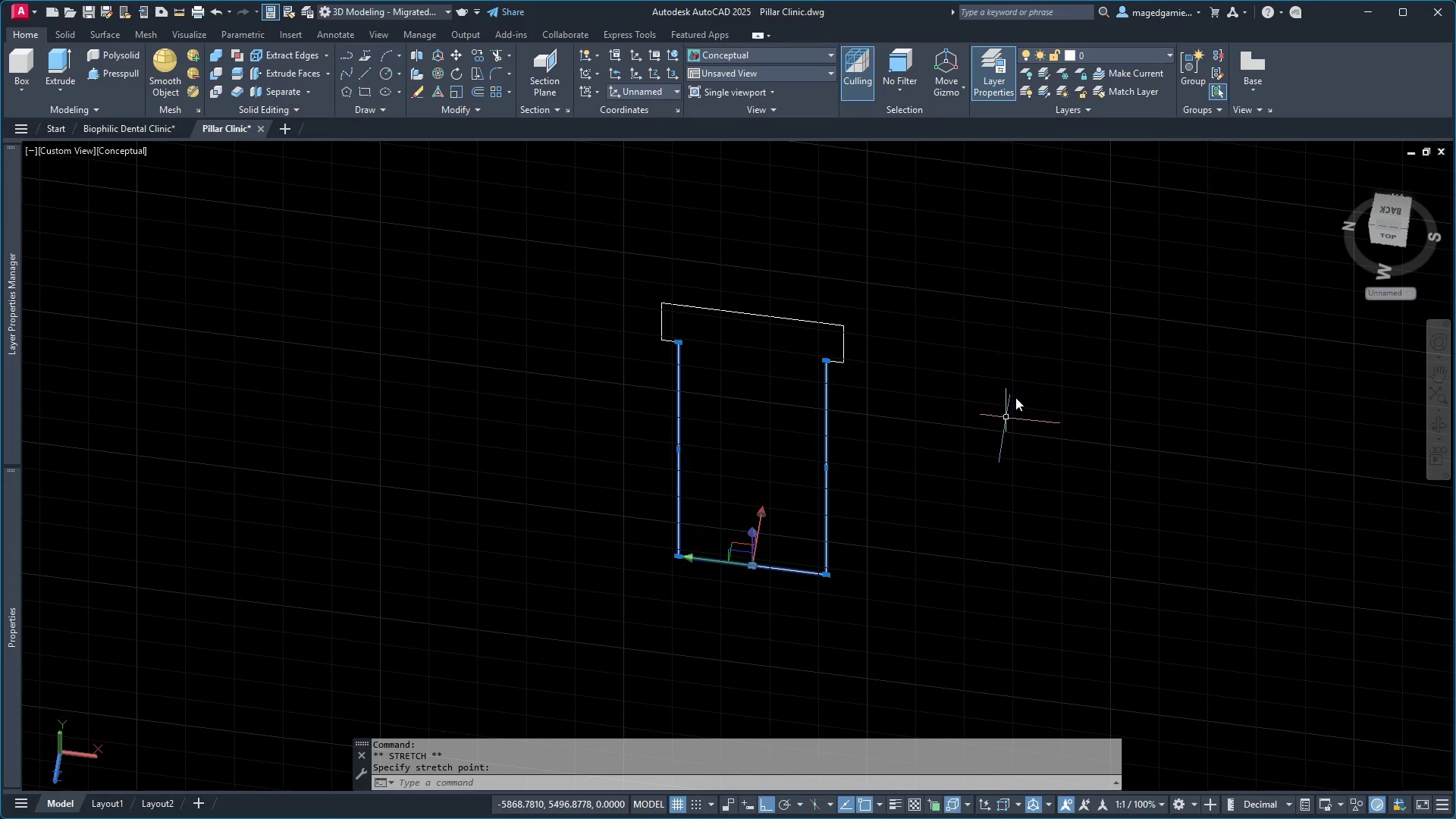 
key(Escape)
 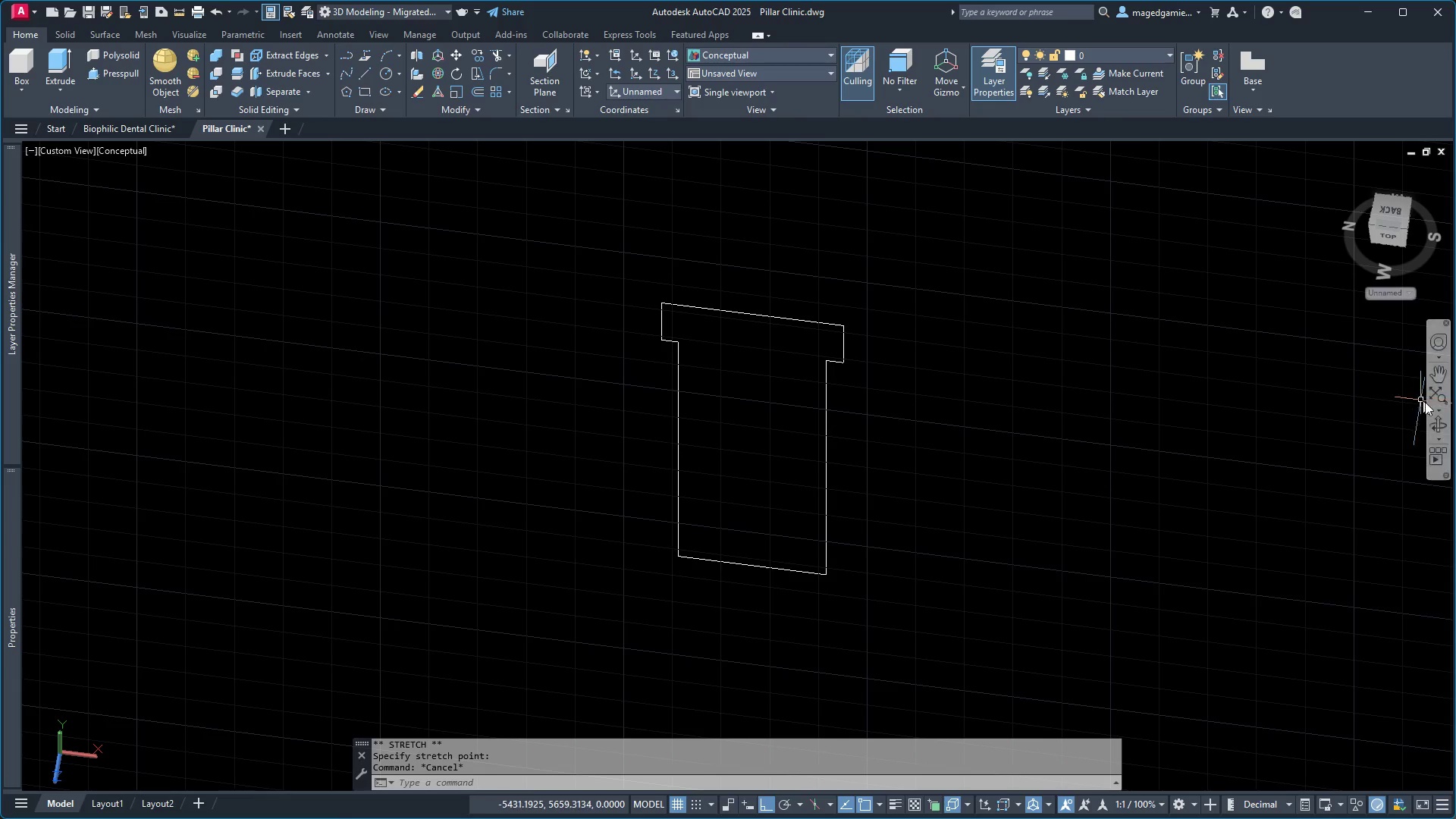 
left_click([1439, 425])
 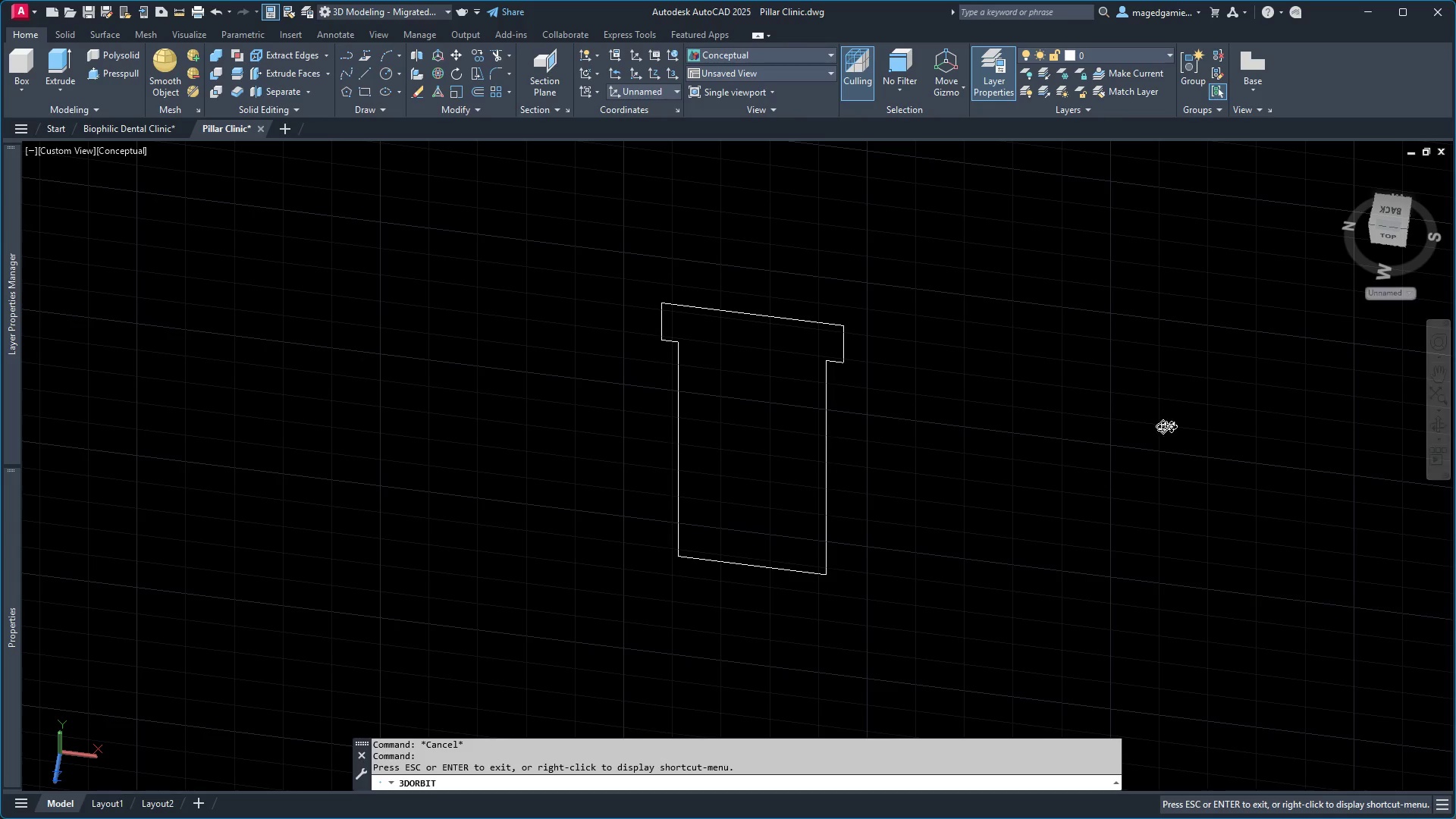 
left_click_drag(start_coordinate=[1154, 426], to_coordinate=[1024, 432])
 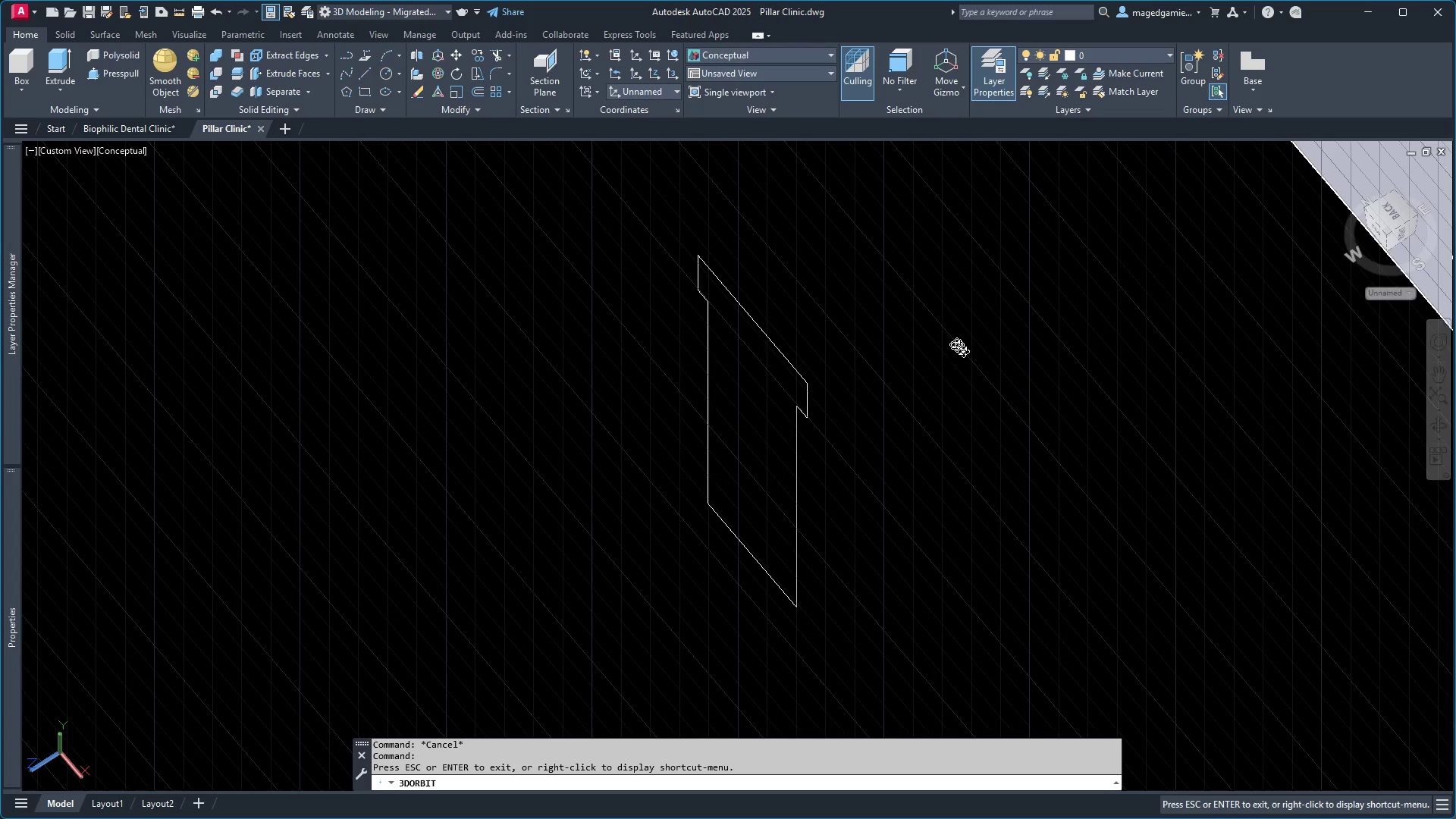 
scroll: coordinate [894, 353], scroll_direction: down, amount: 13.0
 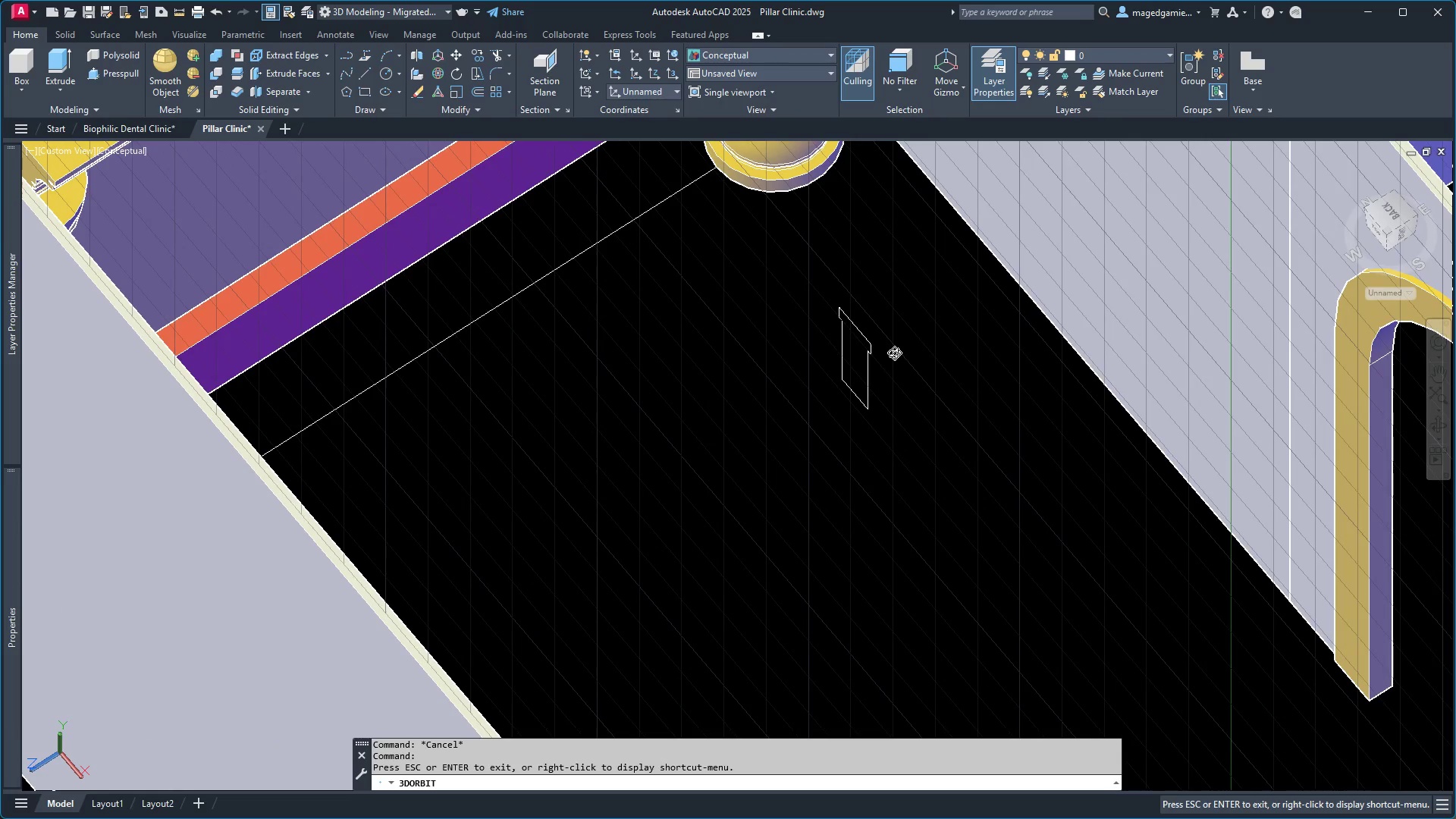 
key(Escape)
 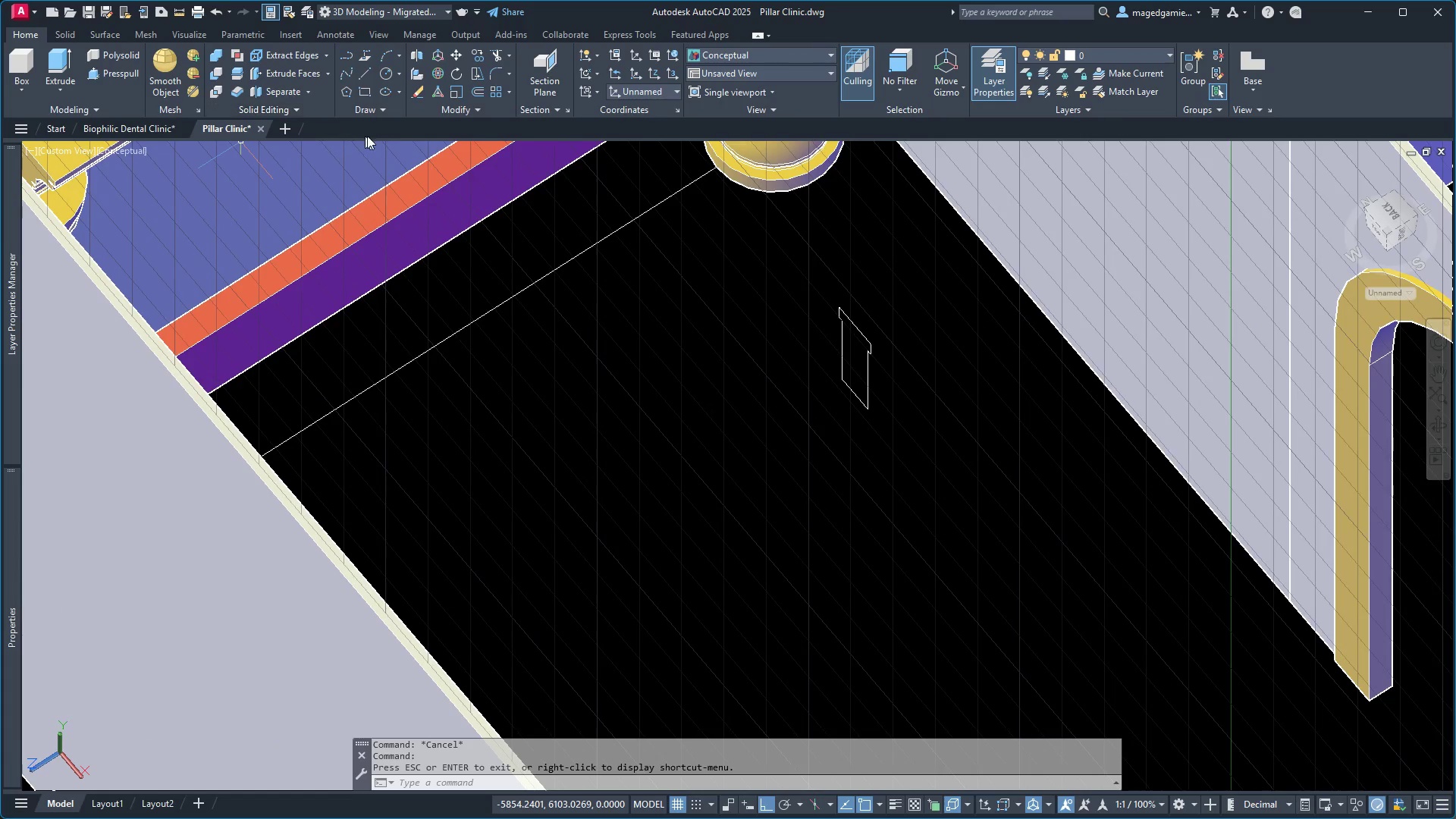 
left_click([383, 107])
 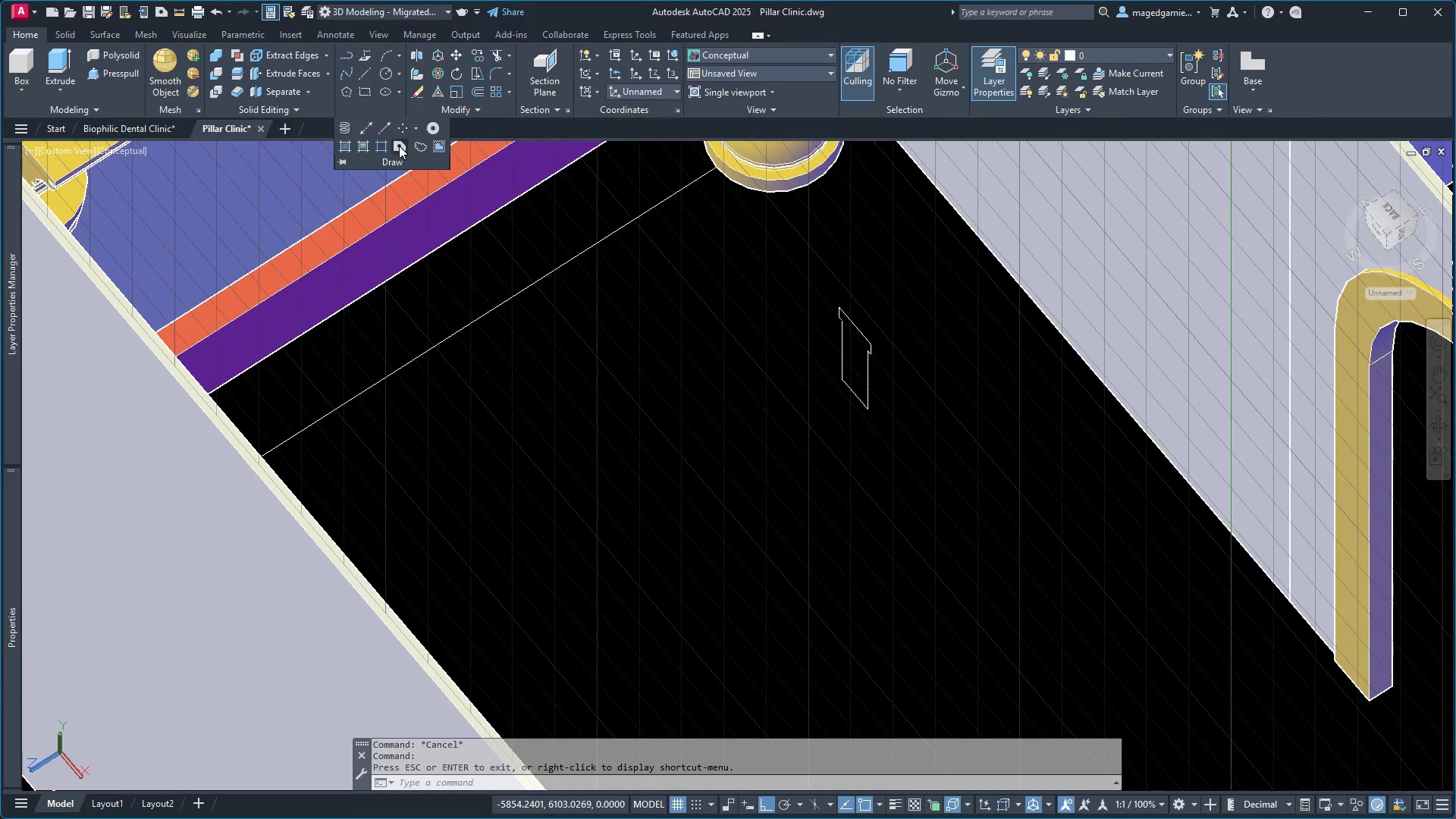 
left_click([399, 148])
 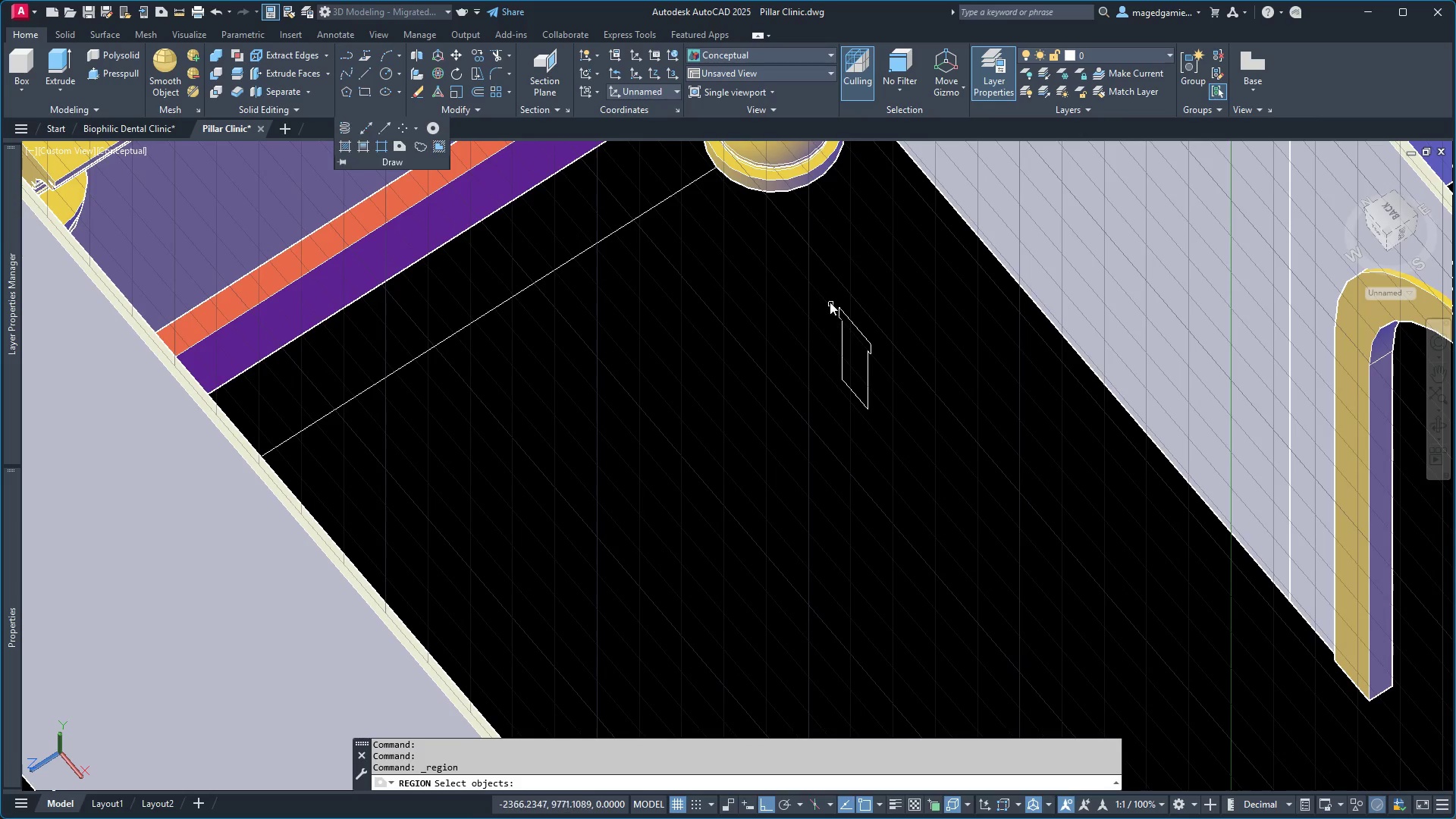 
left_click_drag(start_coordinate=[820, 291], to_coordinate=[824, 294])
 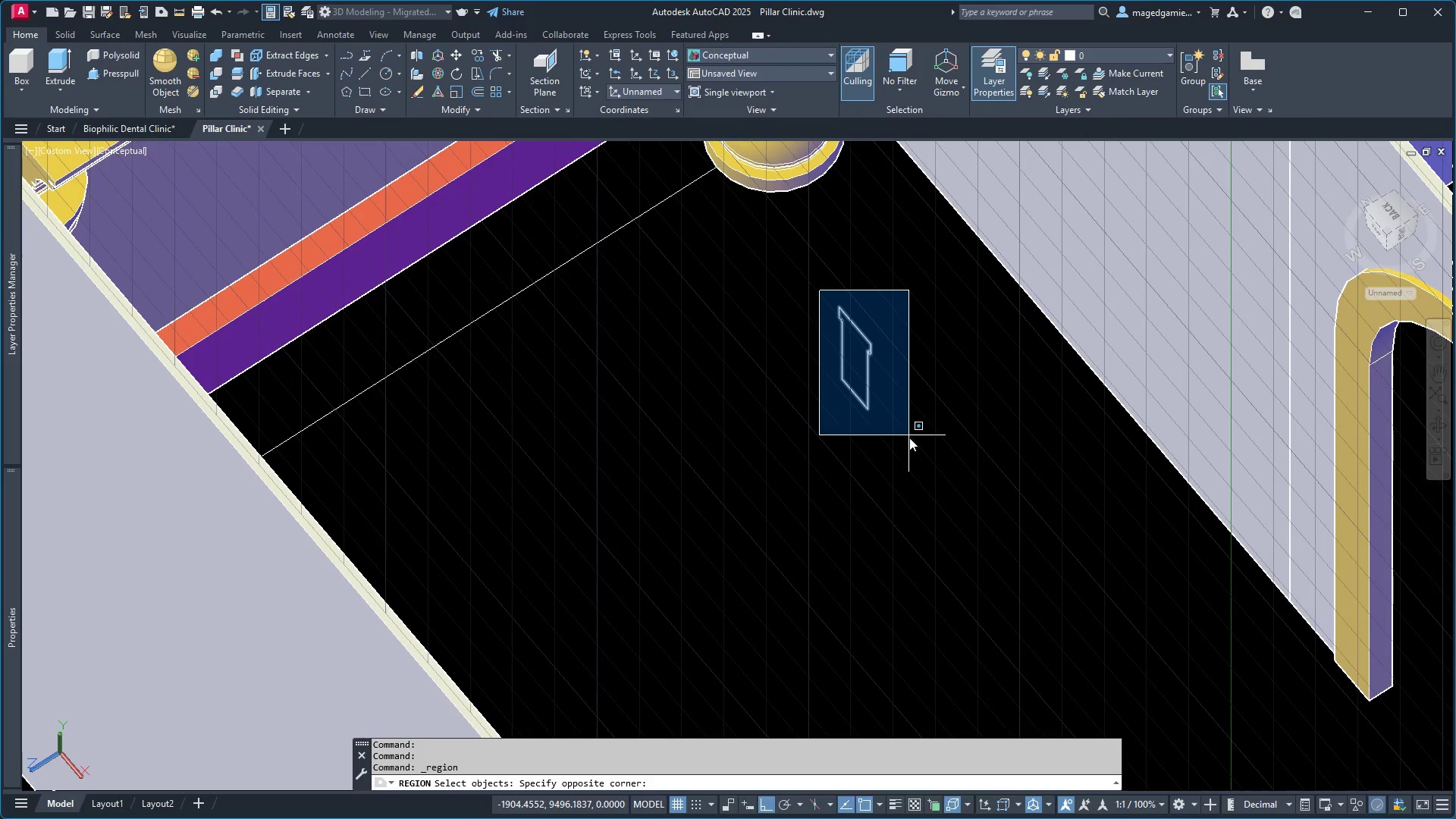 
left_click([909, 438])
 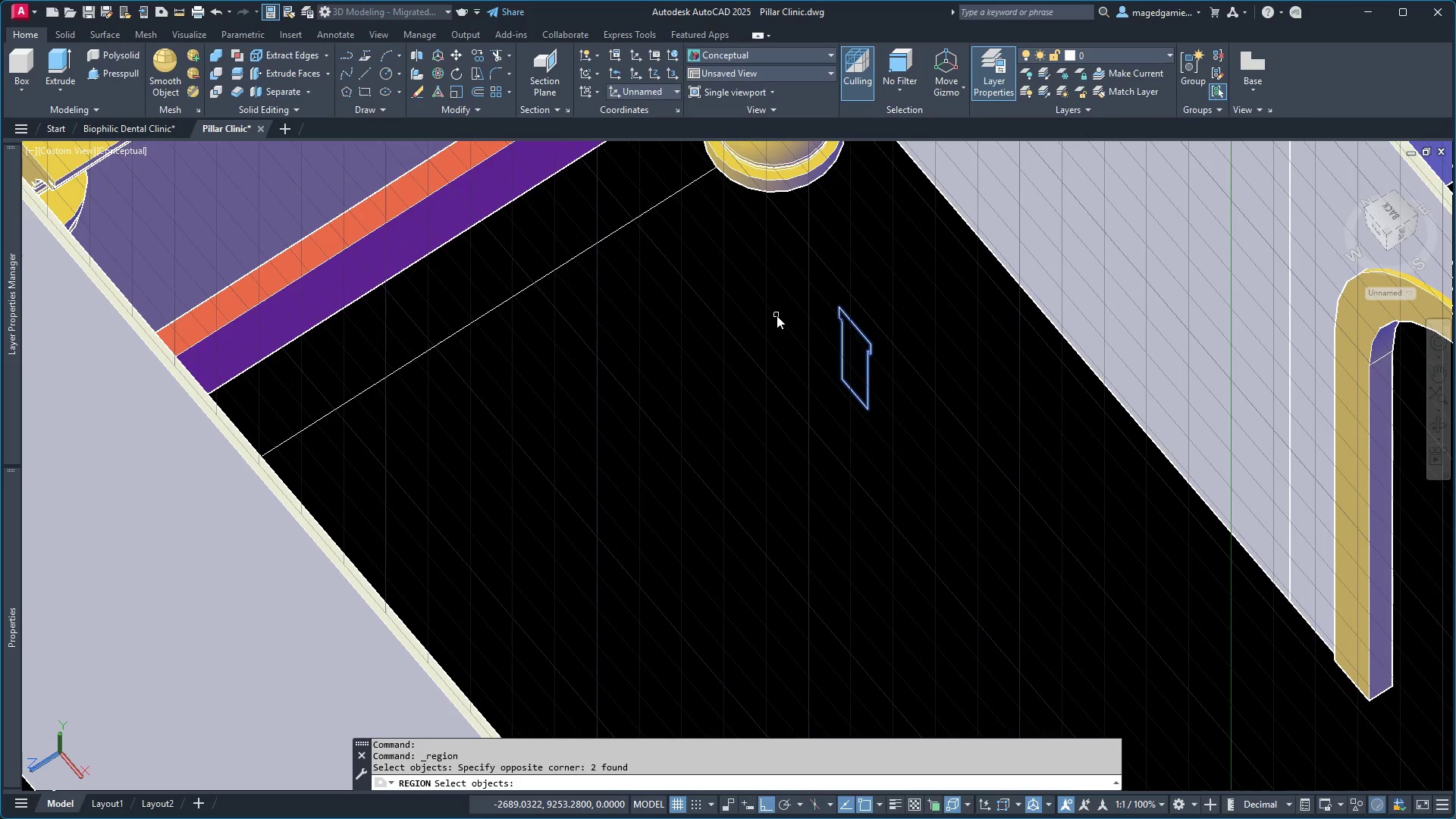 
right_click([777, 315])
 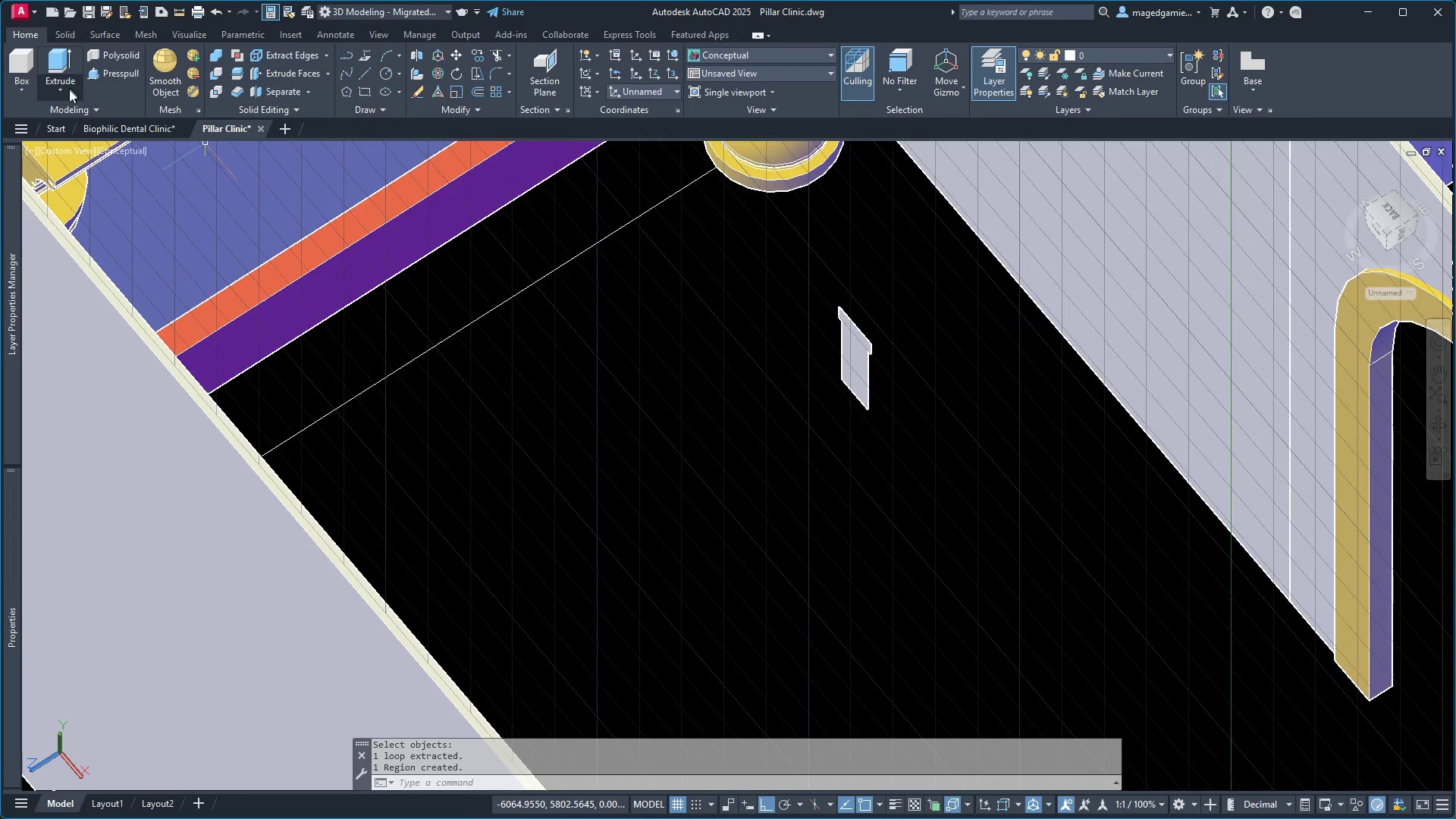 
left_click([60, 92])
 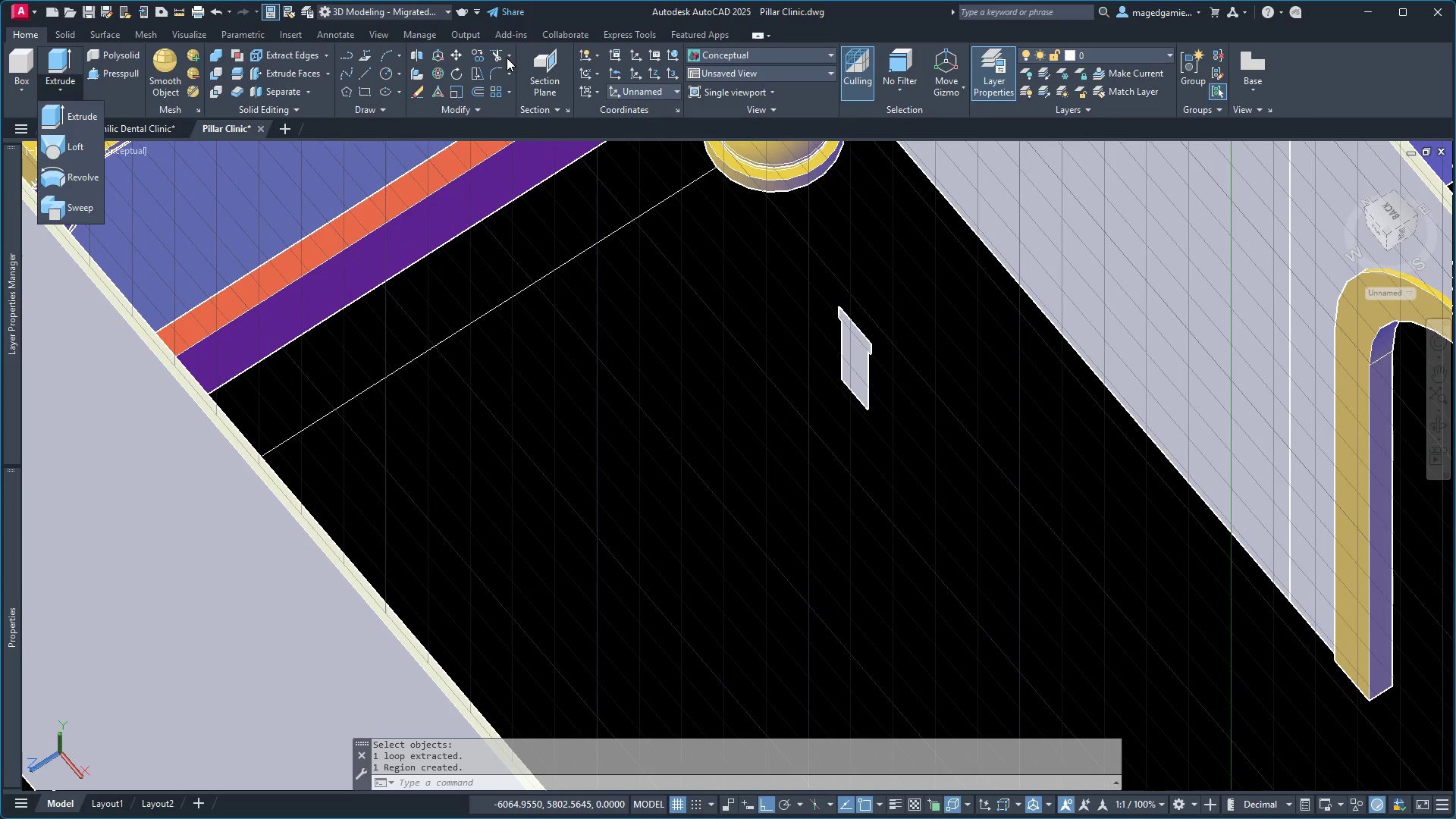 
left_click([482, 56])
 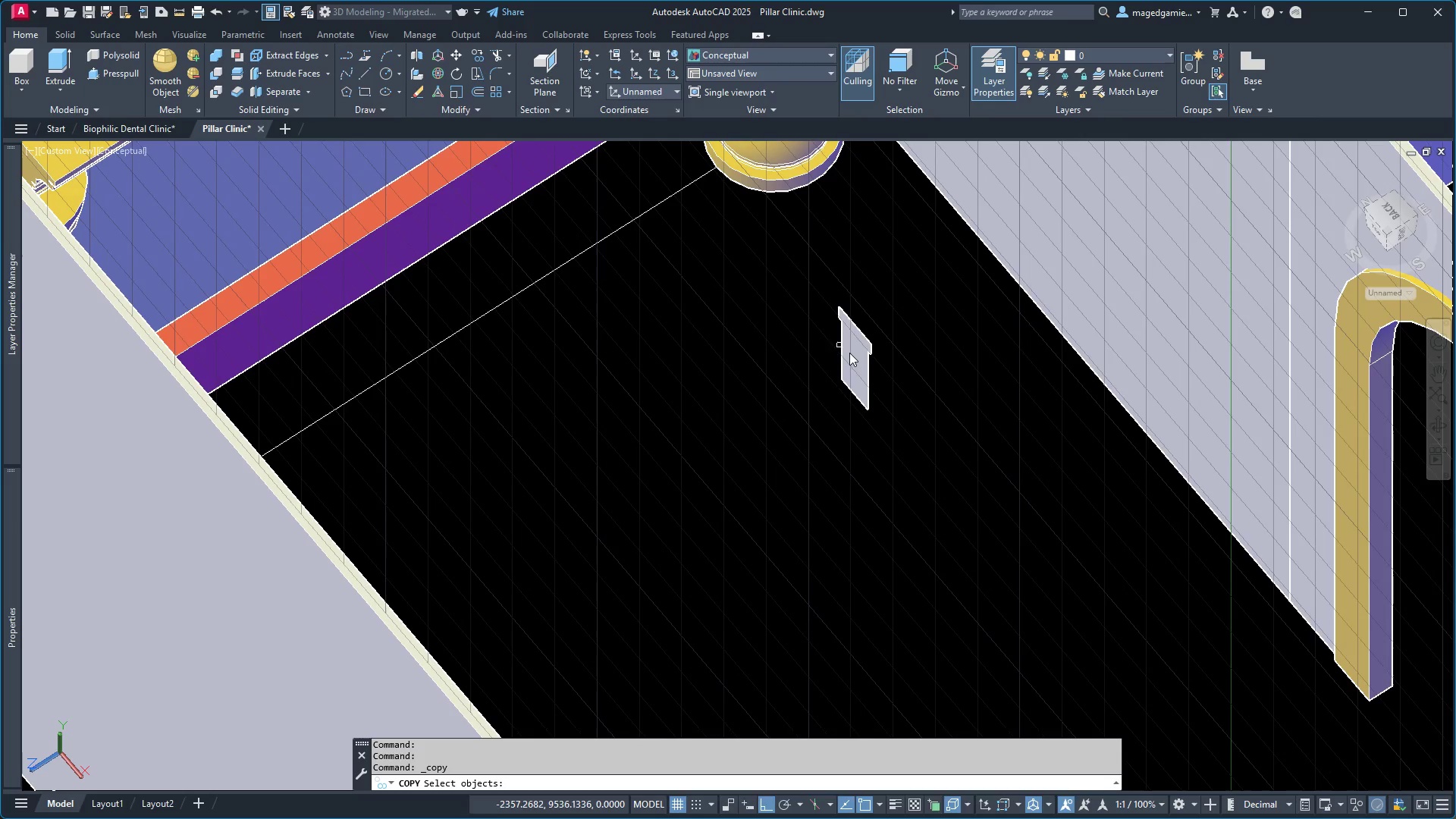 
left_click([853, 354])
 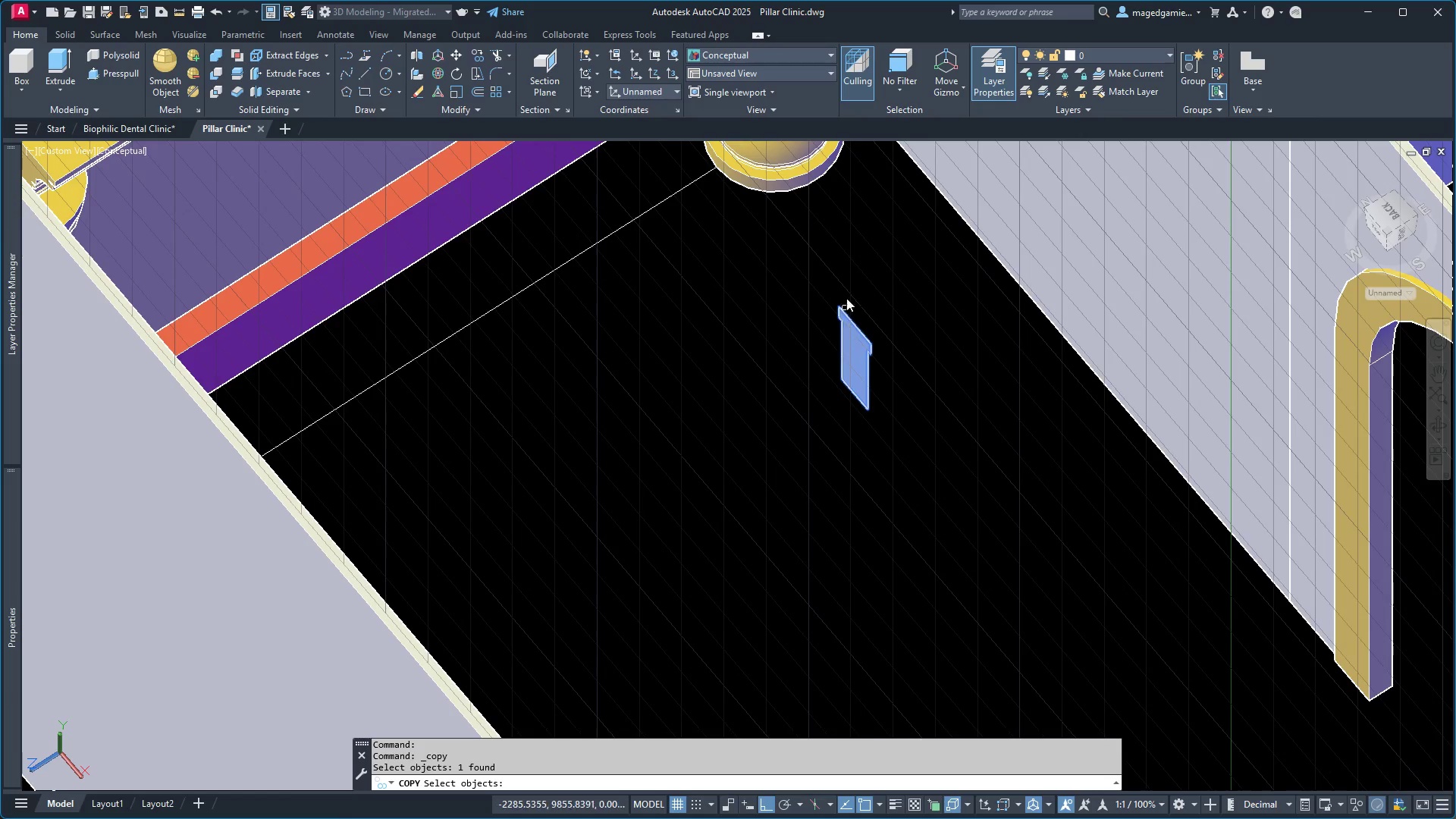 
right_click([852, 280])
 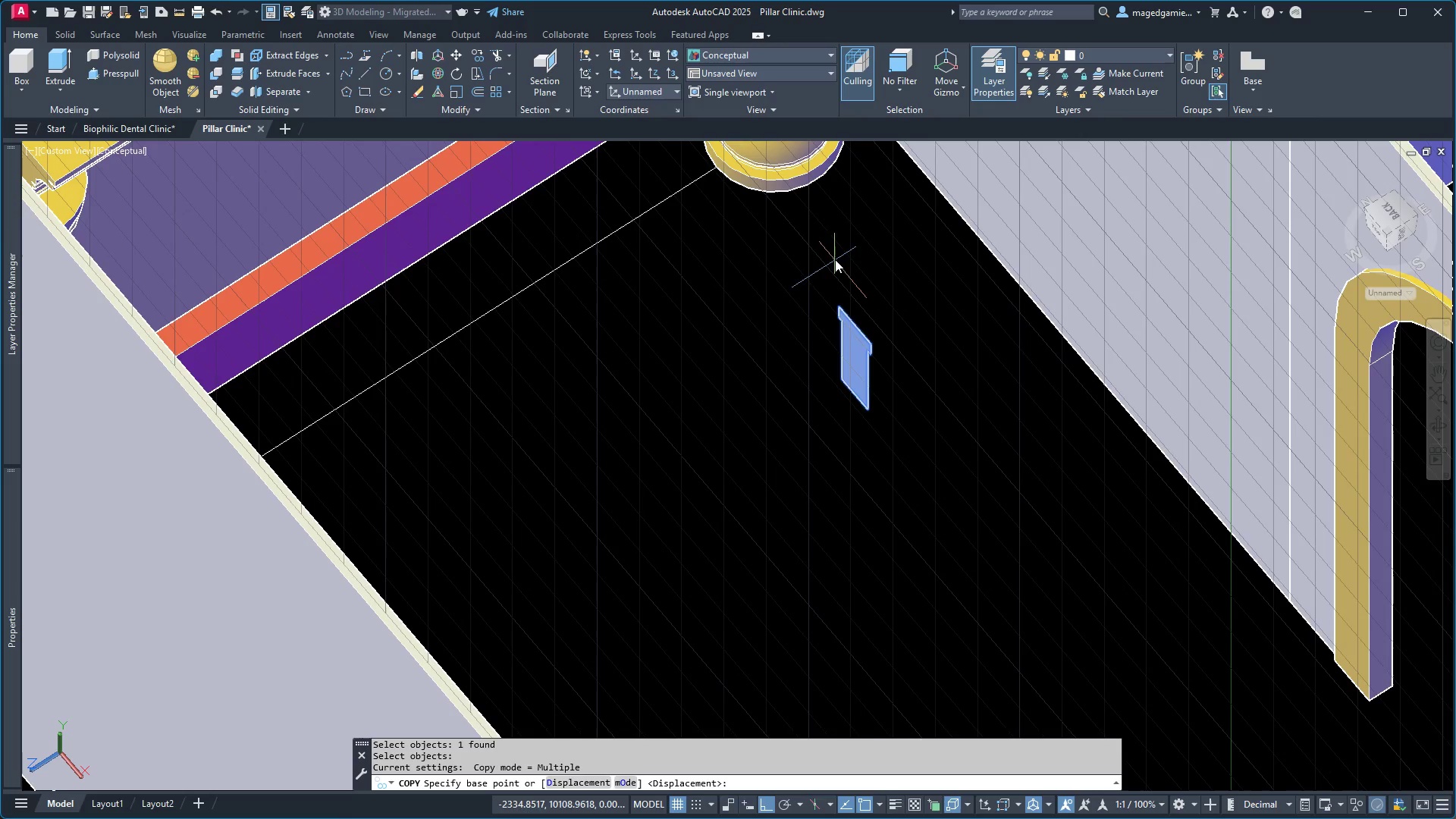 
left_click([833, 257])
 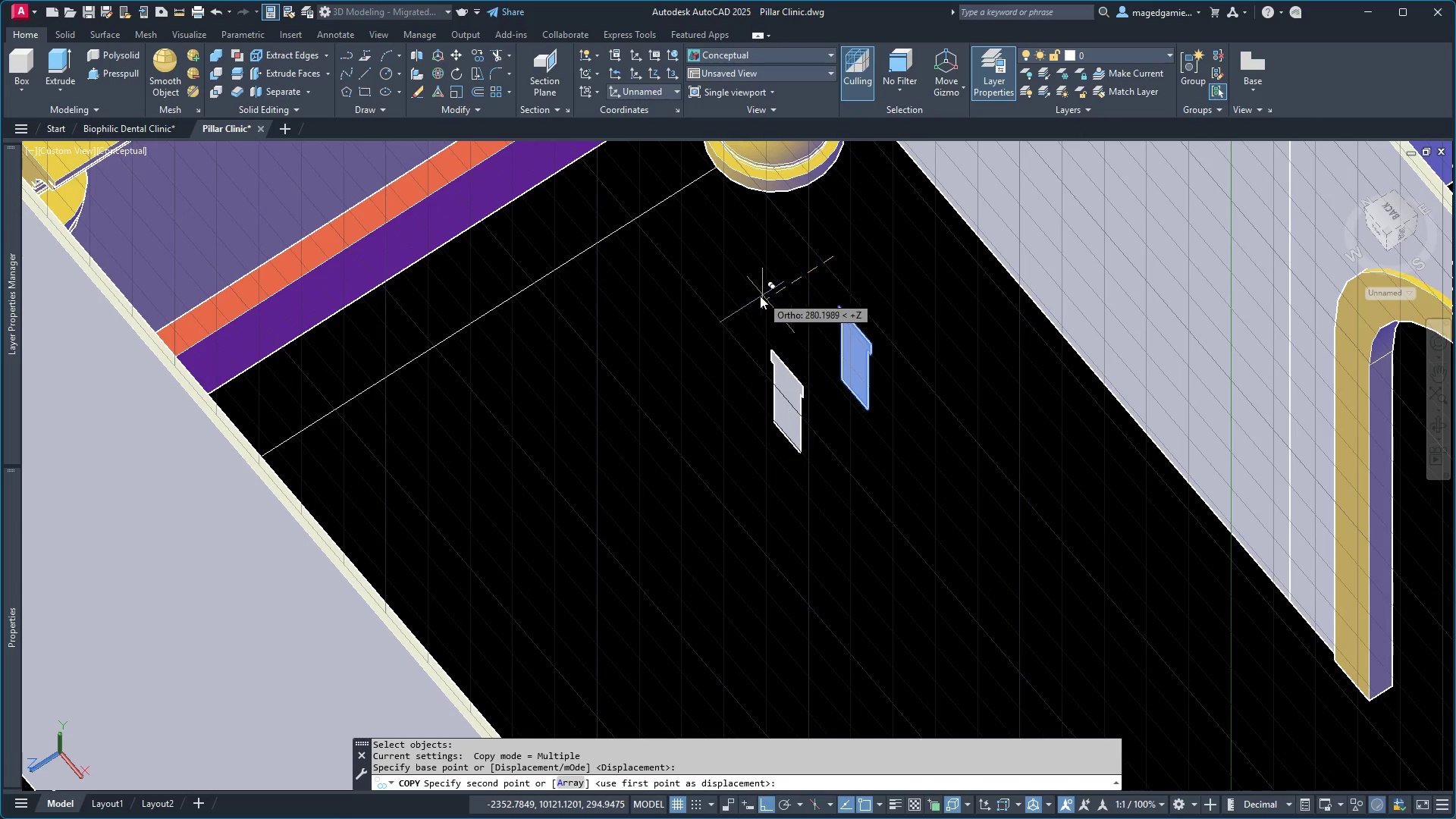 
left_click([755, 298])
 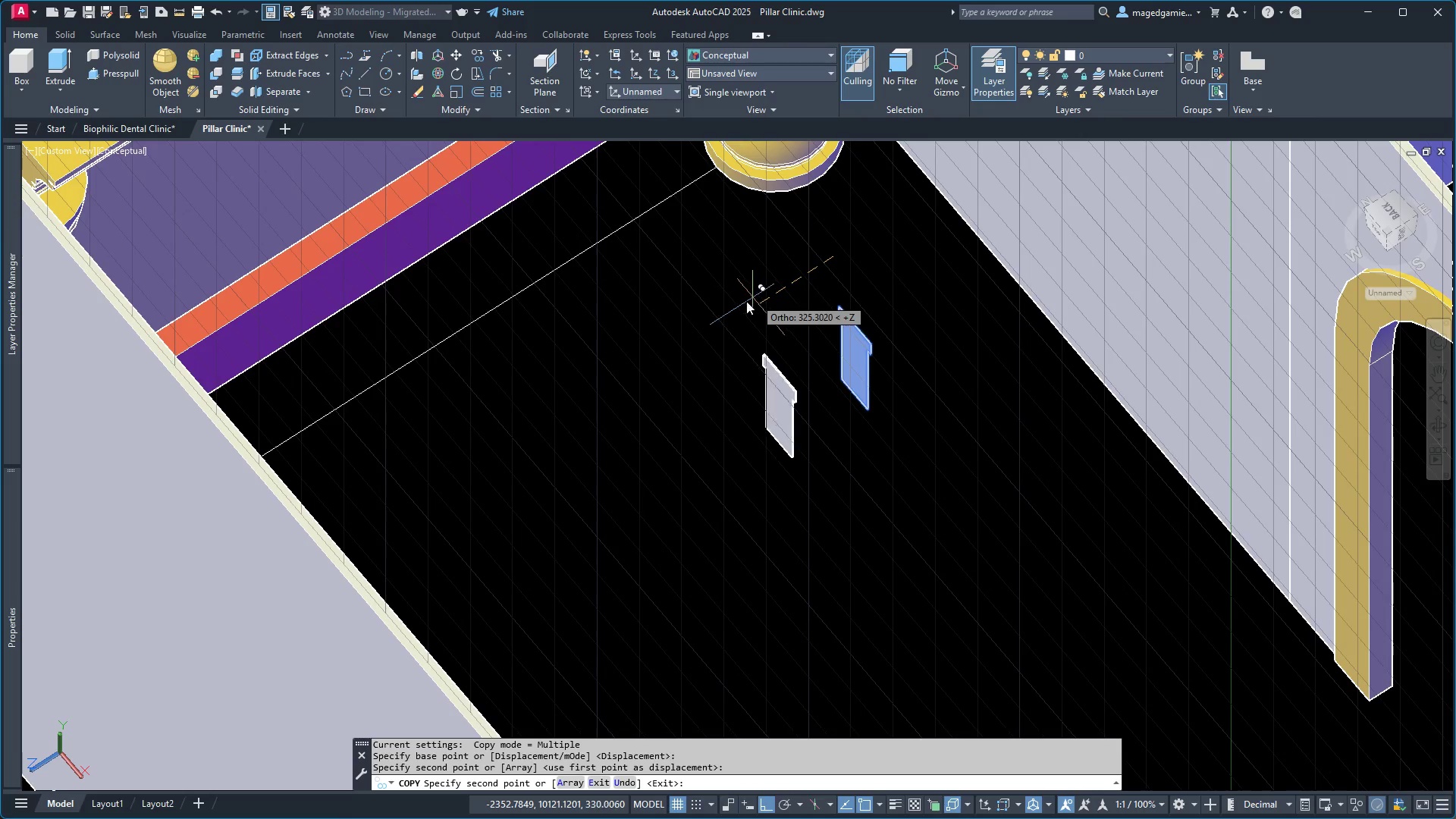 
key(Escape)
 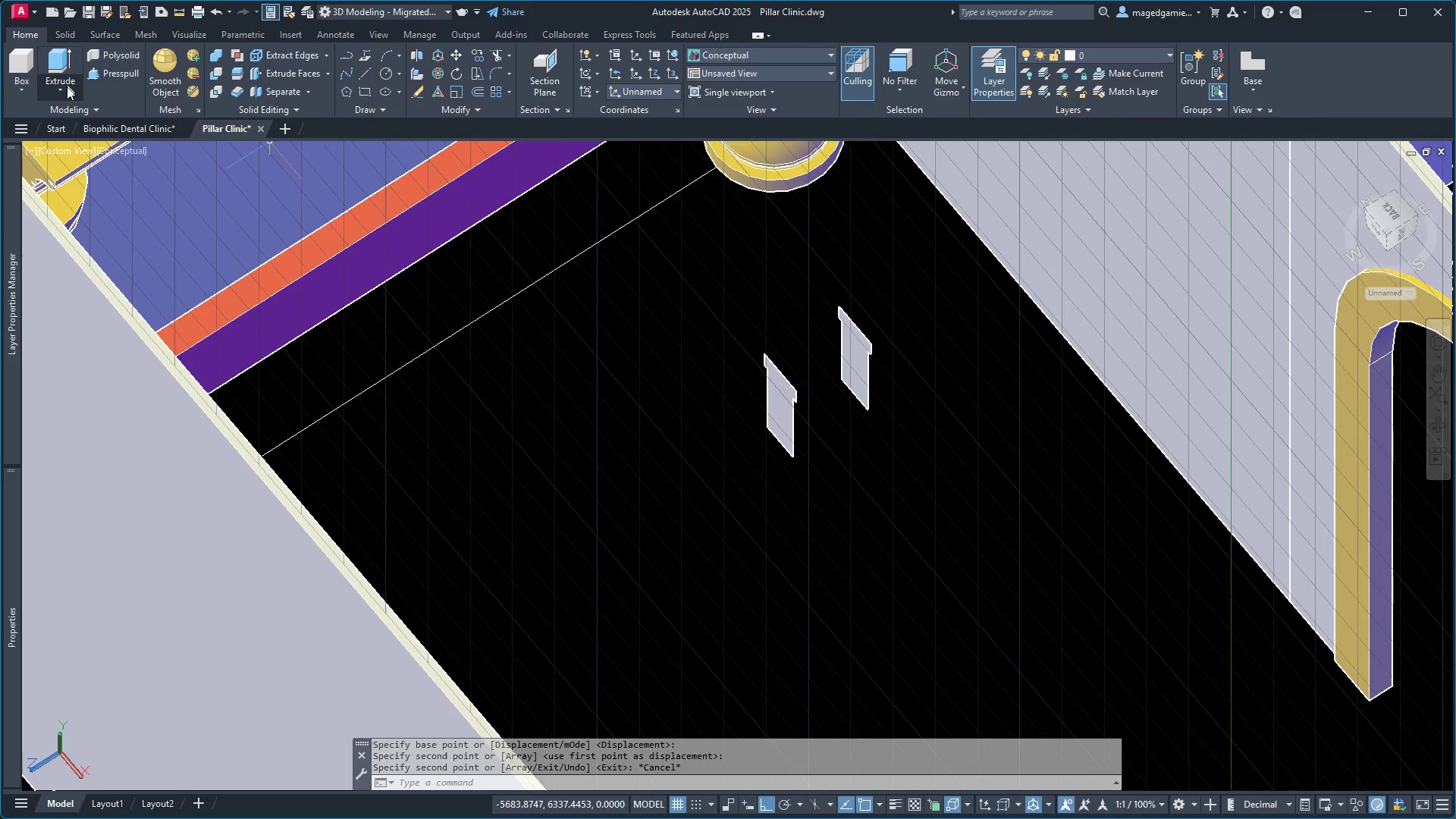 
left_click([64, 92])
 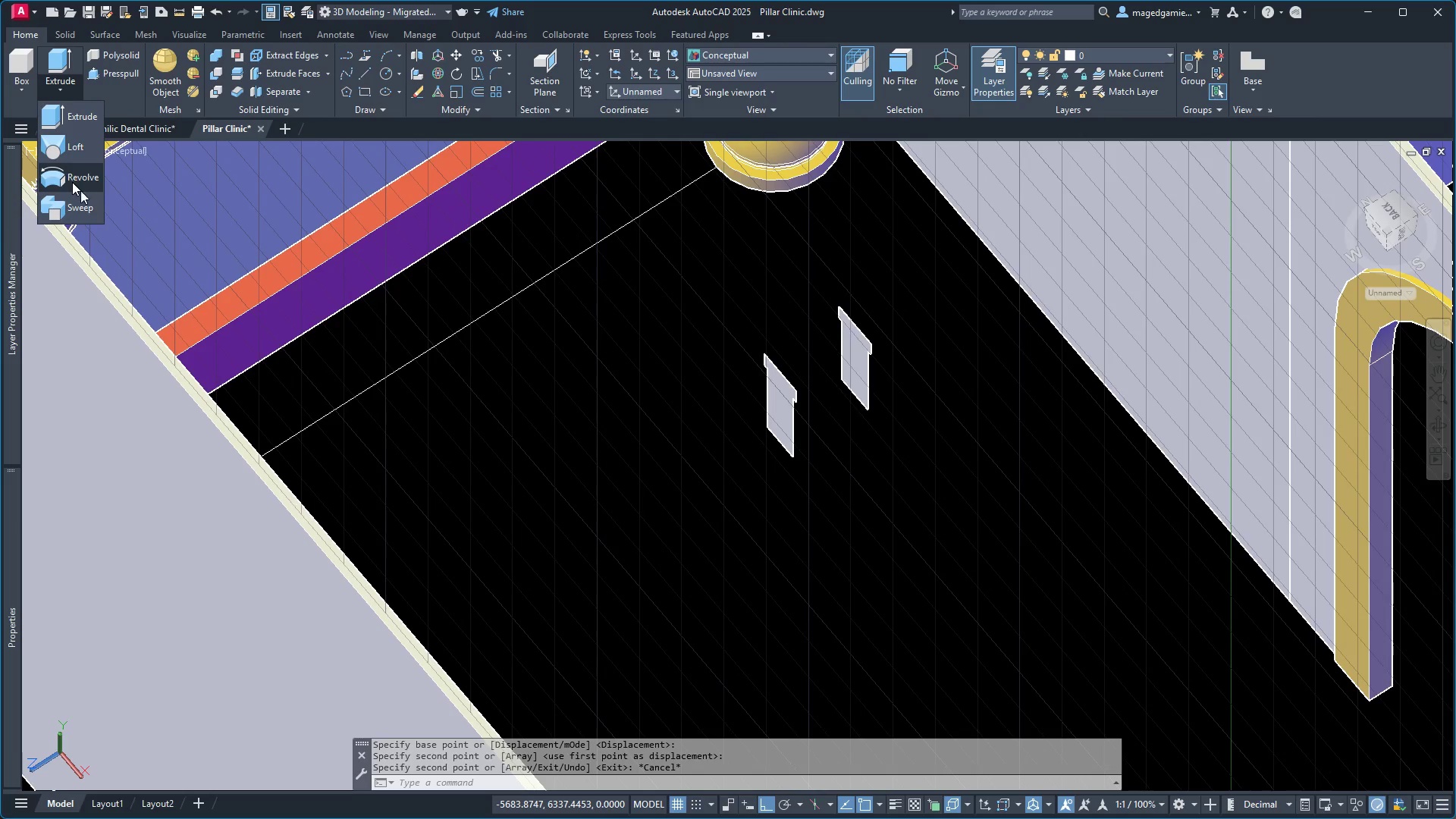 
left_click([80, 206])
 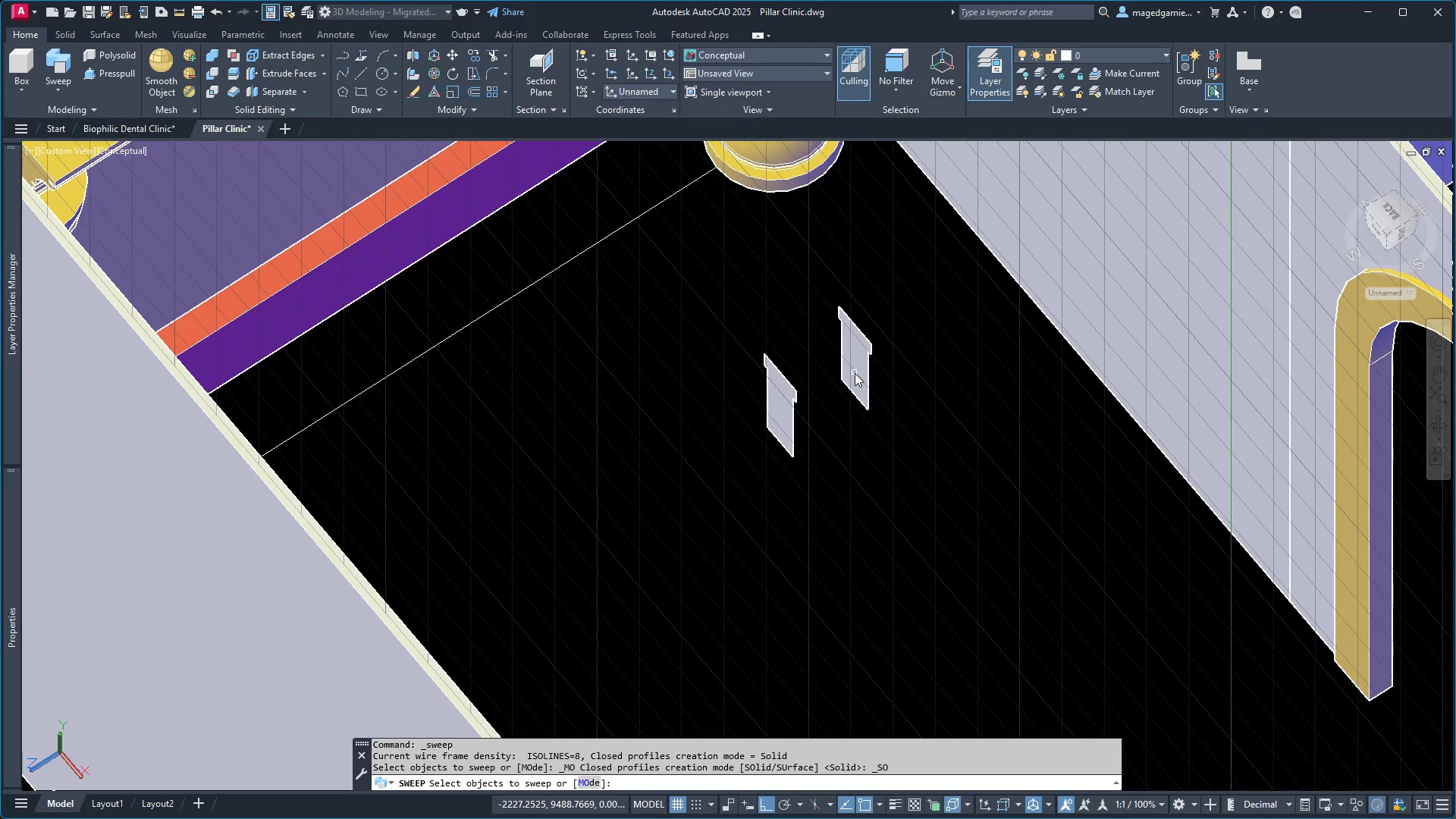 
left_click([855, 373])
 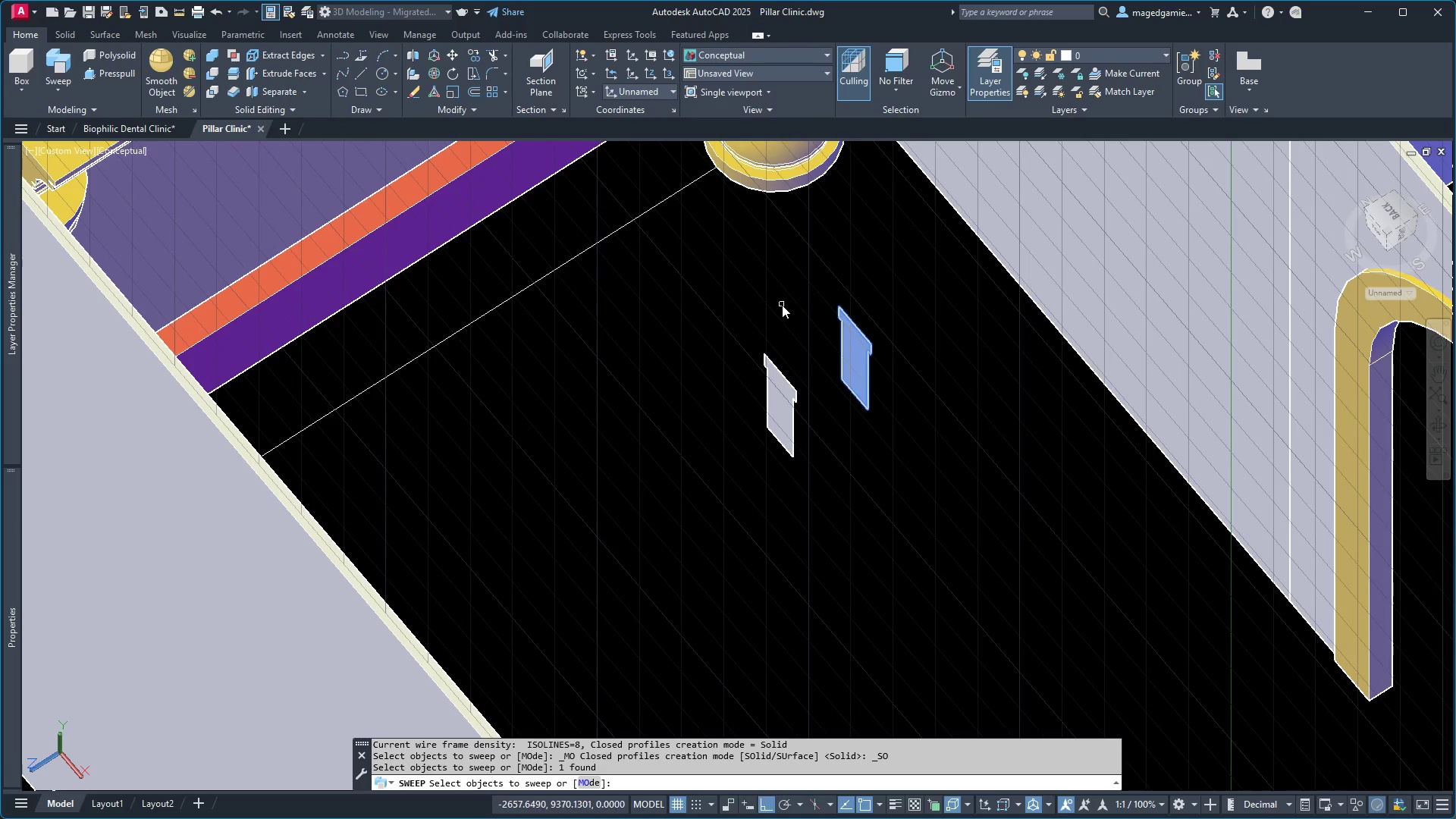 
right_click([782, 305])
 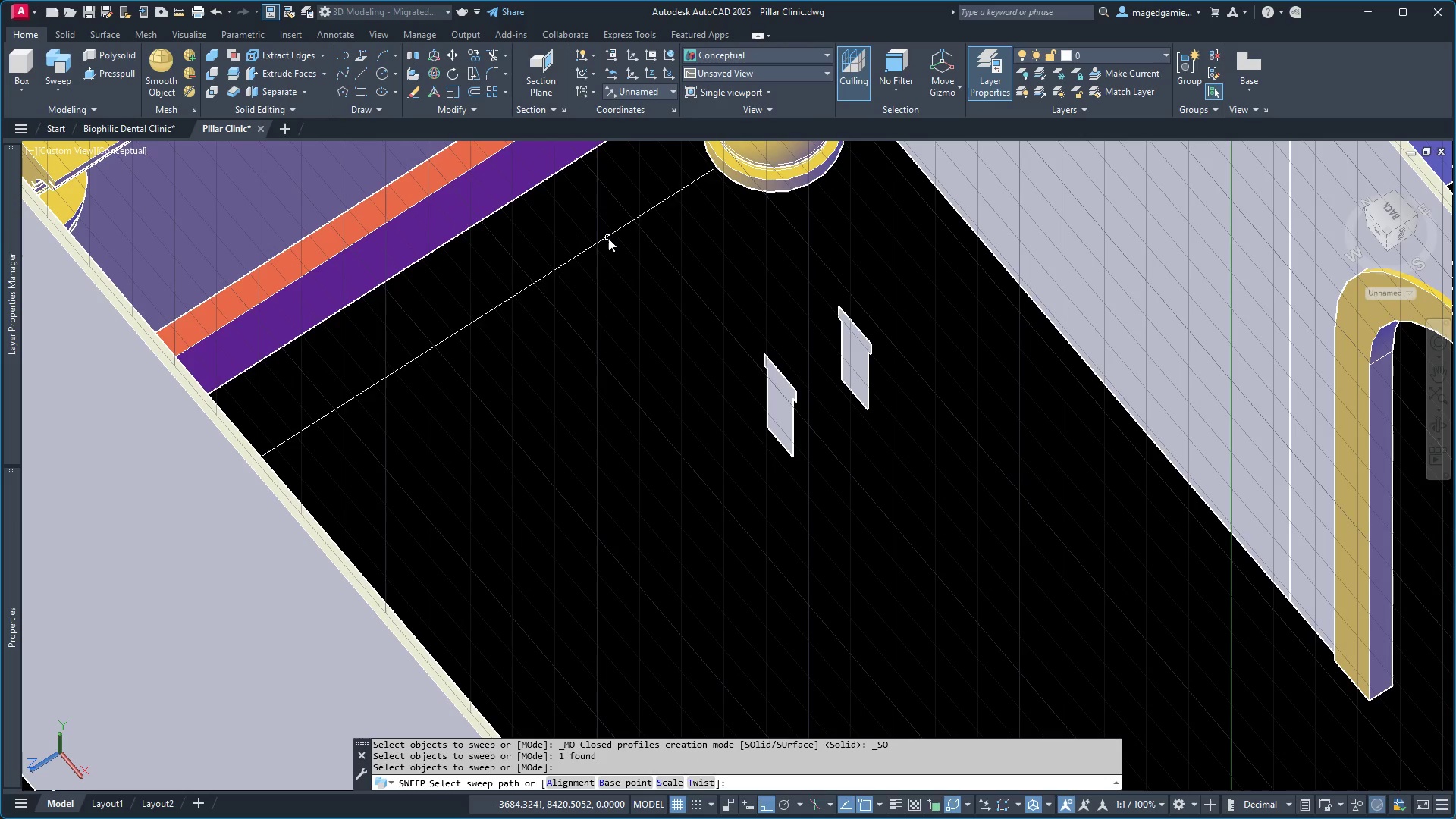 
left_click([608, 237])
 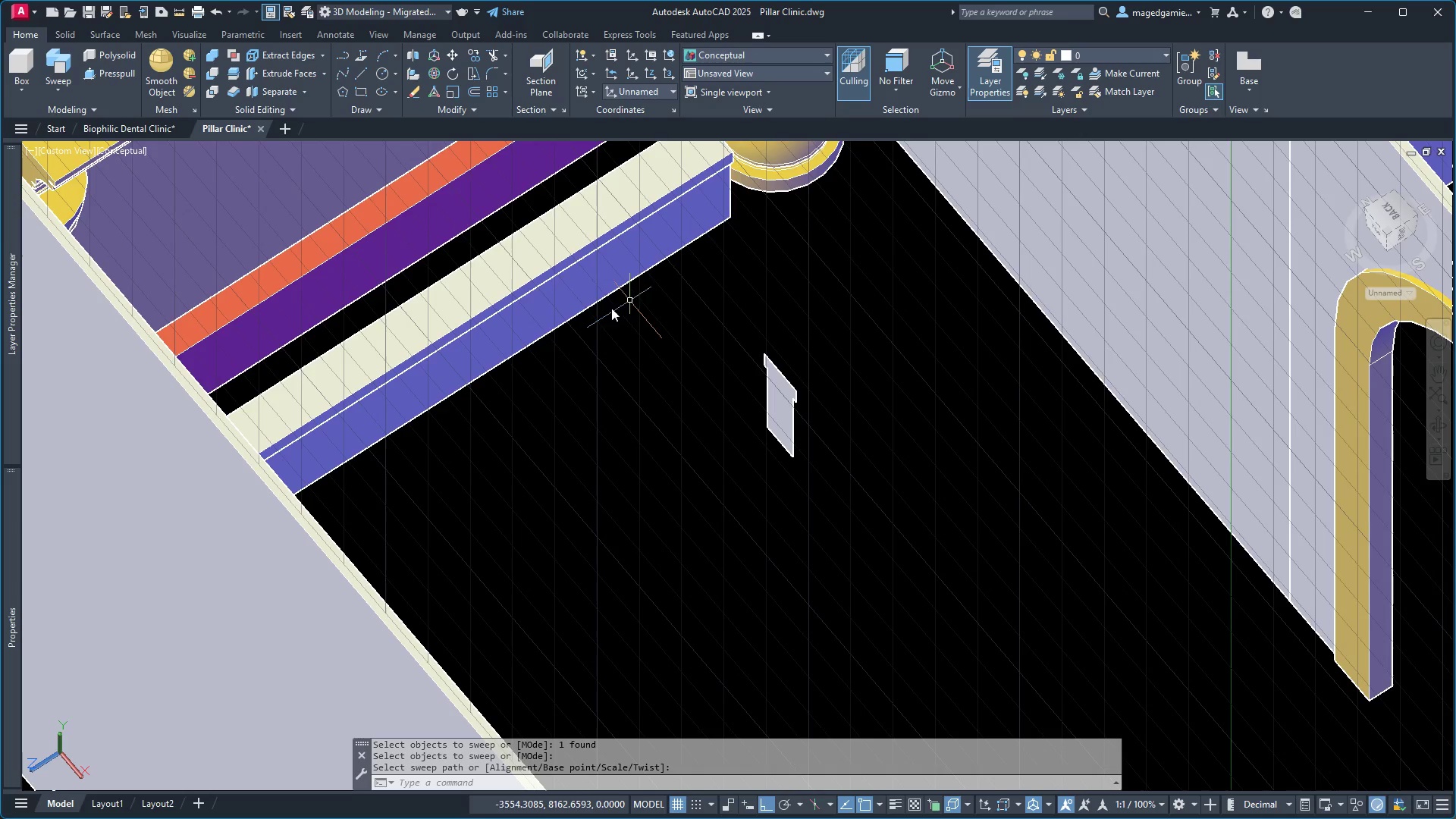 
scroll: coordinate [538, 383], scroll_direction: down, amount: 3.0
 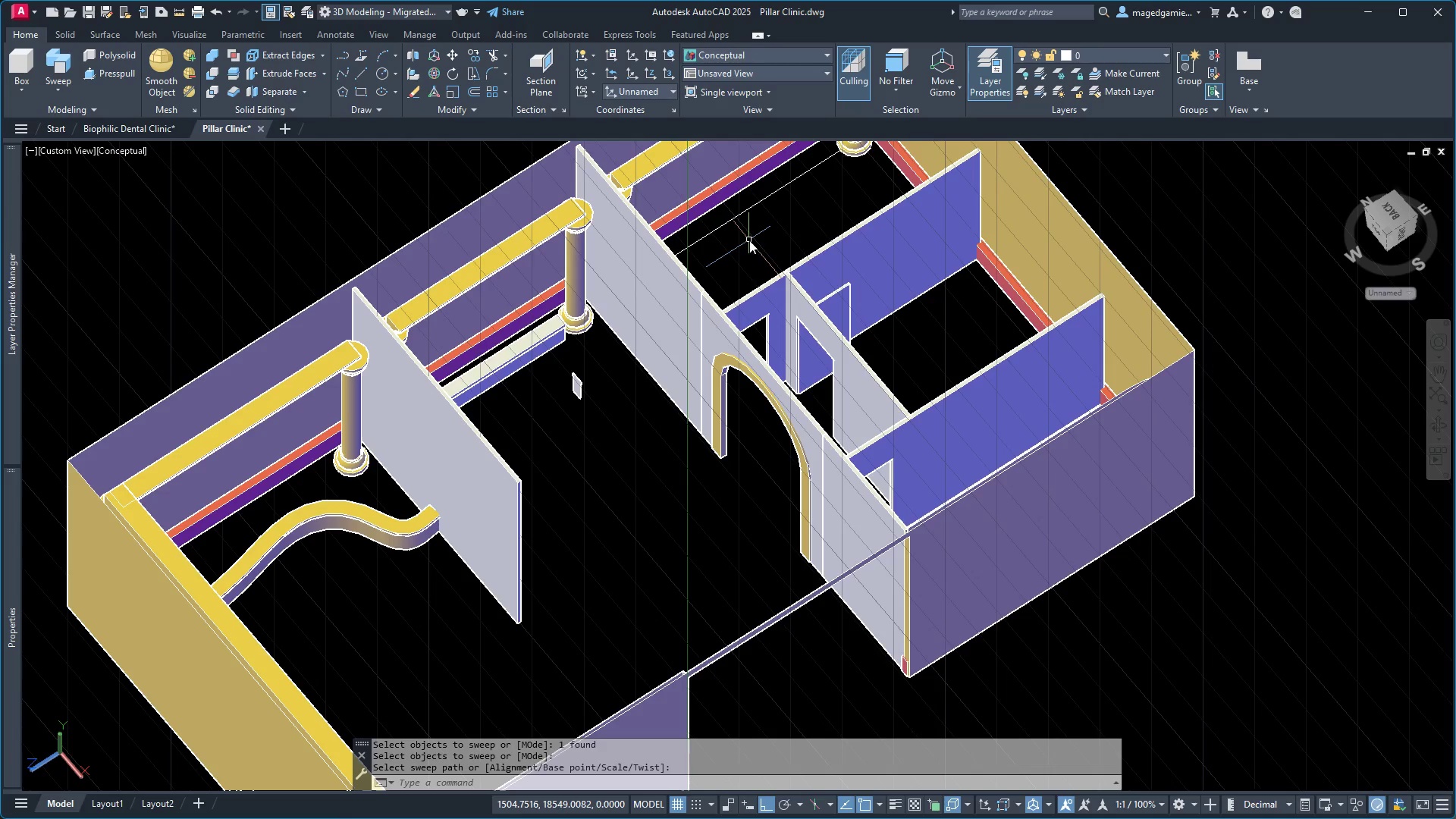 
right_click([749, 240])
 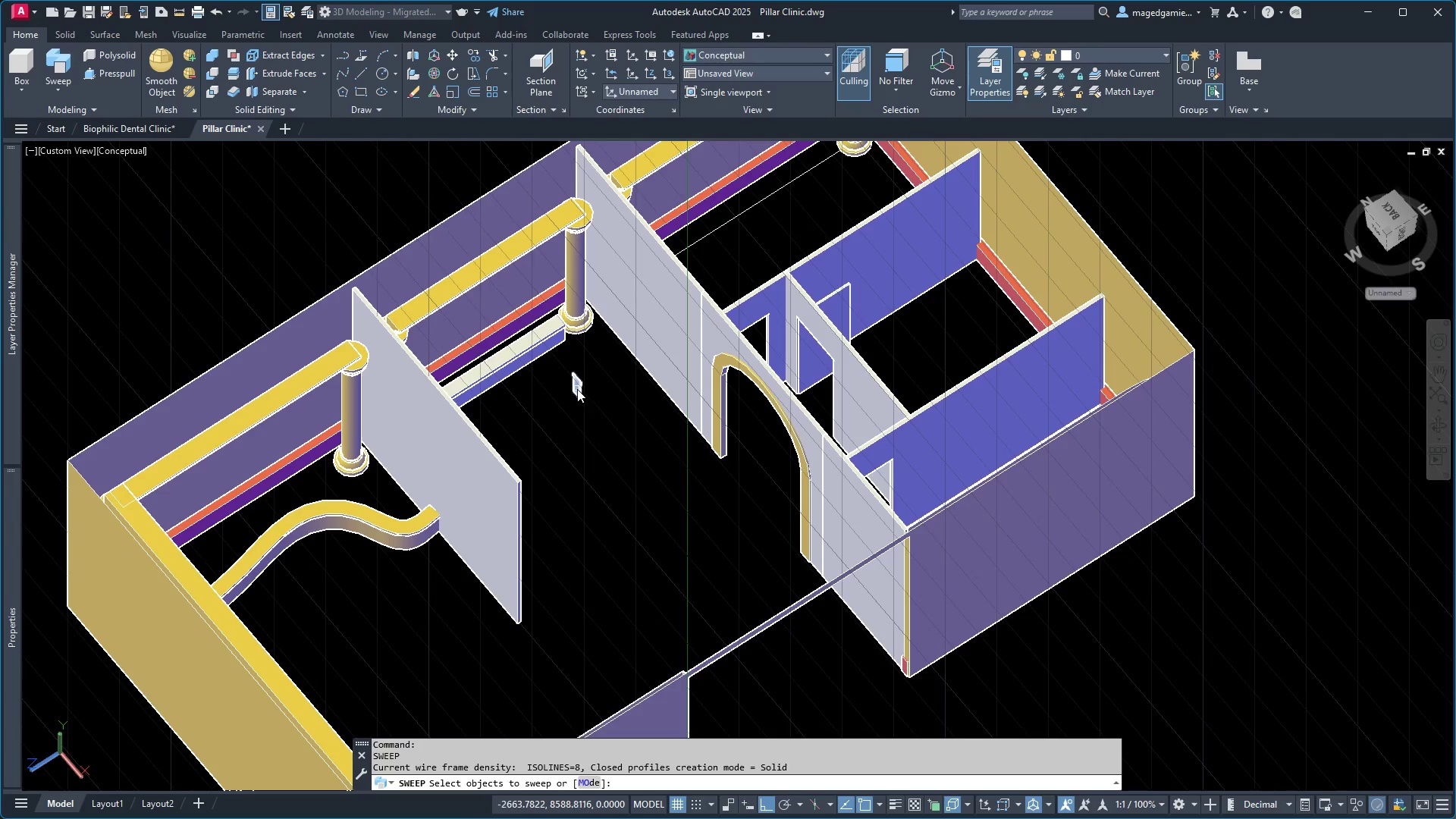 
left_click([577, 389])
 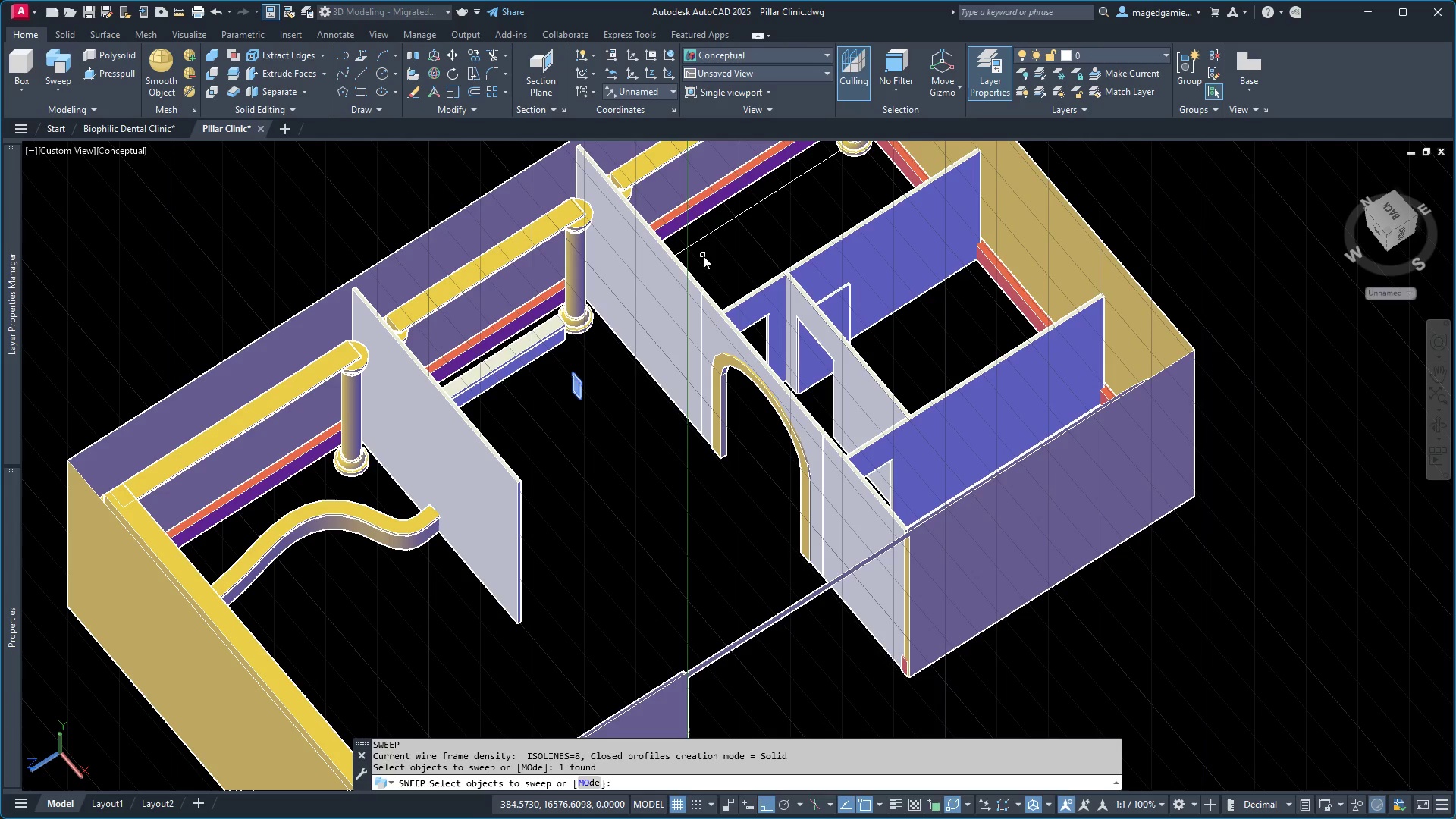 
right_click([703, 256])
 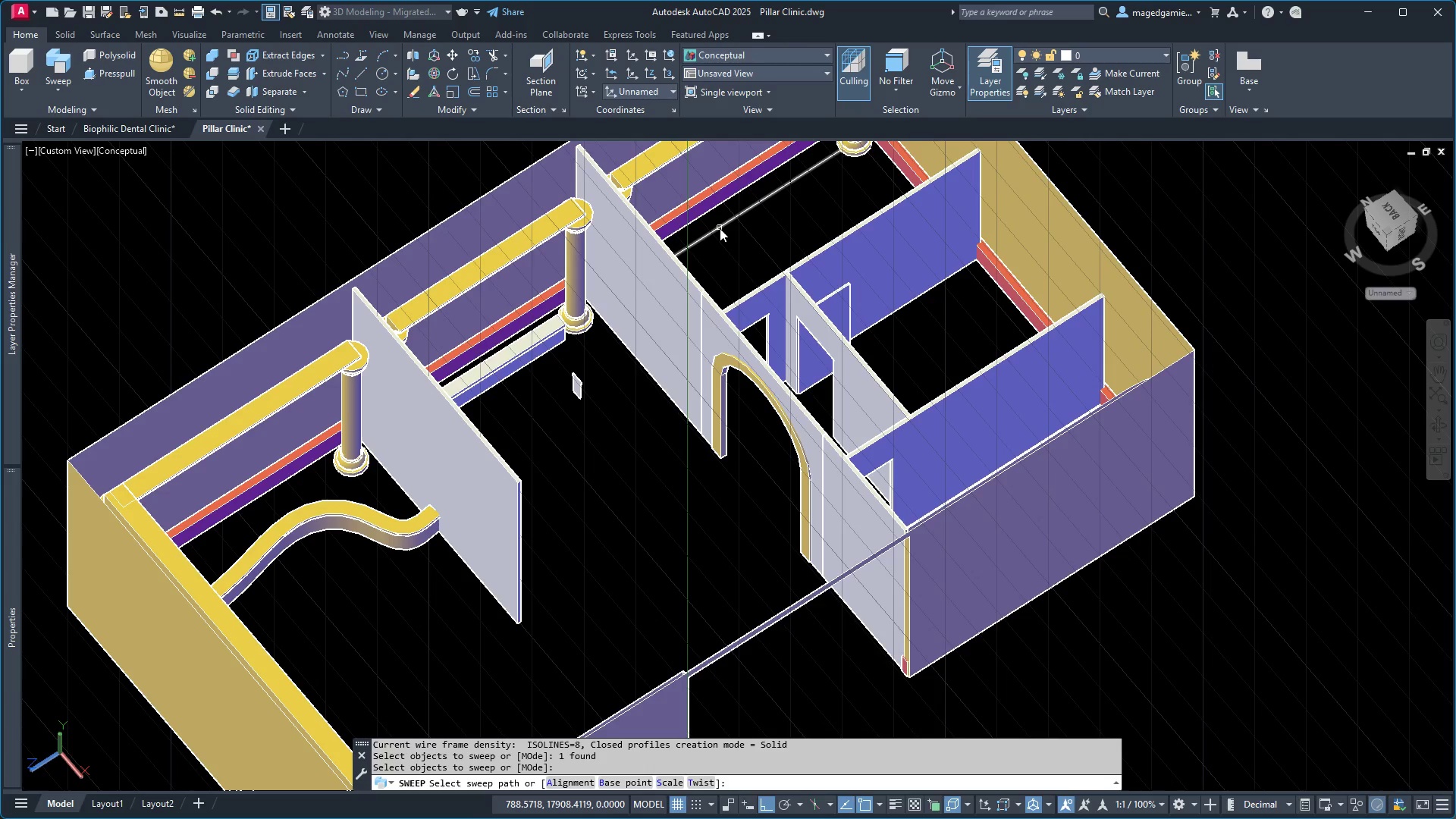 
left_click([720, 228])
 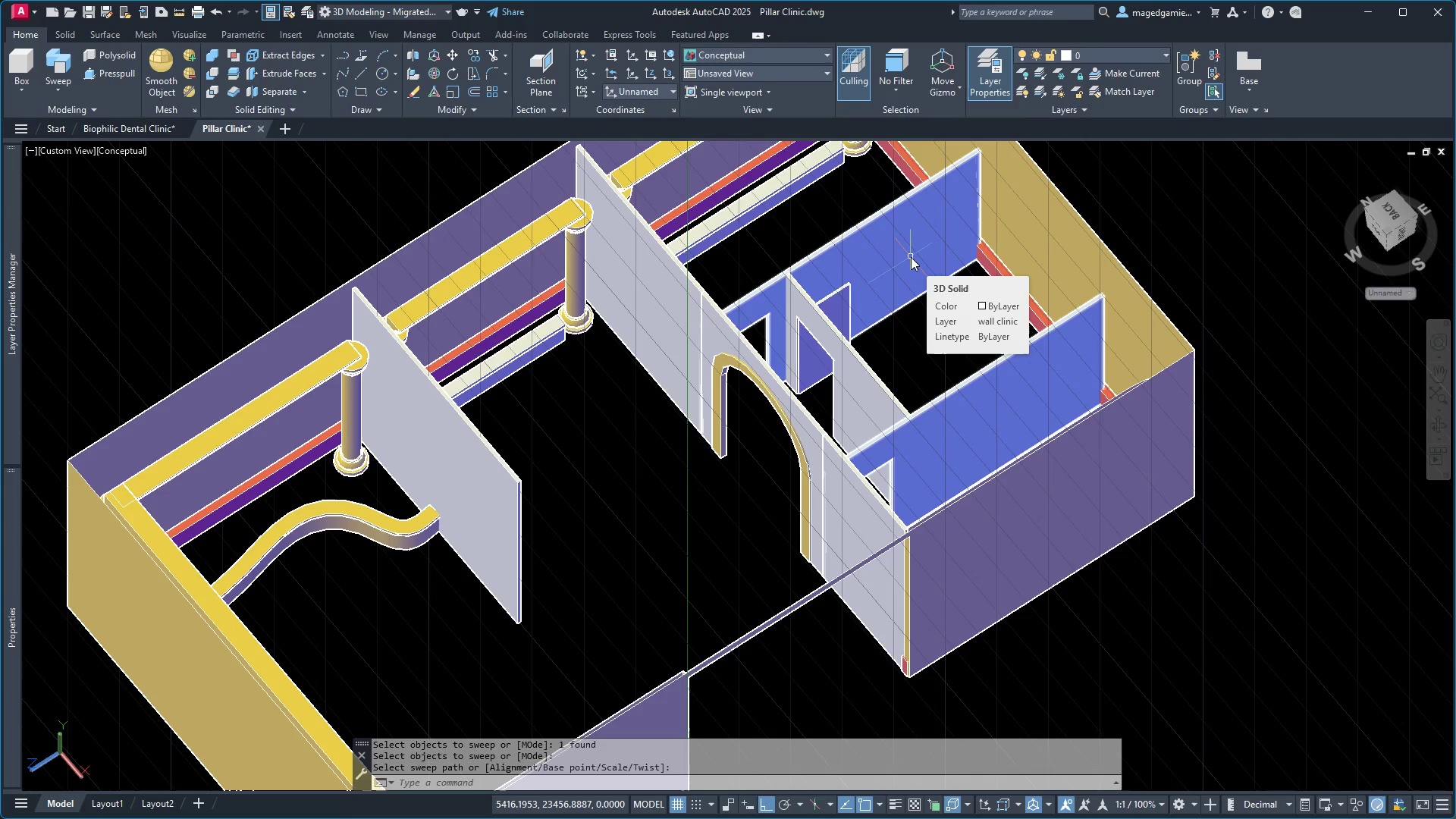 
key(Escape)
 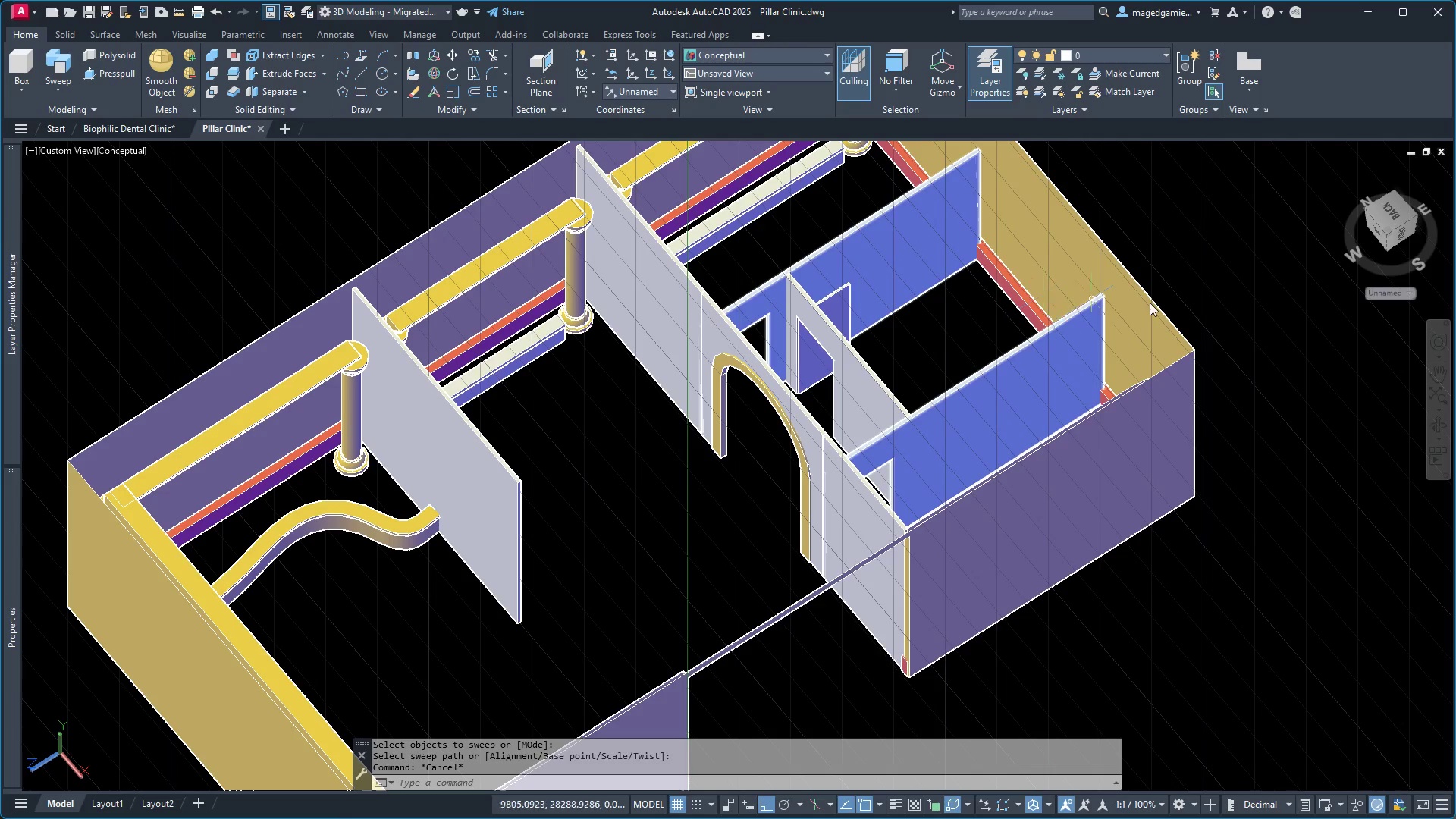 
scroll: coordinate [1323, 503], scroll_direction: down, amount: 2.0
 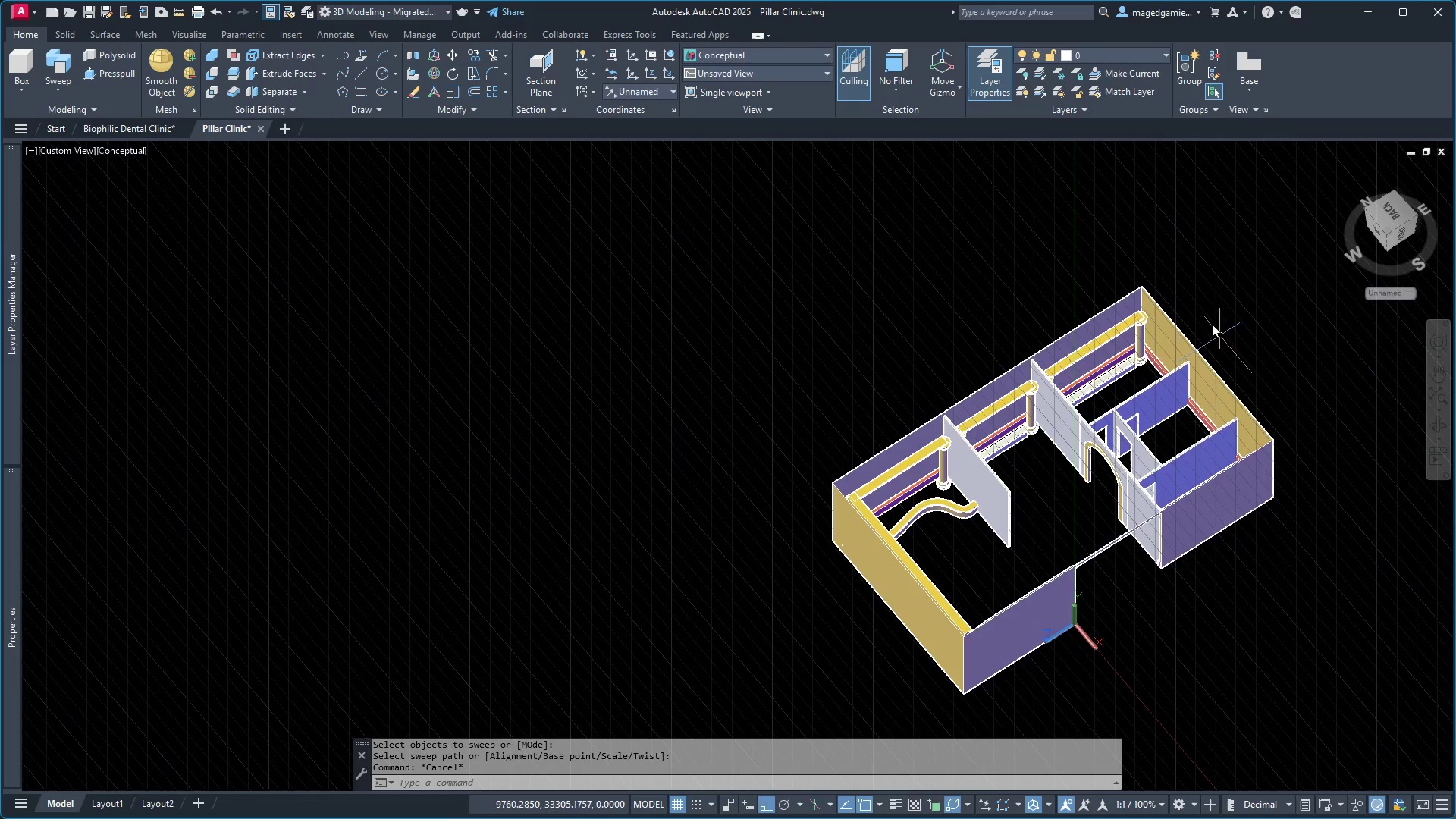 
scroll: coordinate [1089, 398], scroll_direction: up, amount: 6.0
 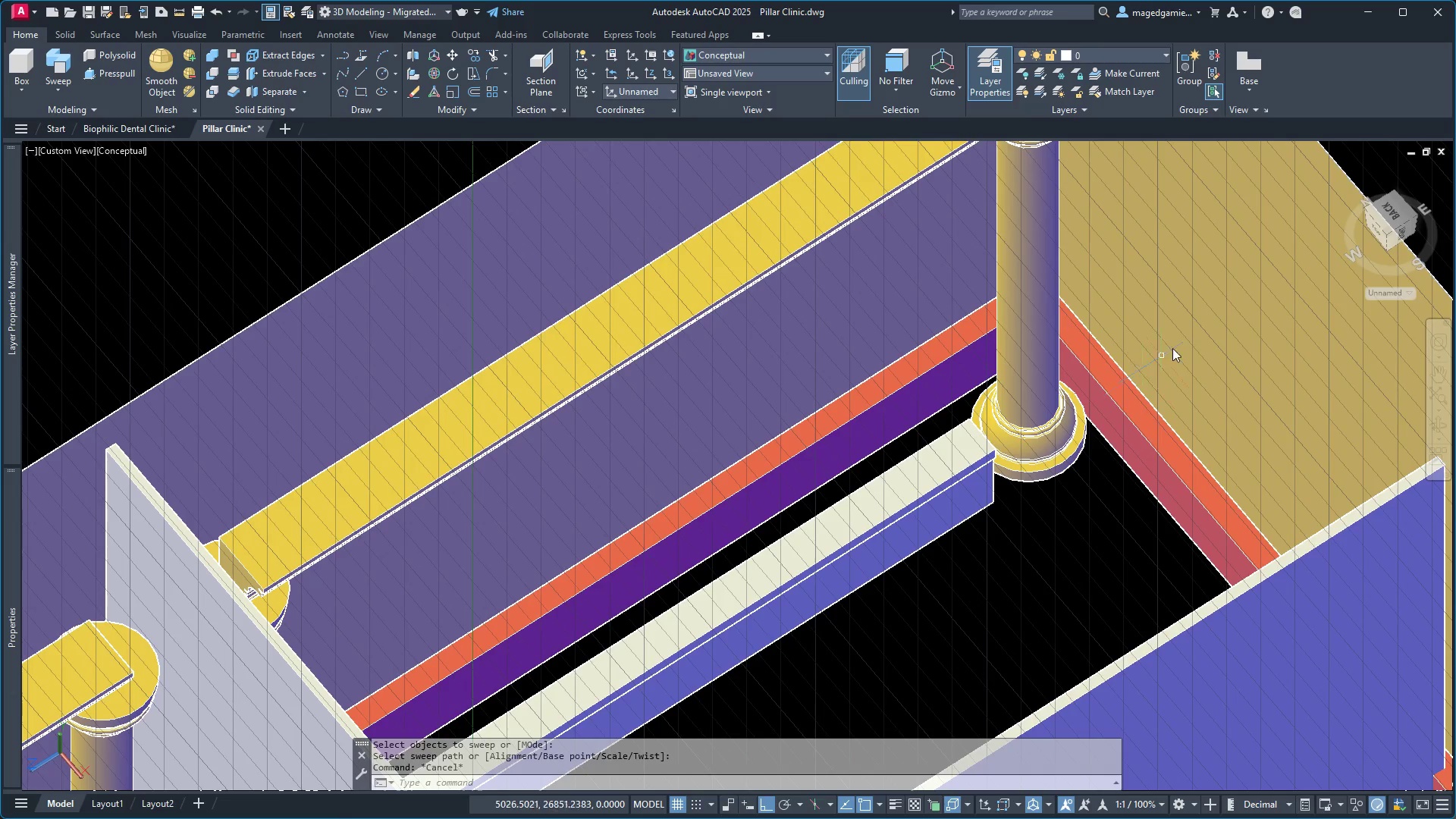 
scroll: coordinate [871, 237], scroll_direction: down, amount: 4.0
 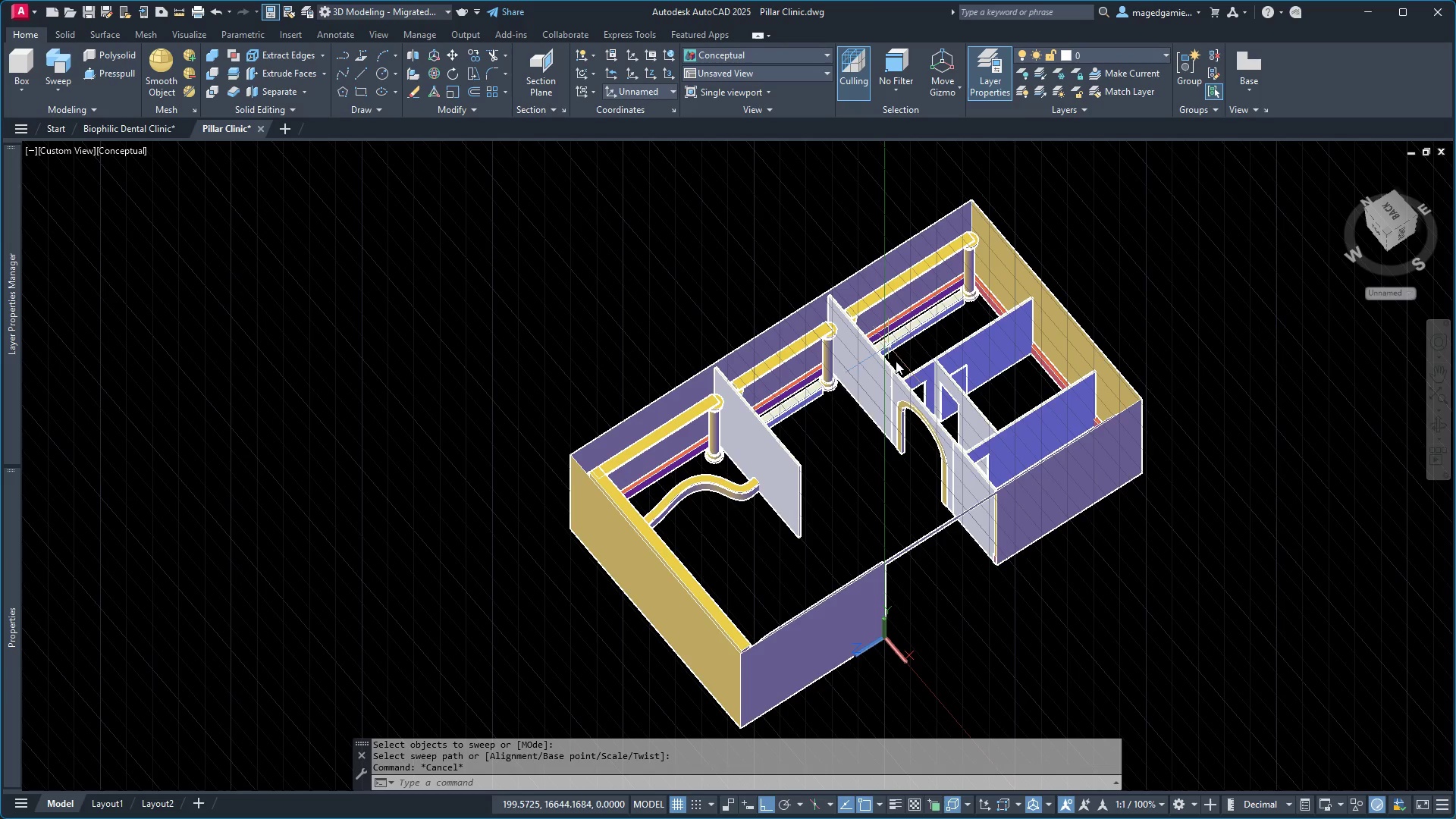 
scroll: coordinate [1048, 189], scroll_direction: up, amount: 8.0
 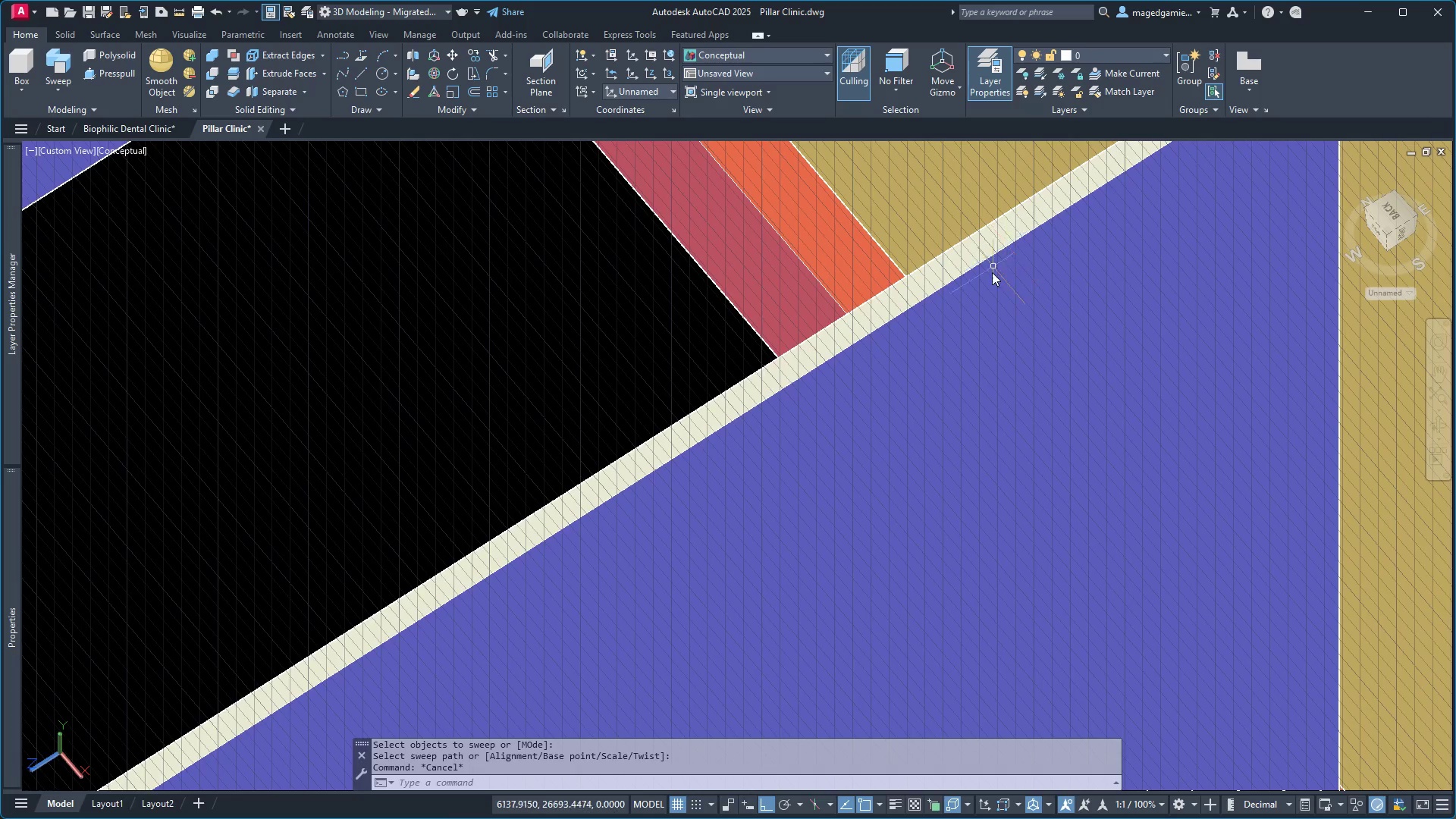 
scroll: coordinate [987, 287], scroll_direction: down, amount: 3.0
 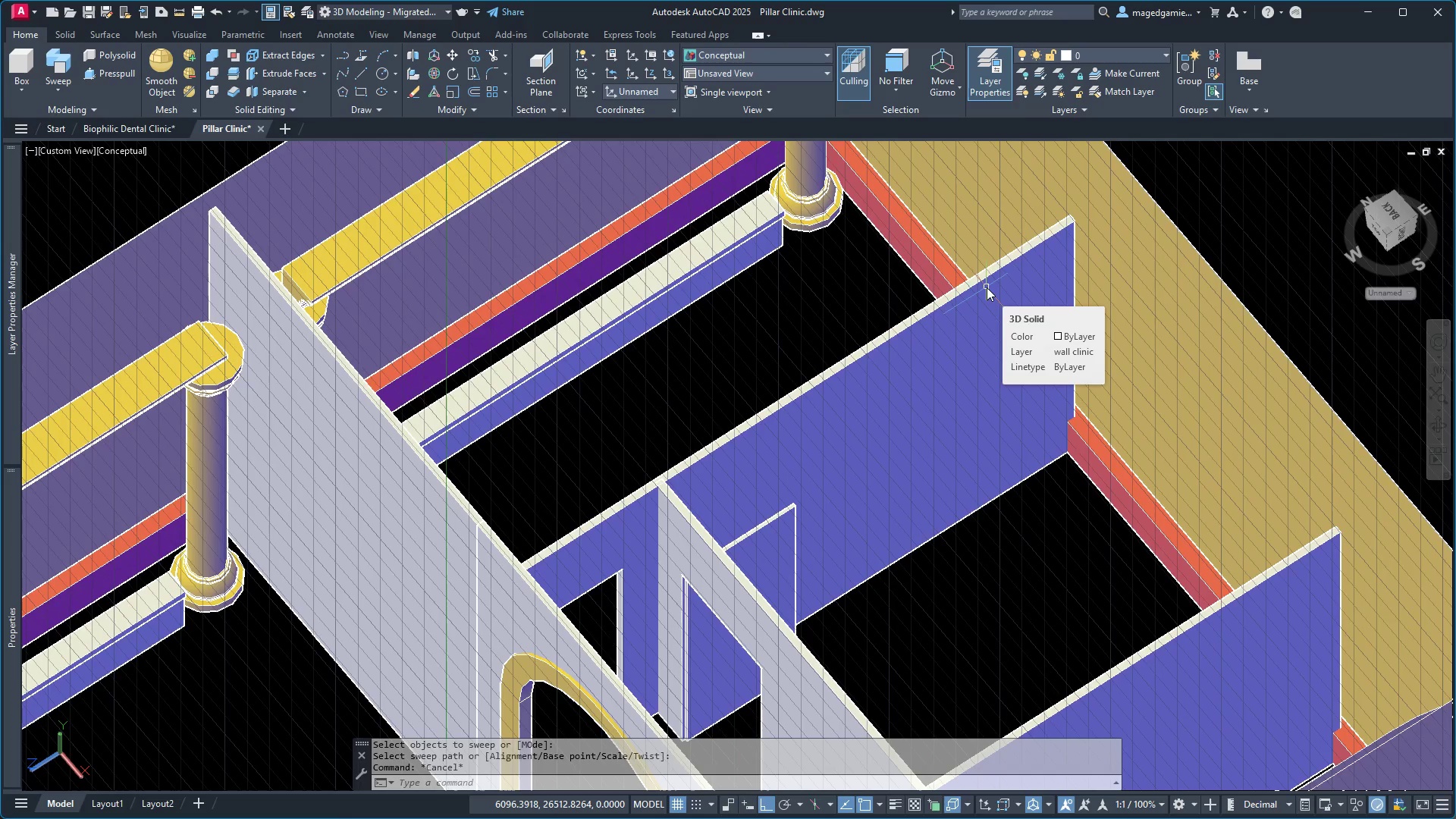 
wait(7.12)
 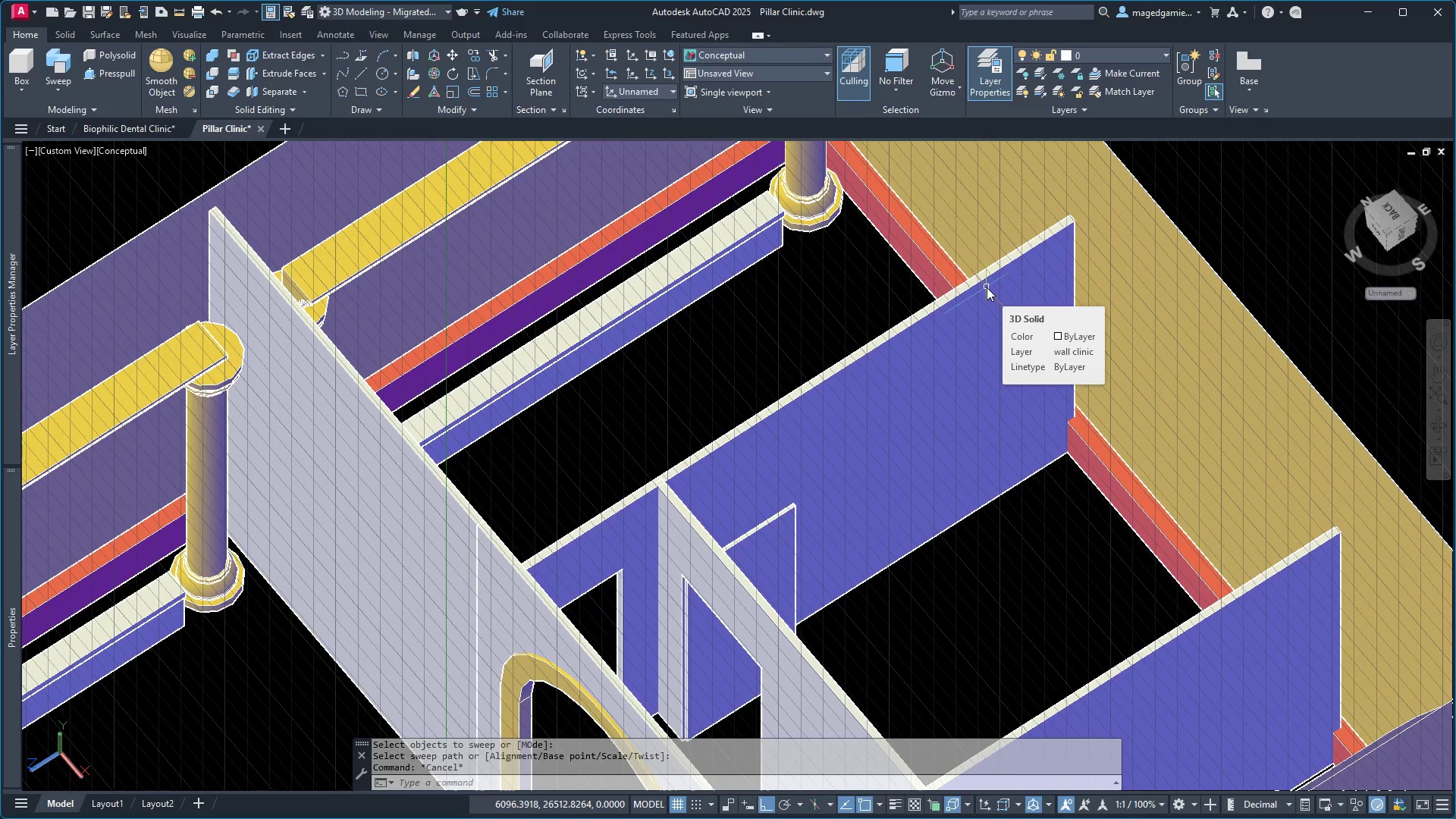 
scroll: coordinate [712, 291], scroll_direction: down, amount: 2.0
 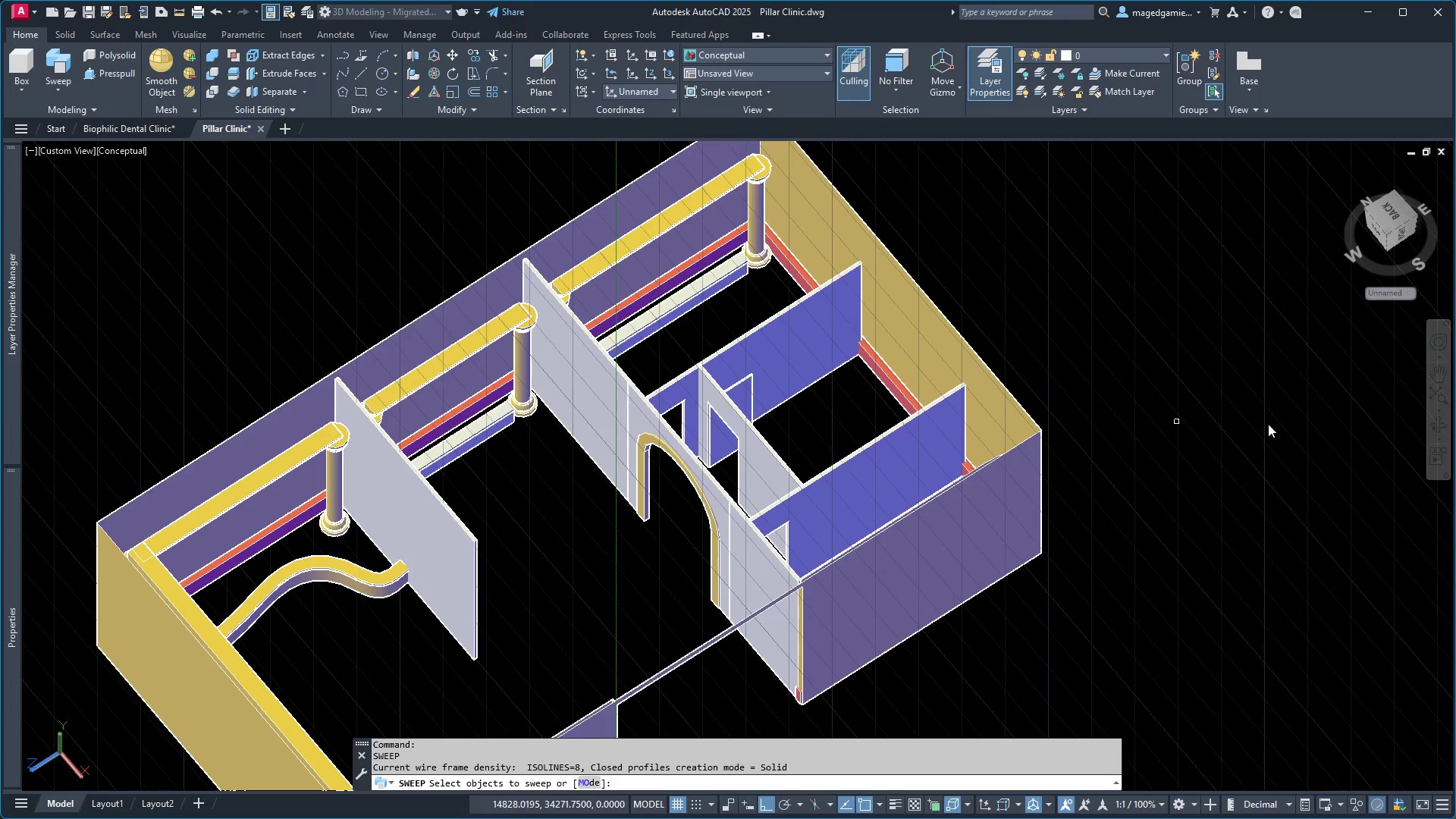 
left_click([1442, 424])
 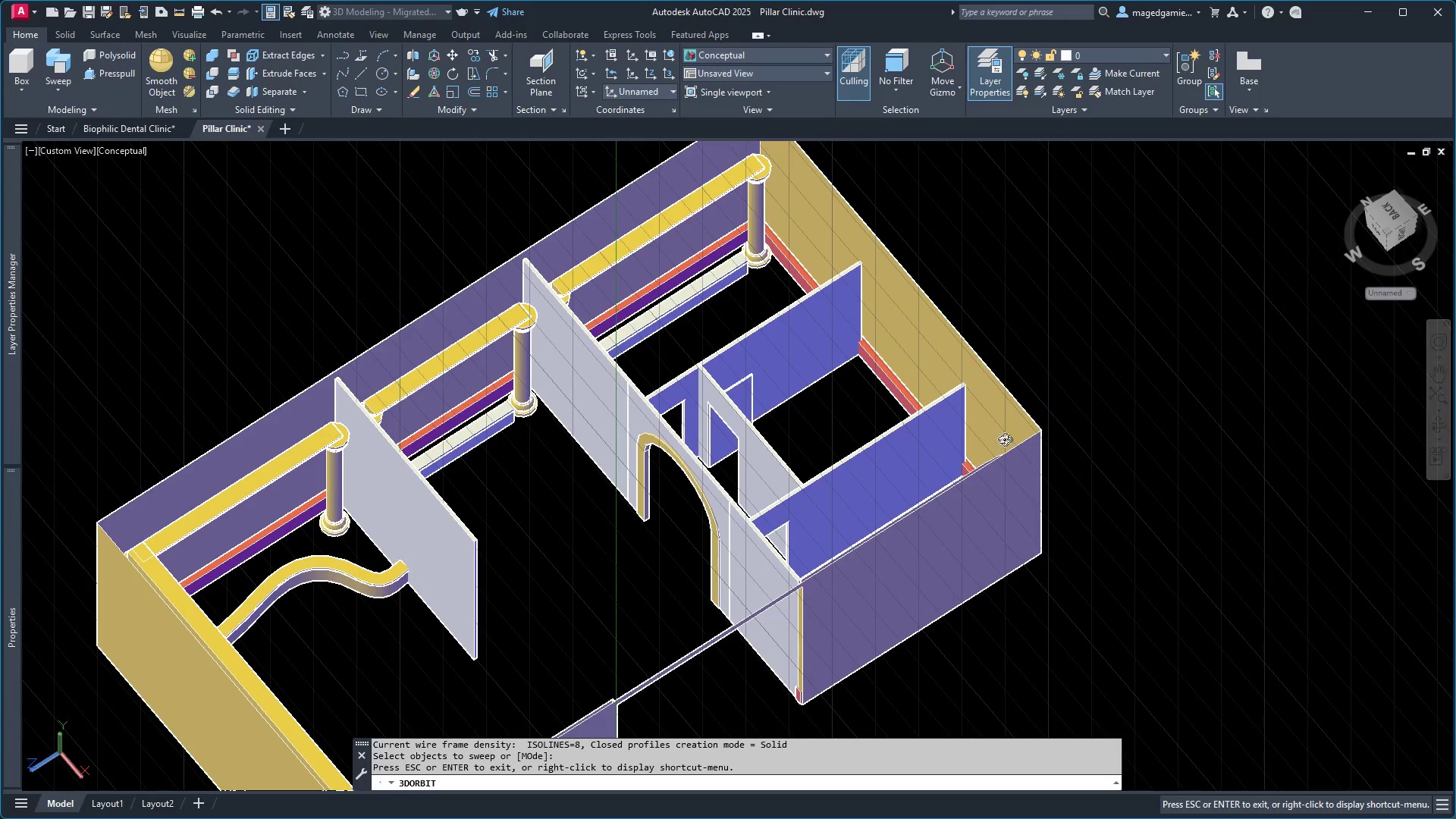 
left_click_drag(start_coordinate=[1006, 444], to_coordinate=[921, 441])
 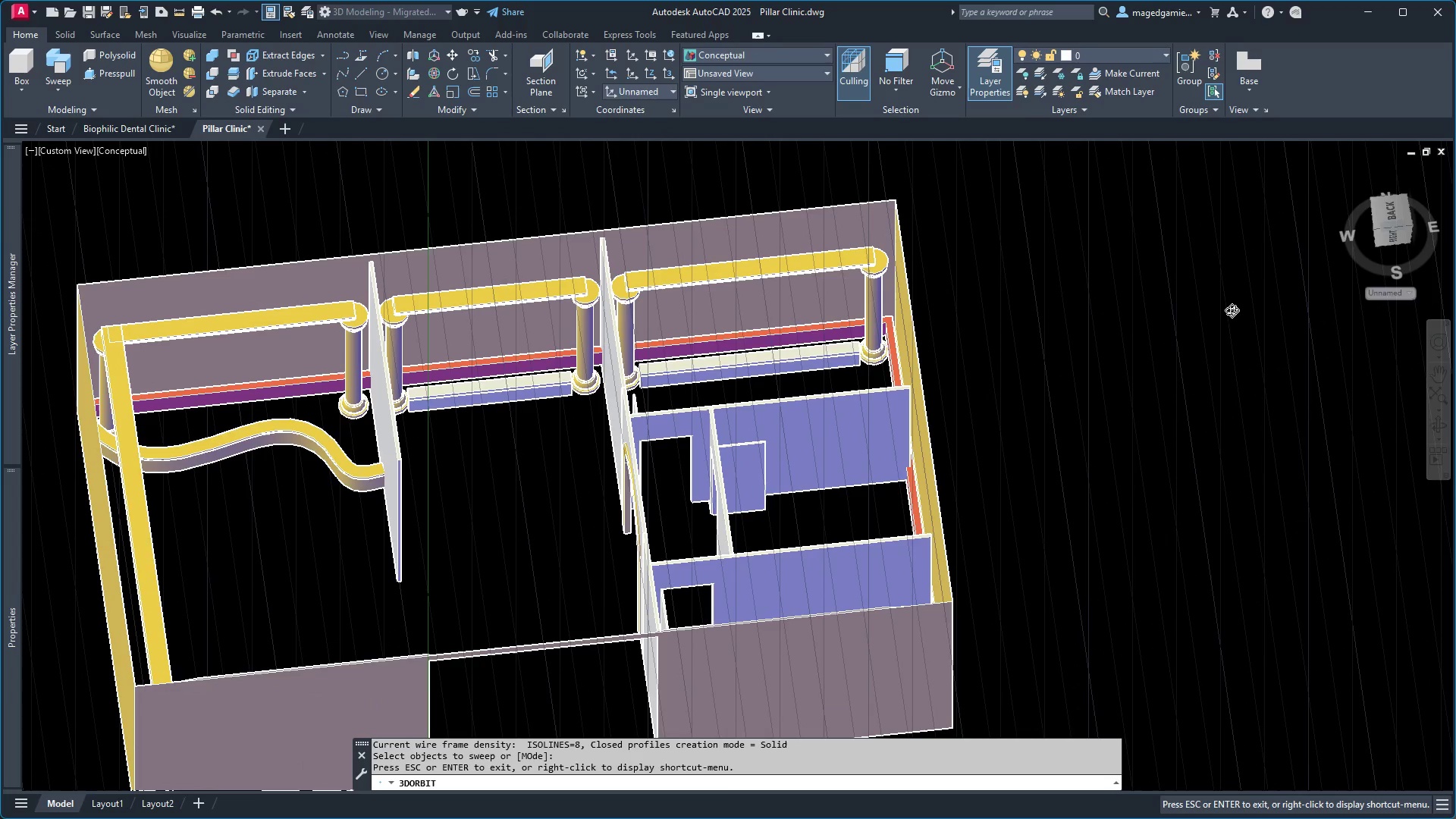 
right_click([1232, 310])
 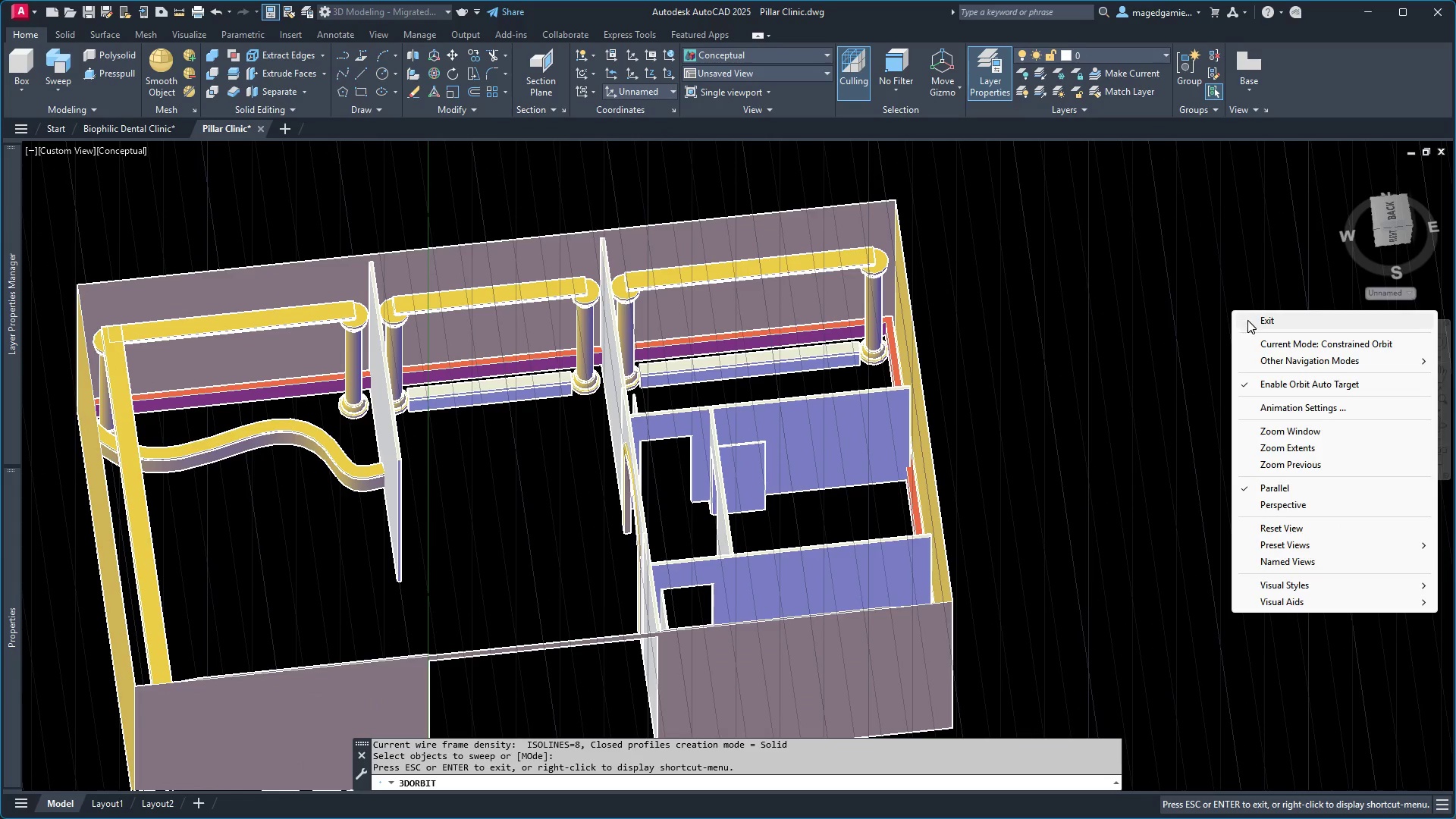 
left_click([1249, 322])
 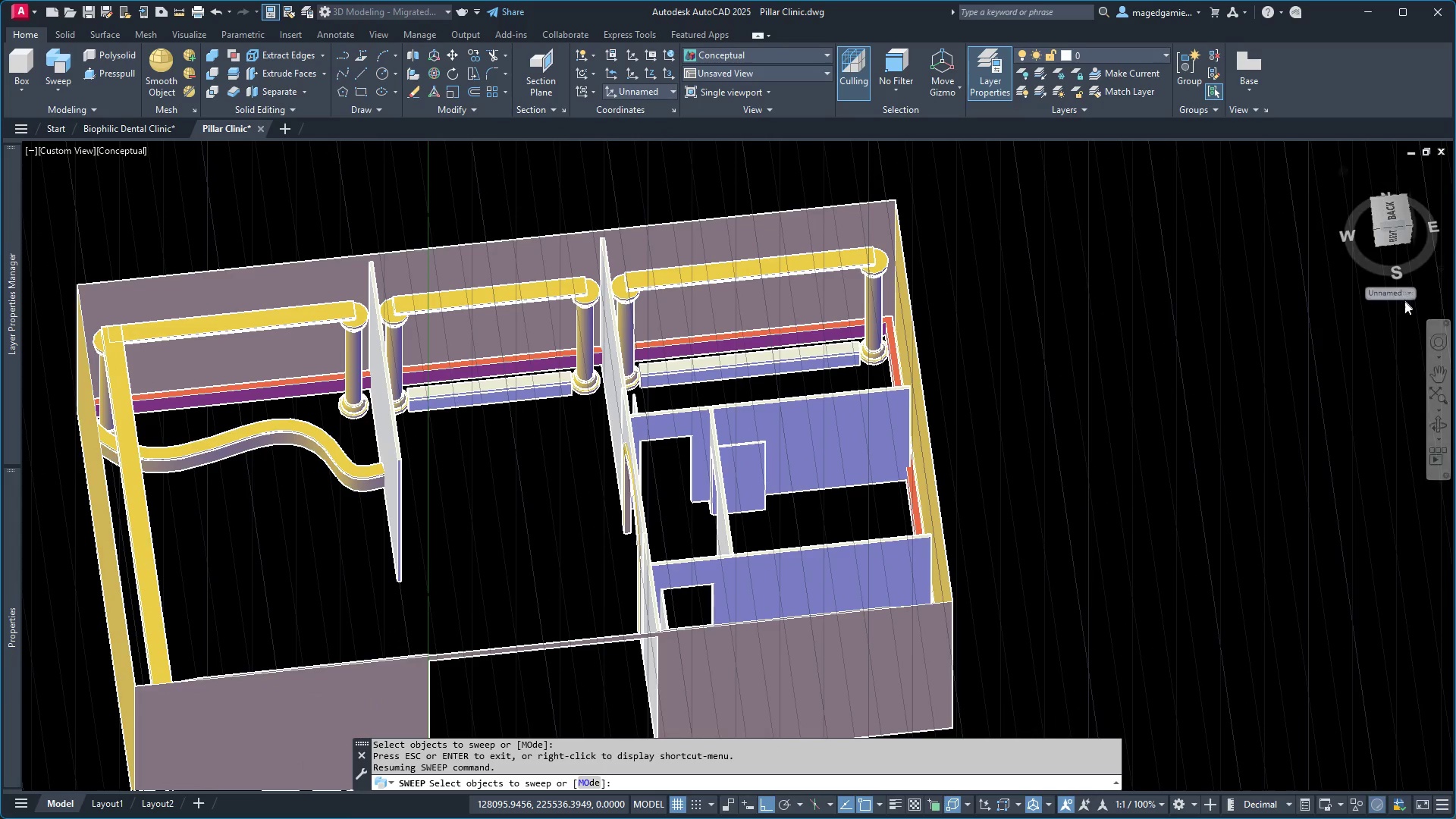 
left_click([1409, 295])
 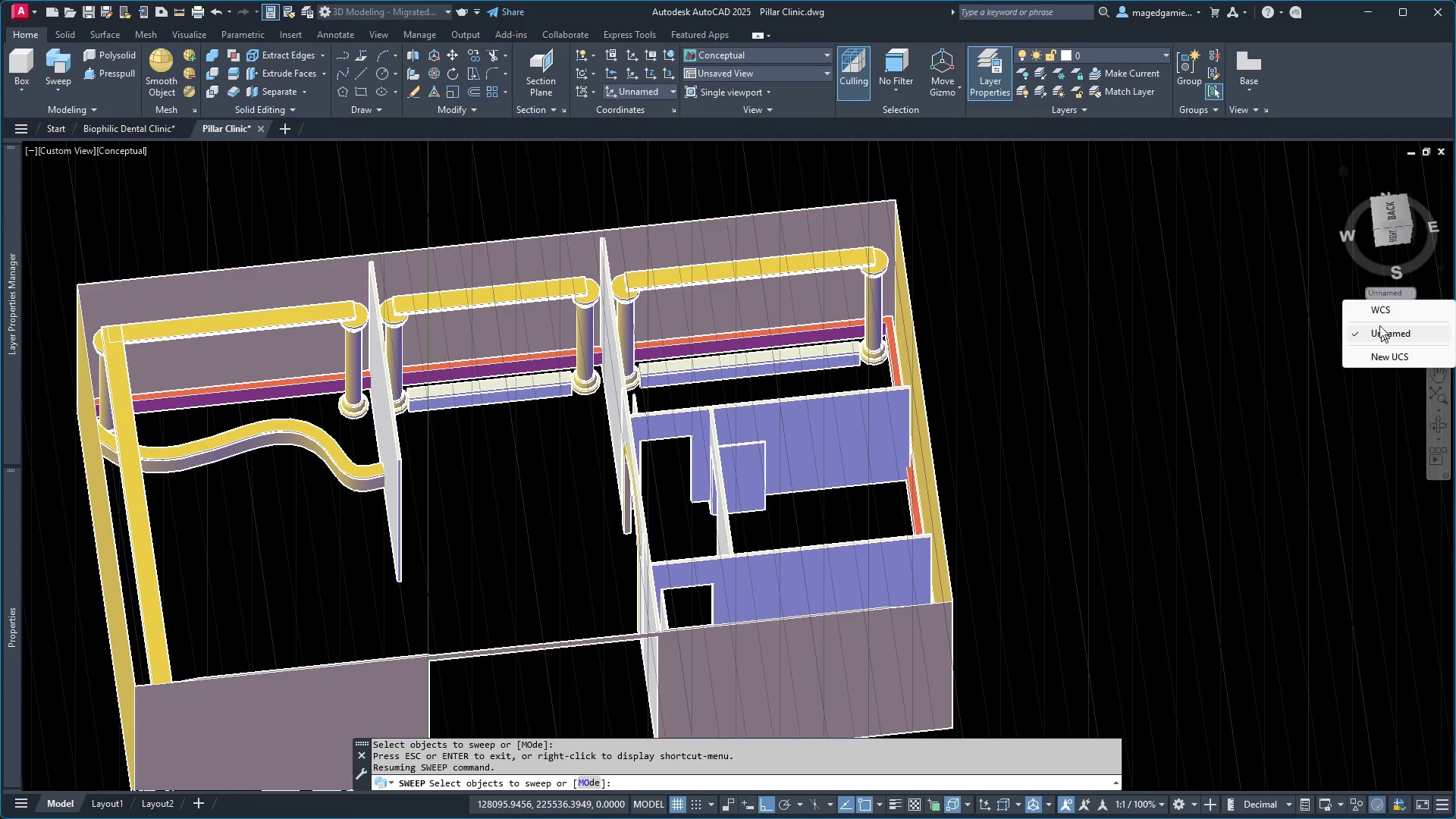 
left_click([1376, 309])
 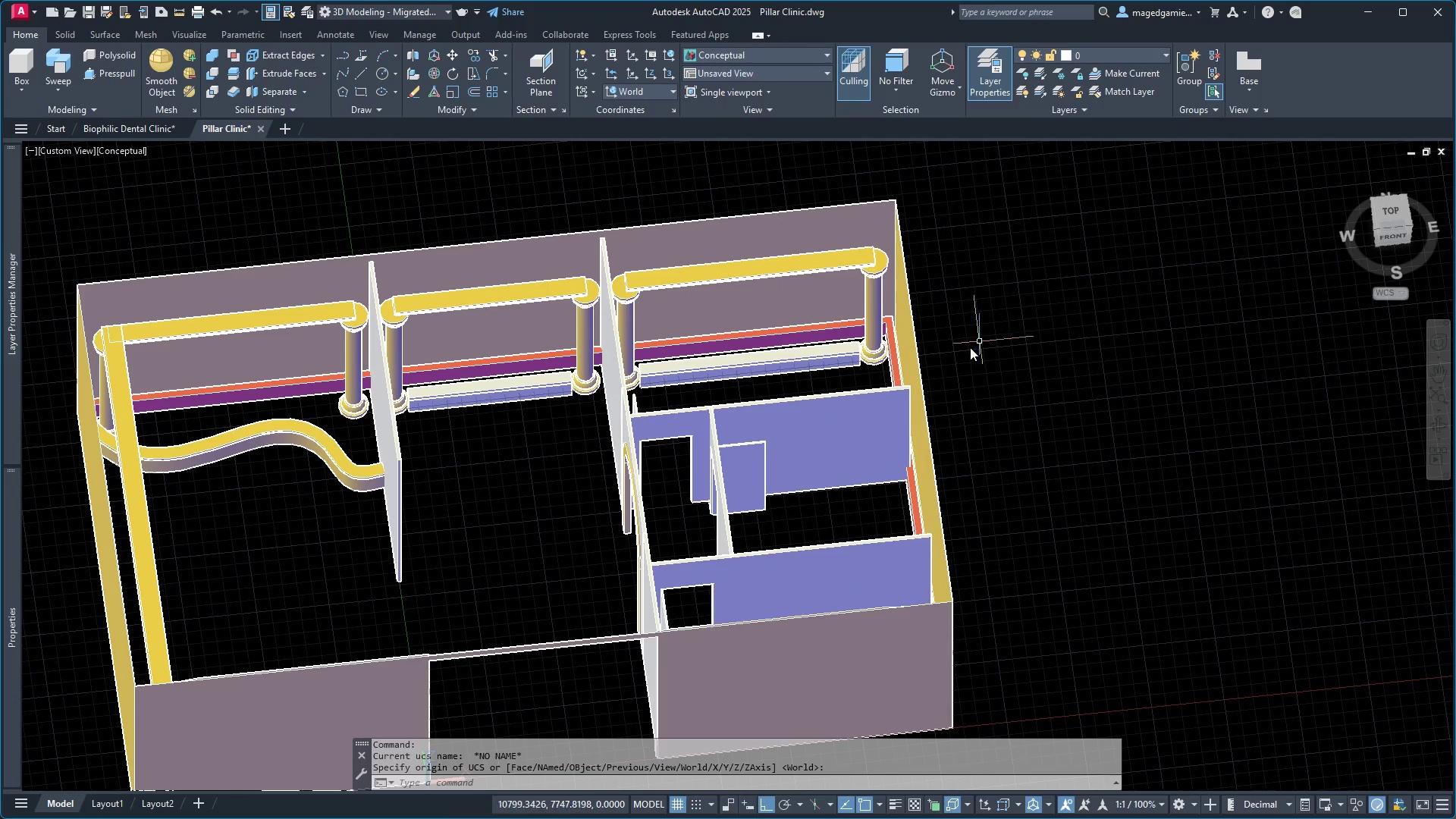 
scroll: coordinate [1054, 429], scroll_direction: down, amount: 1.0
 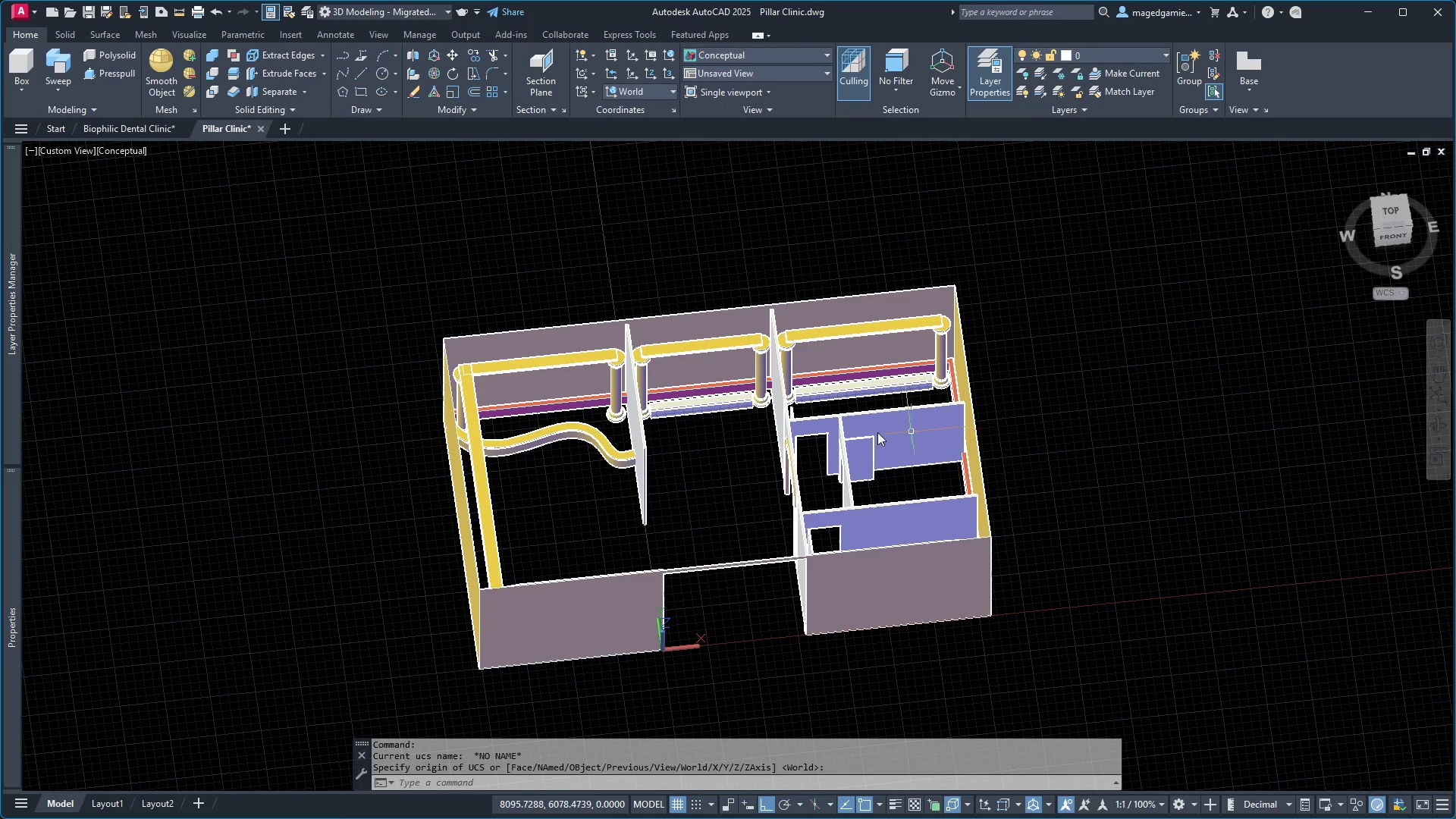 
scroll: coordinate [820, 432], scroll_direction: up, amount: 2.0
 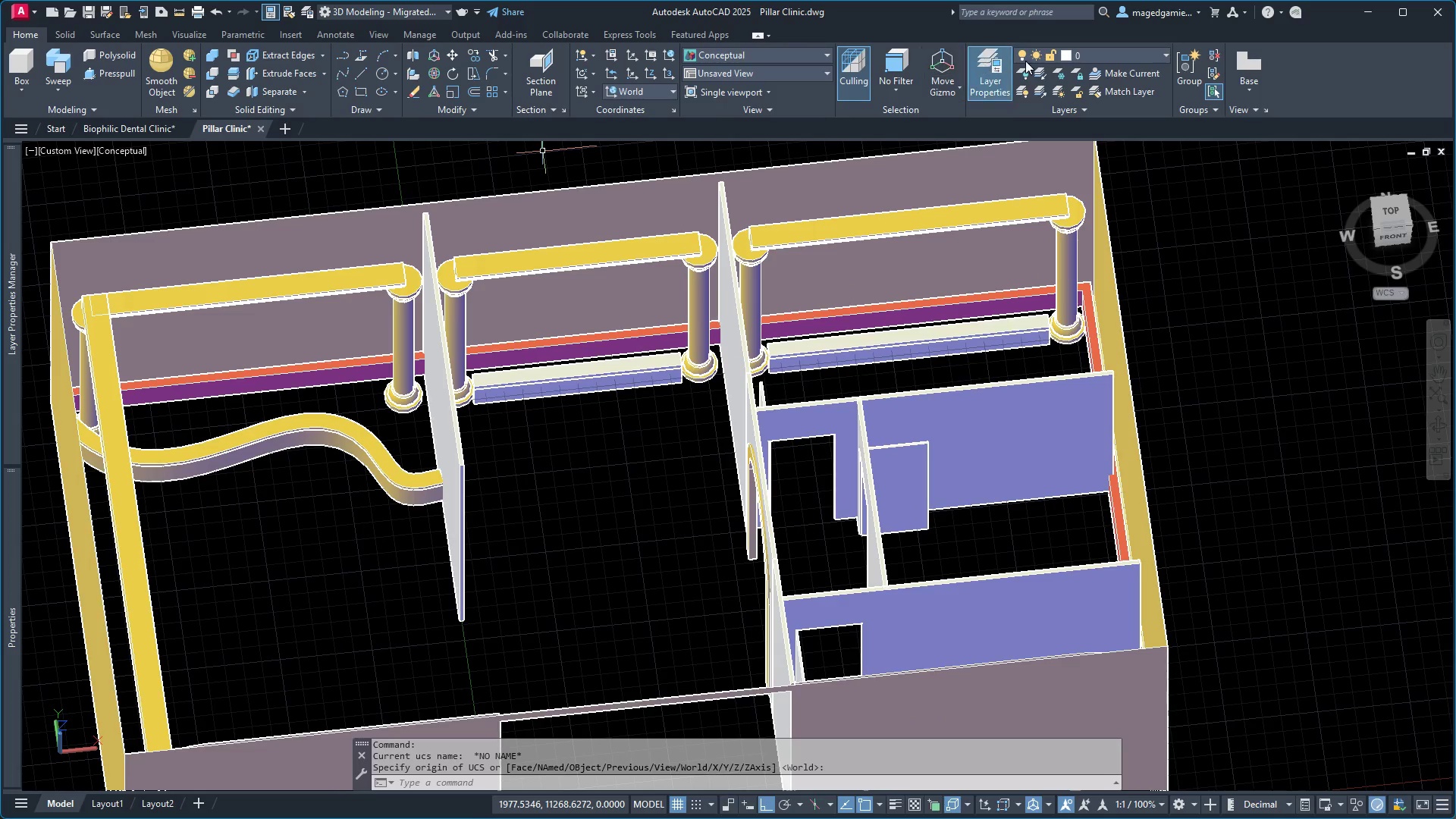 
left_click([1126, 55])
 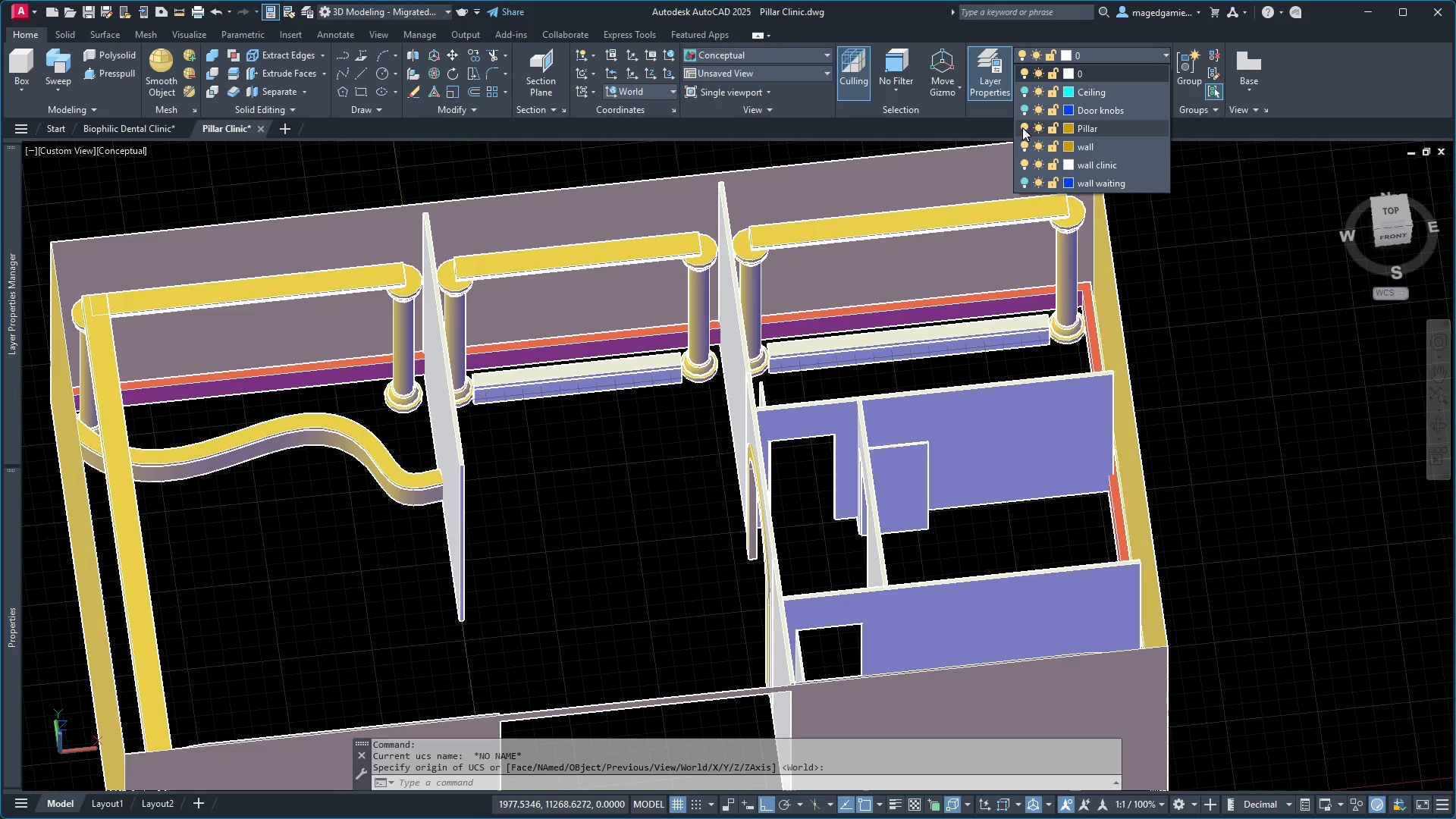 
left_click([1024, 127])
 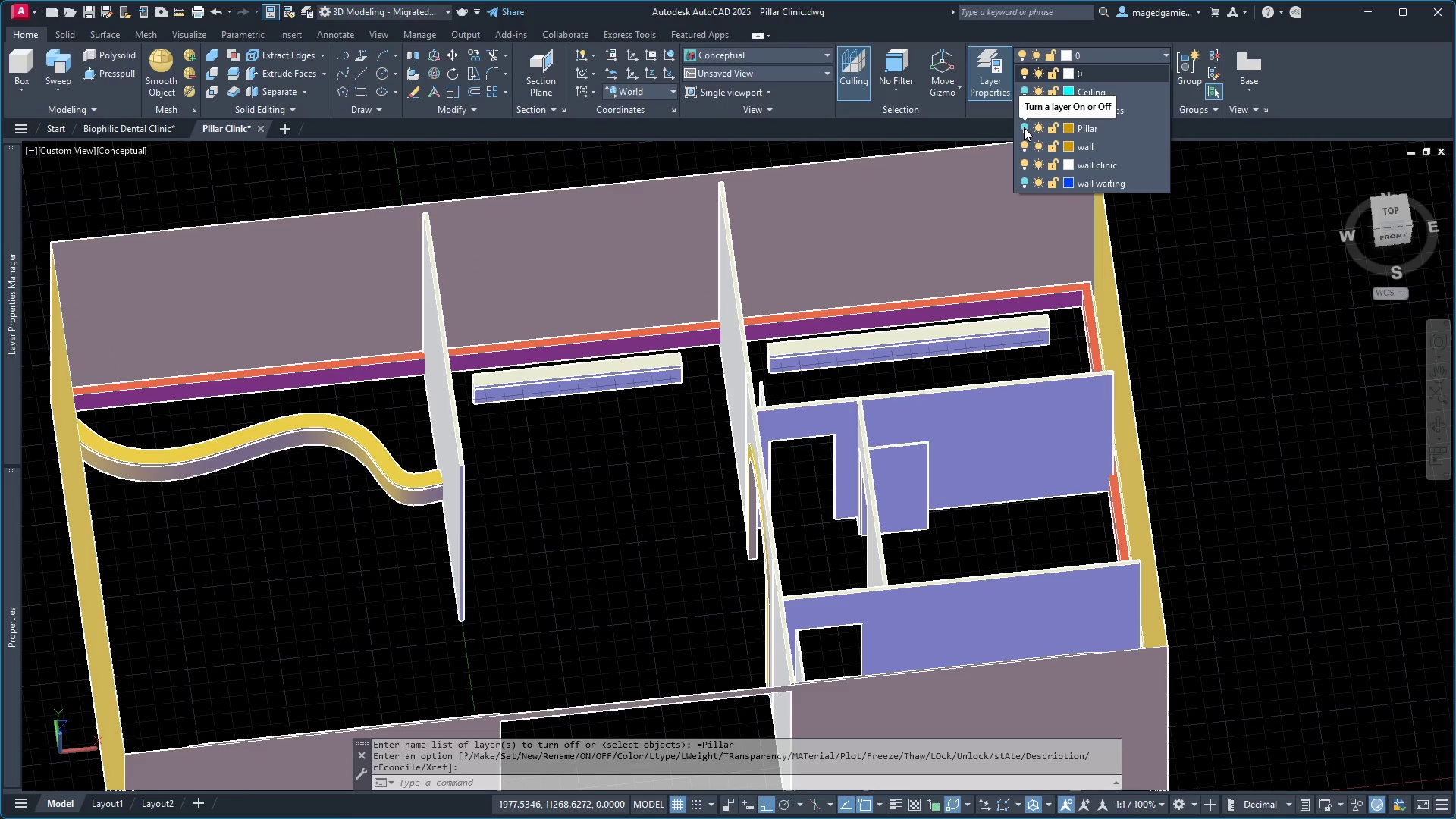 
left_click([1024, 127])
 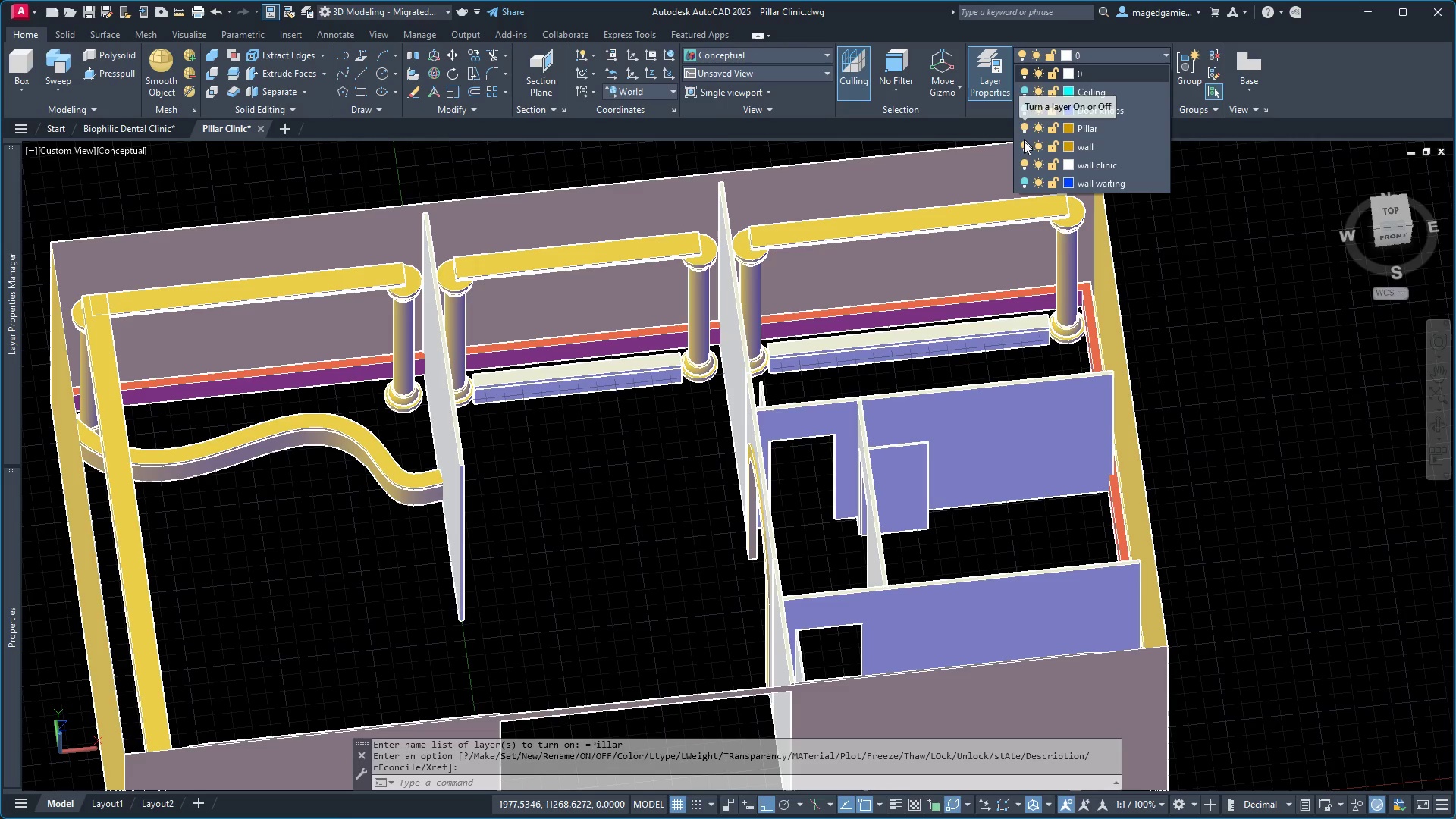 
mouse_move([1014, 192])
 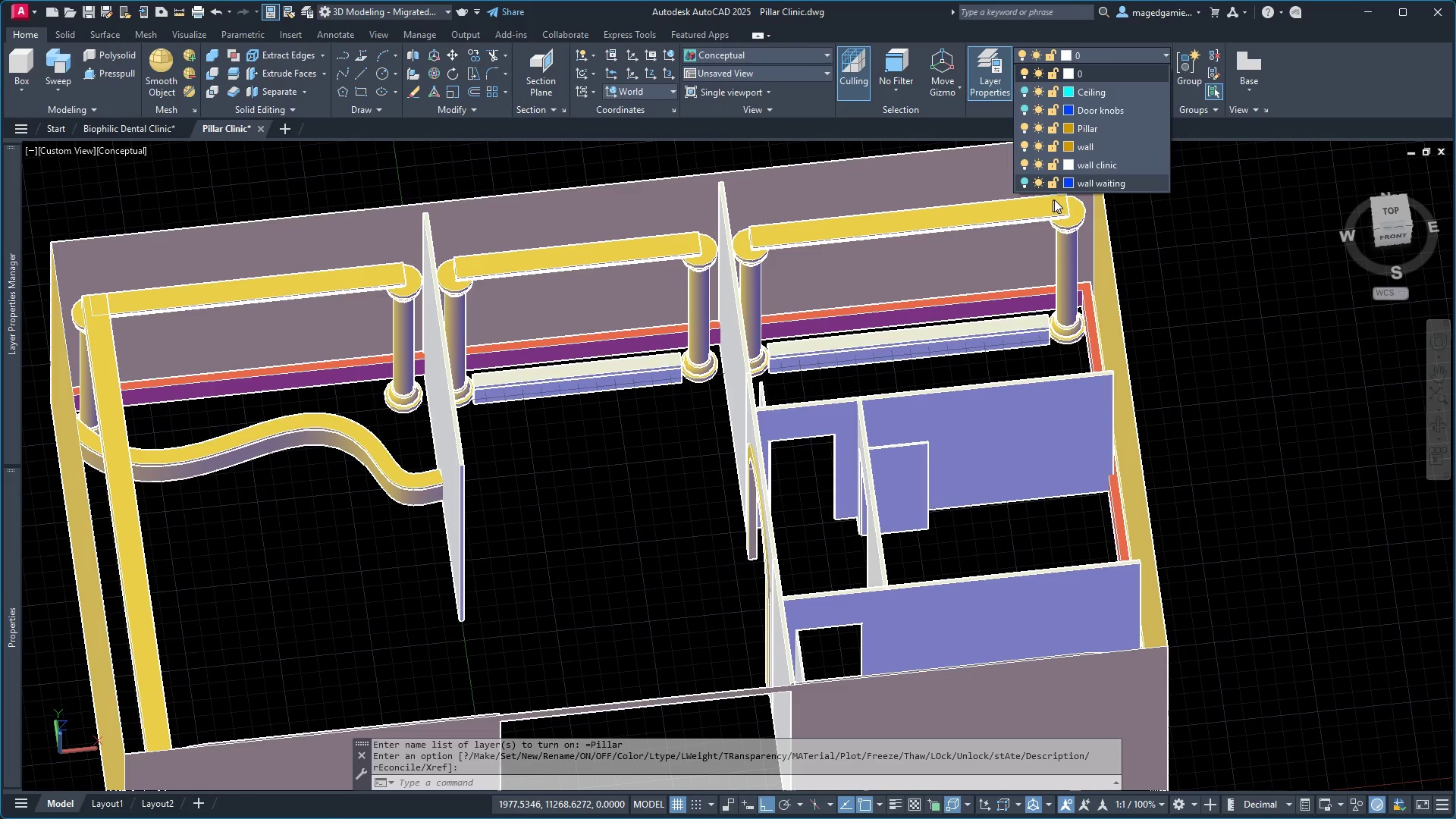 
wait(12.48)
 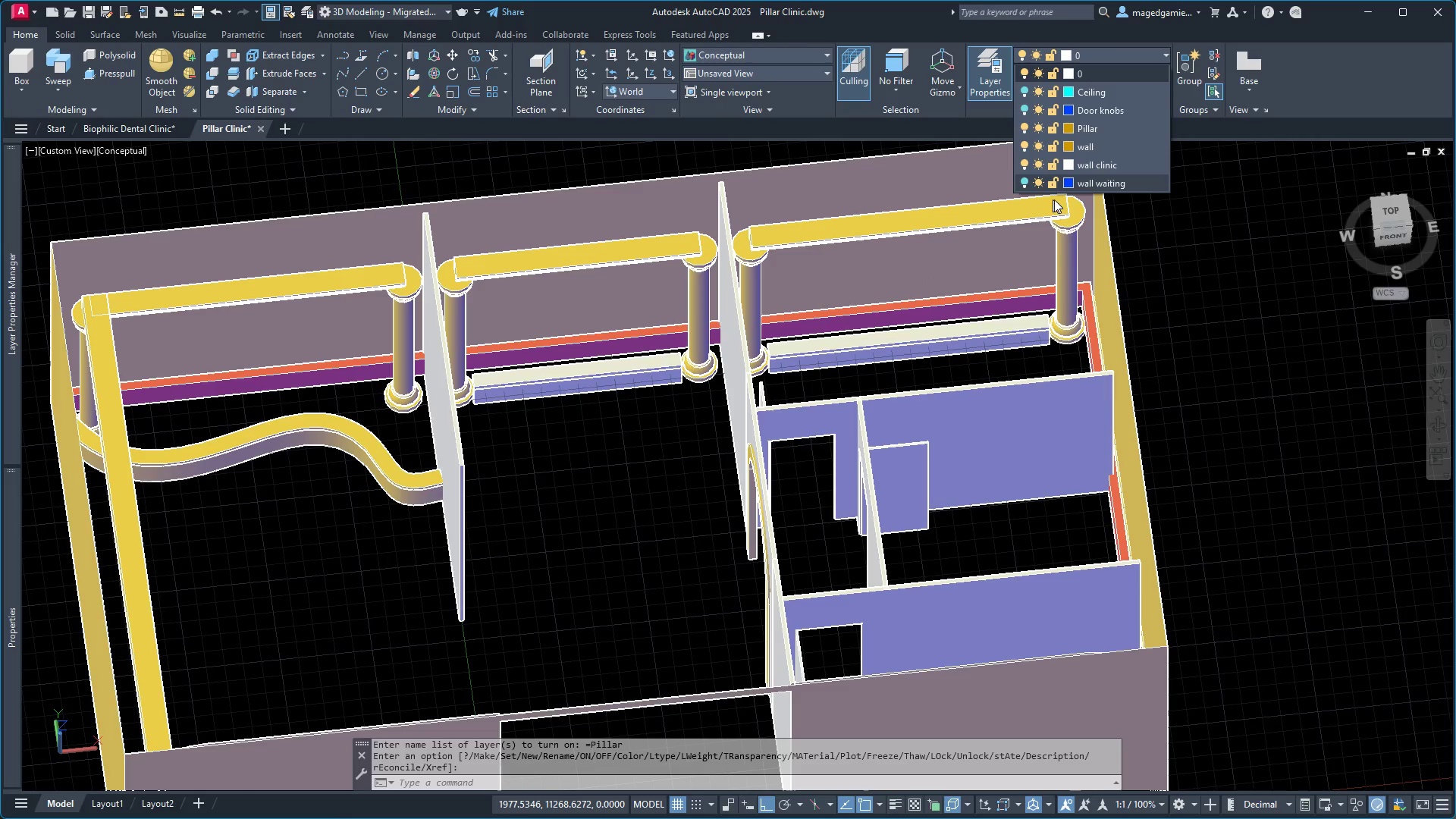 
left_click([1026, 145])
 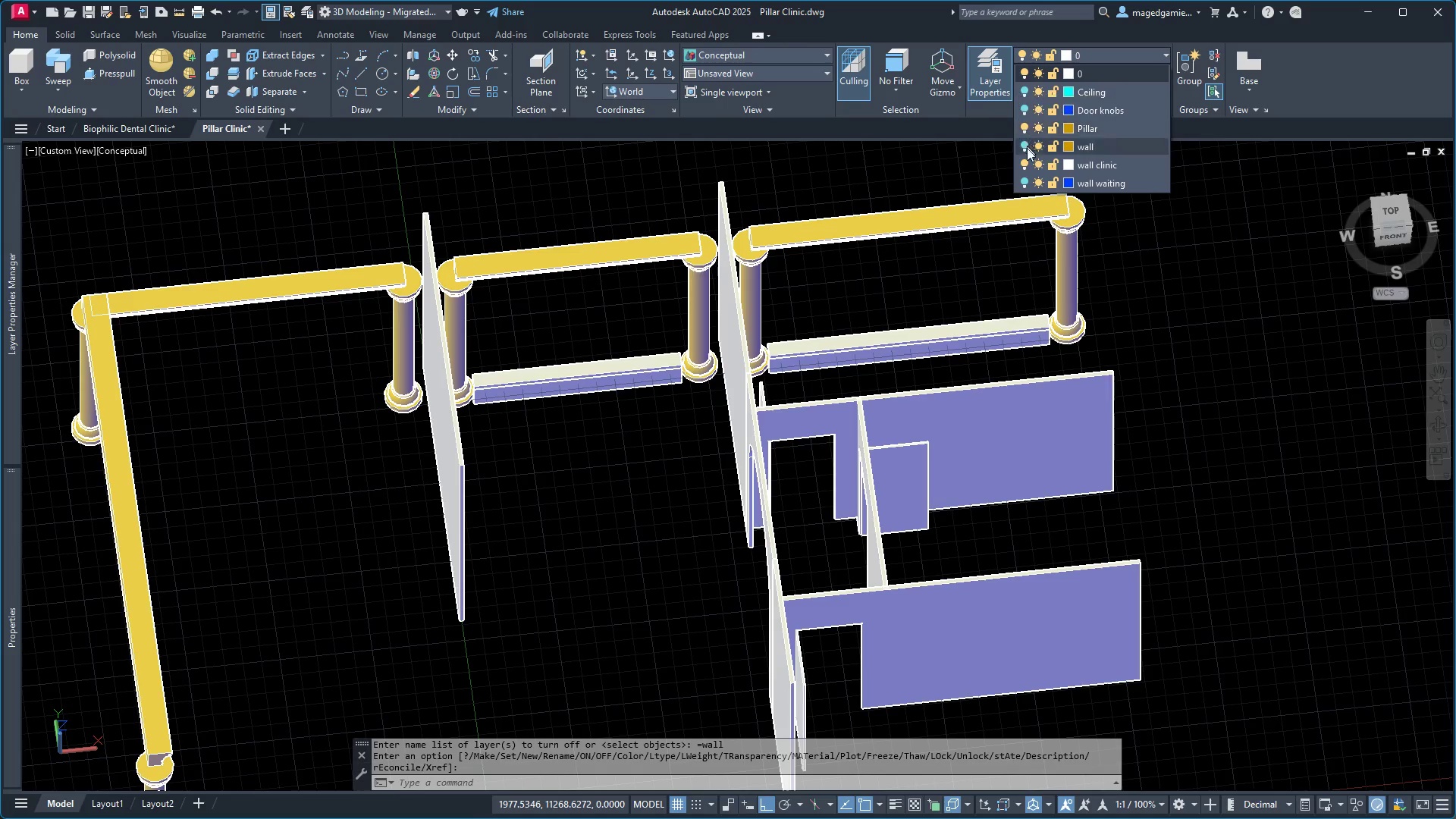 
wait(6.55)
 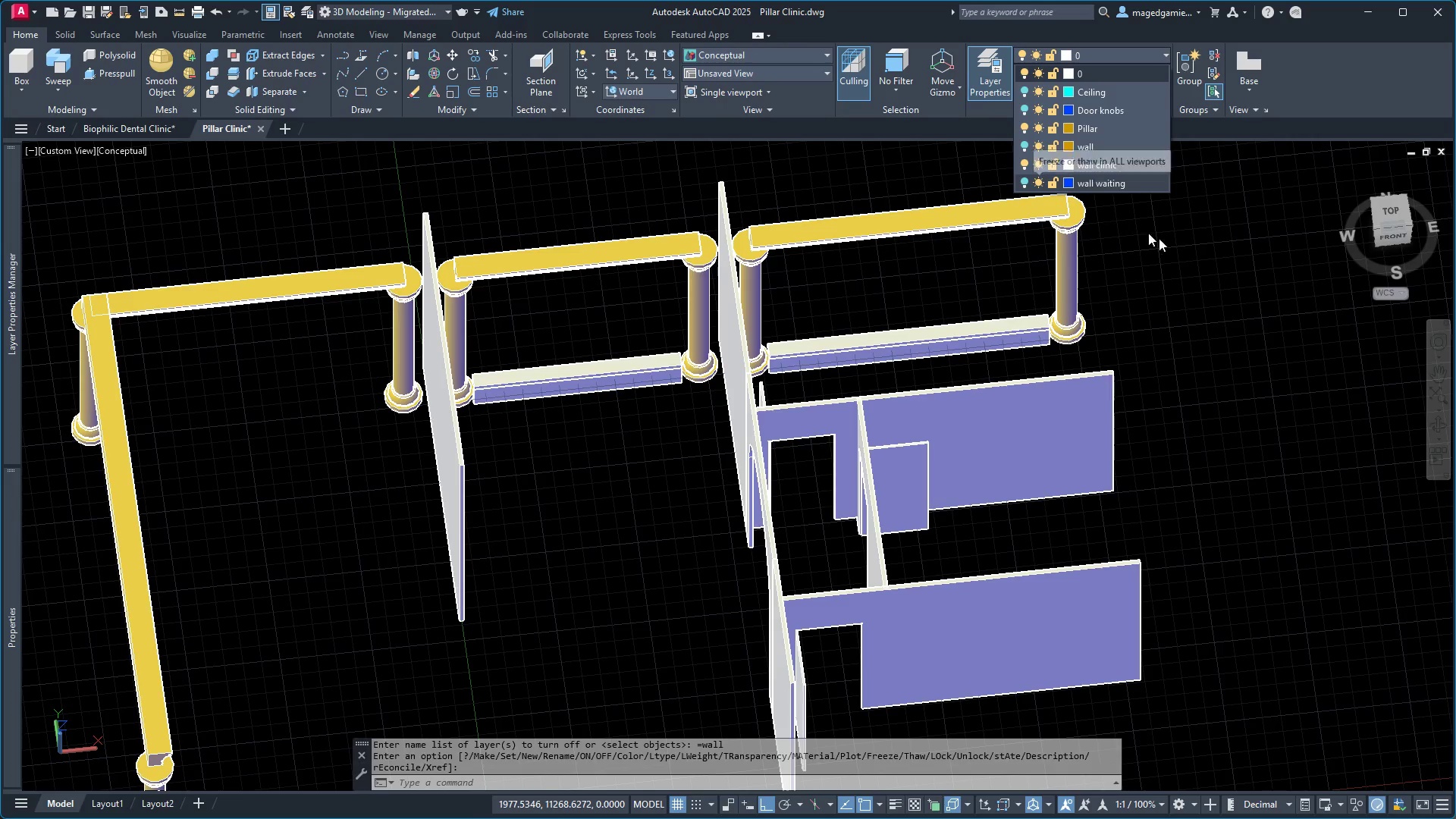 
left_click([1022, 162])
 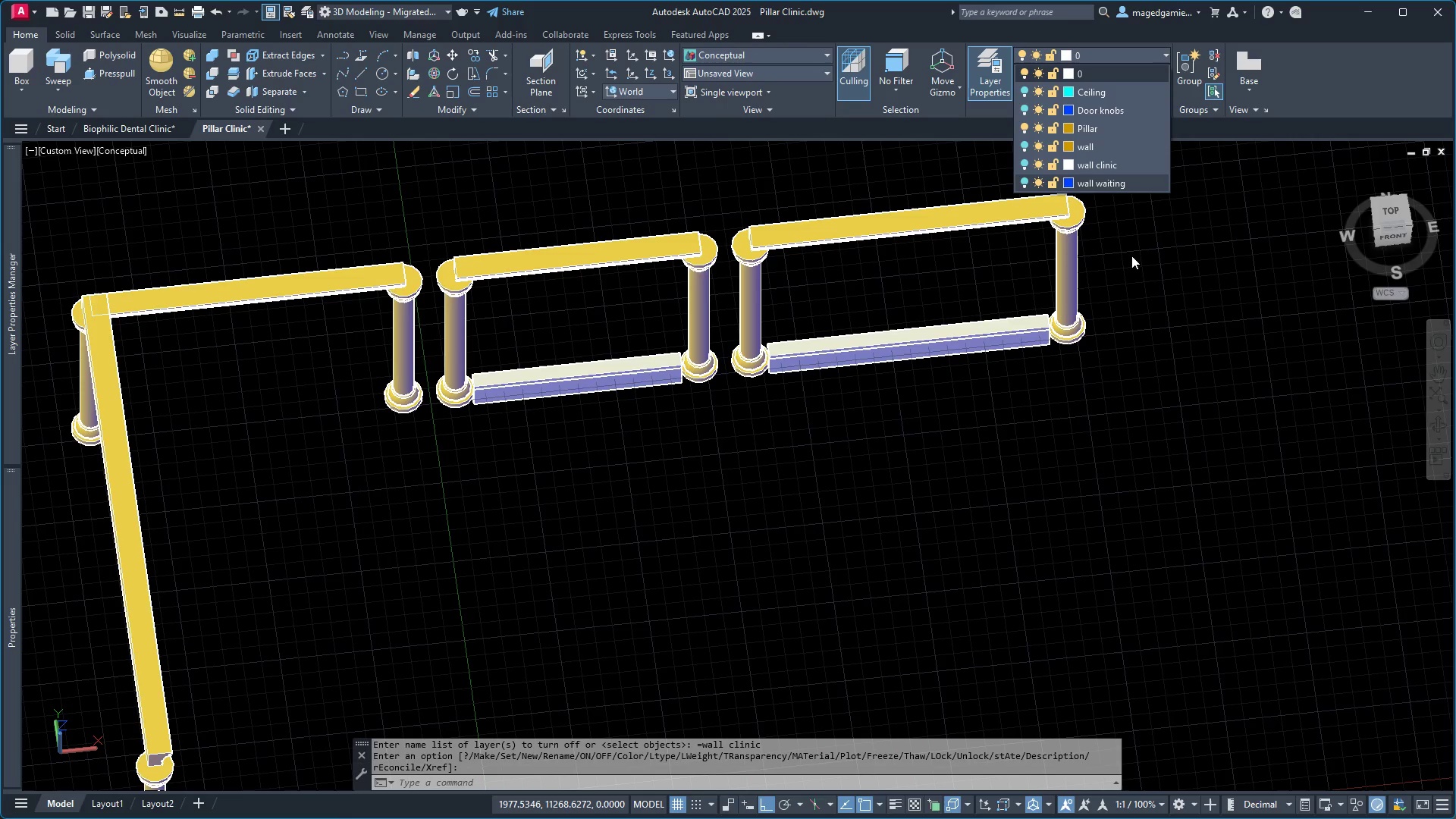 
wait(10.39)
 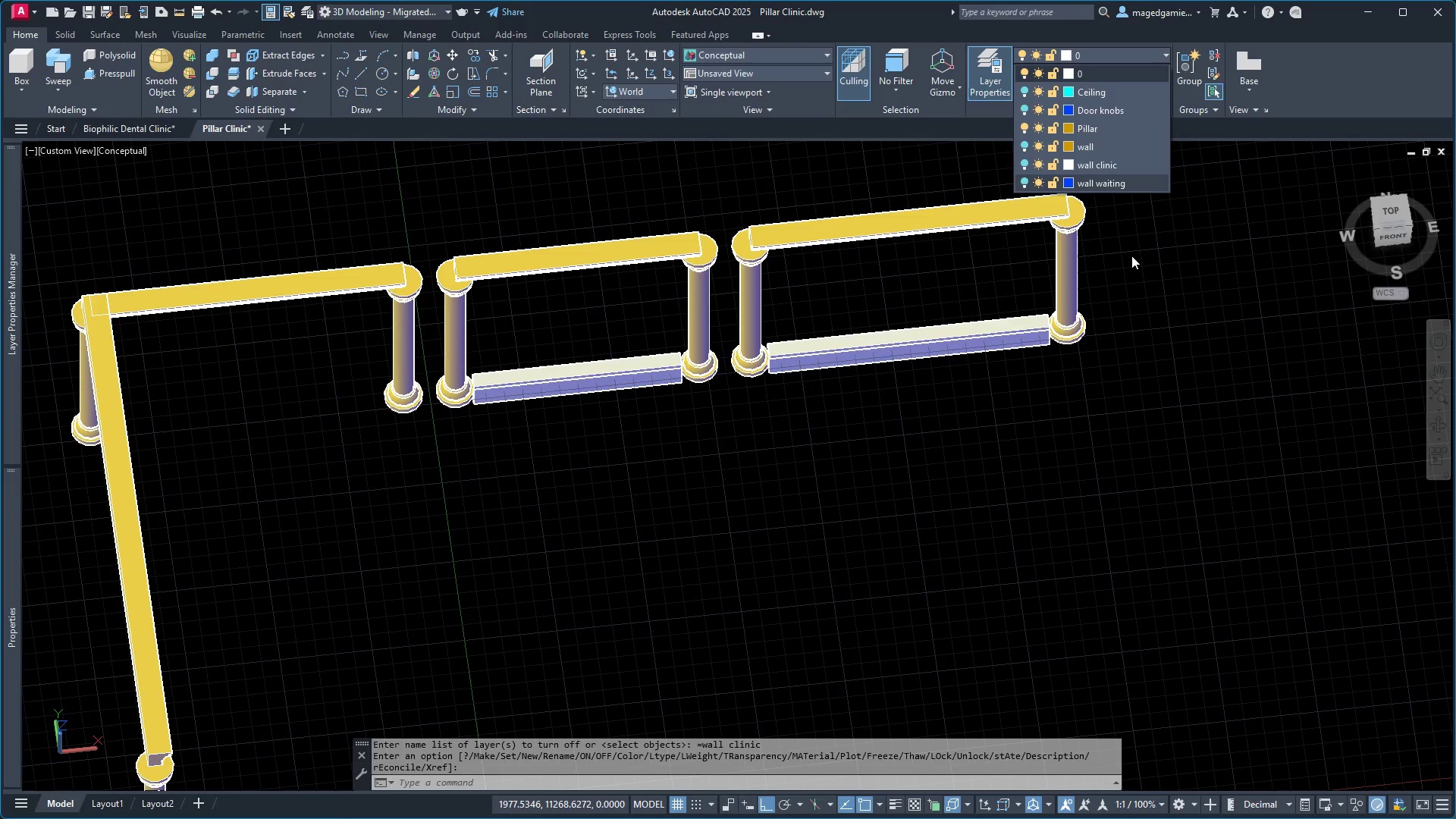 
left_click([1022, 73])
 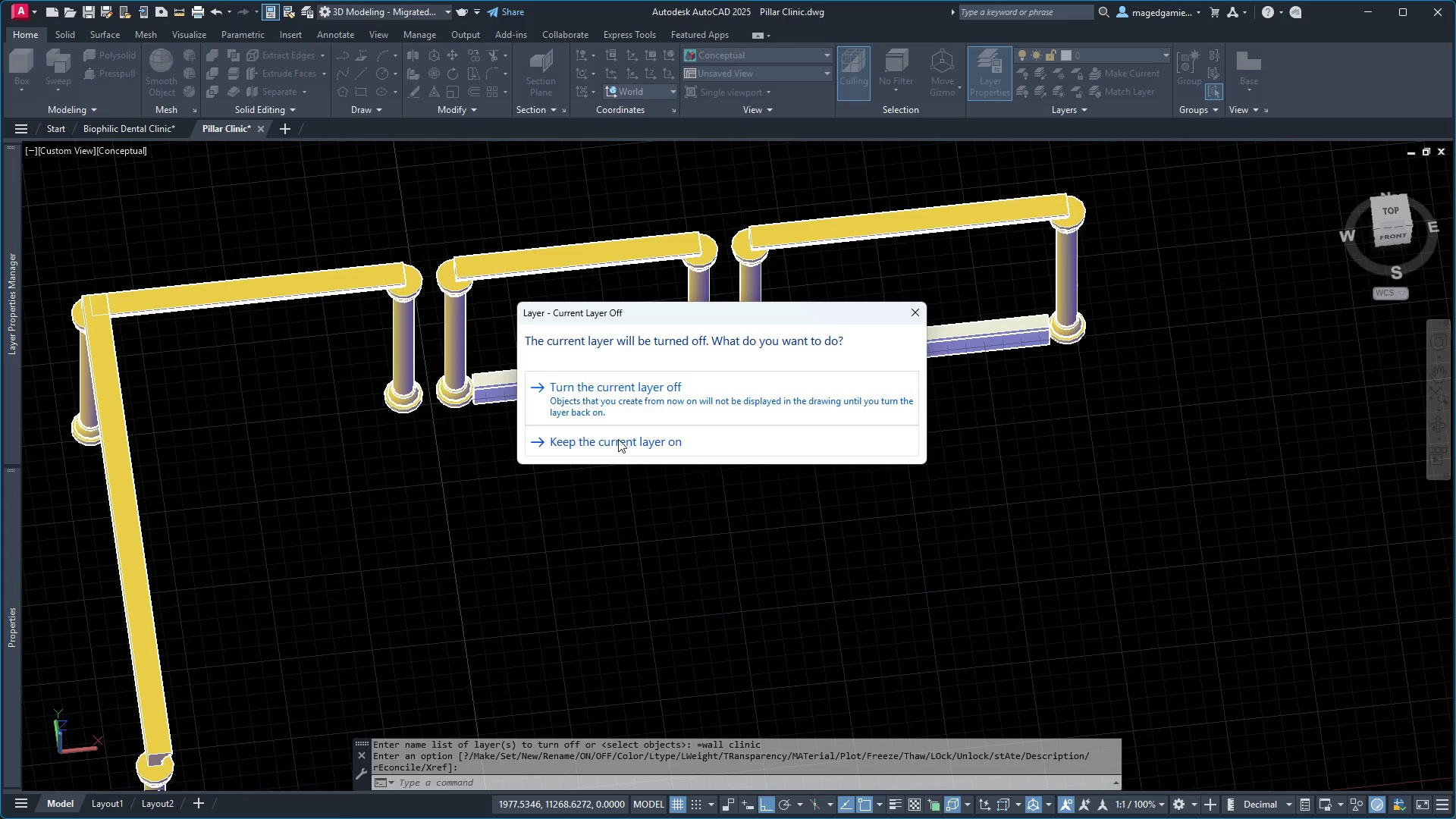 
left_click([618, 439])
 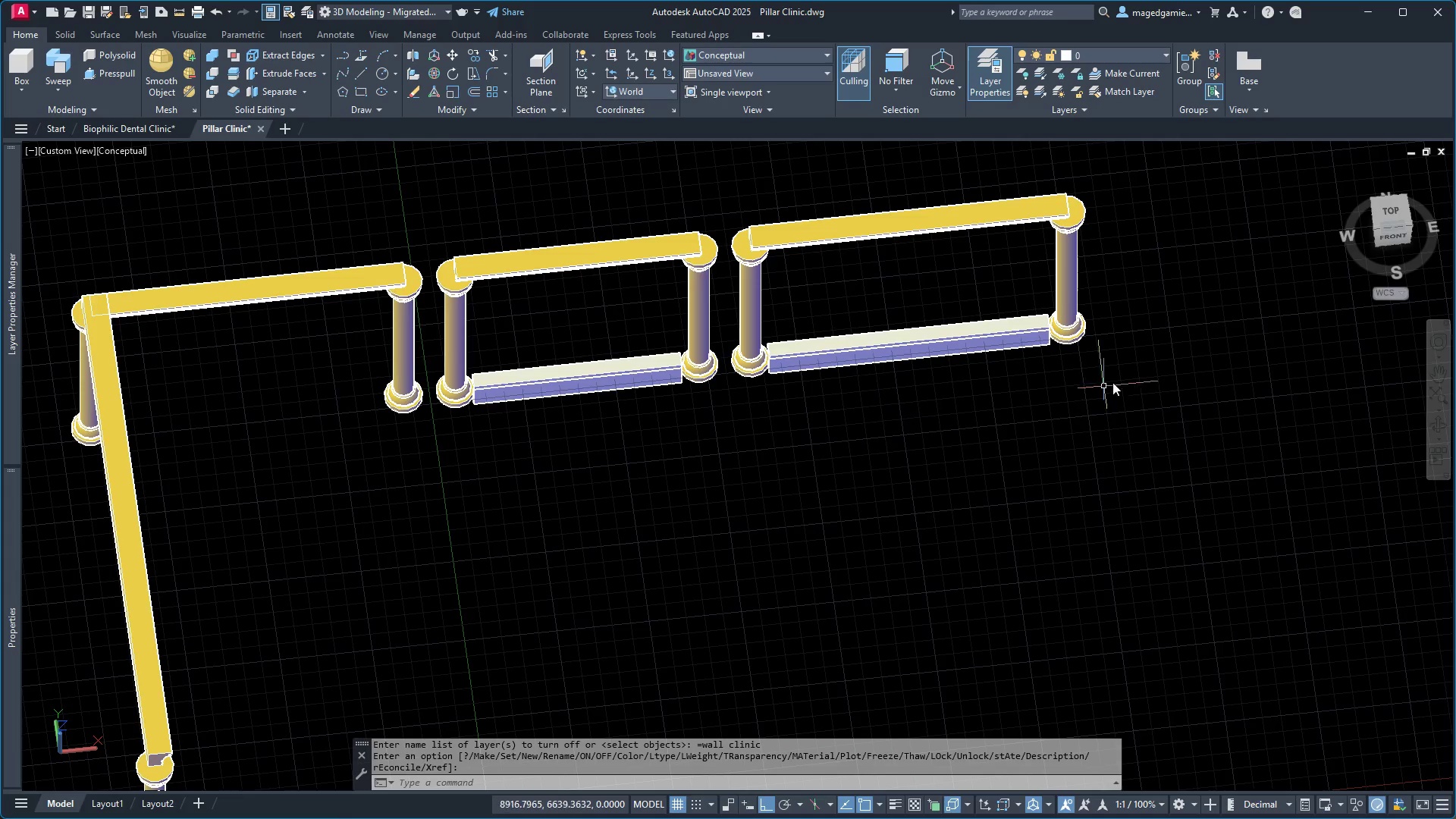 
left_click([1133, 370])
 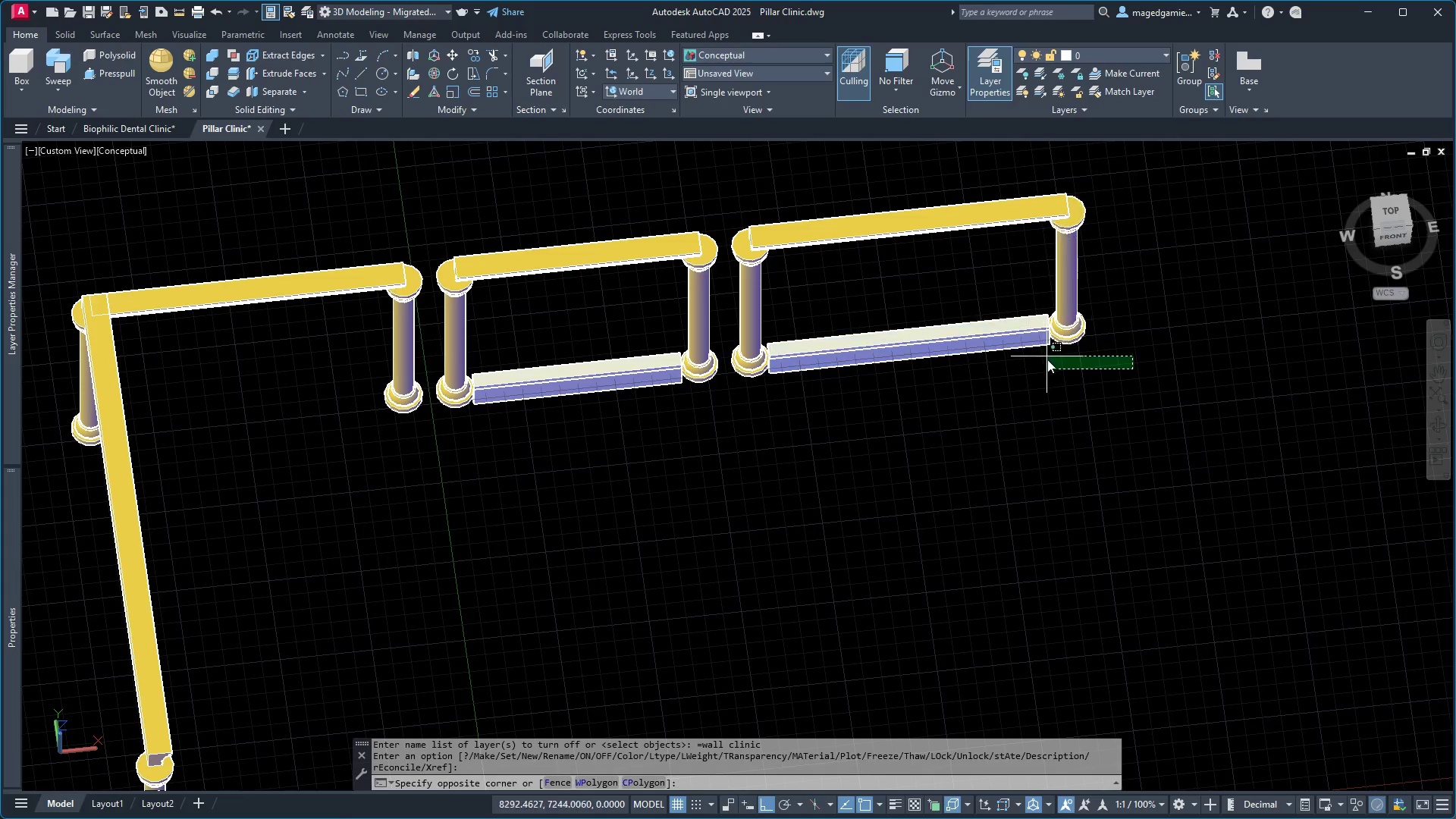 
key(Escape)
 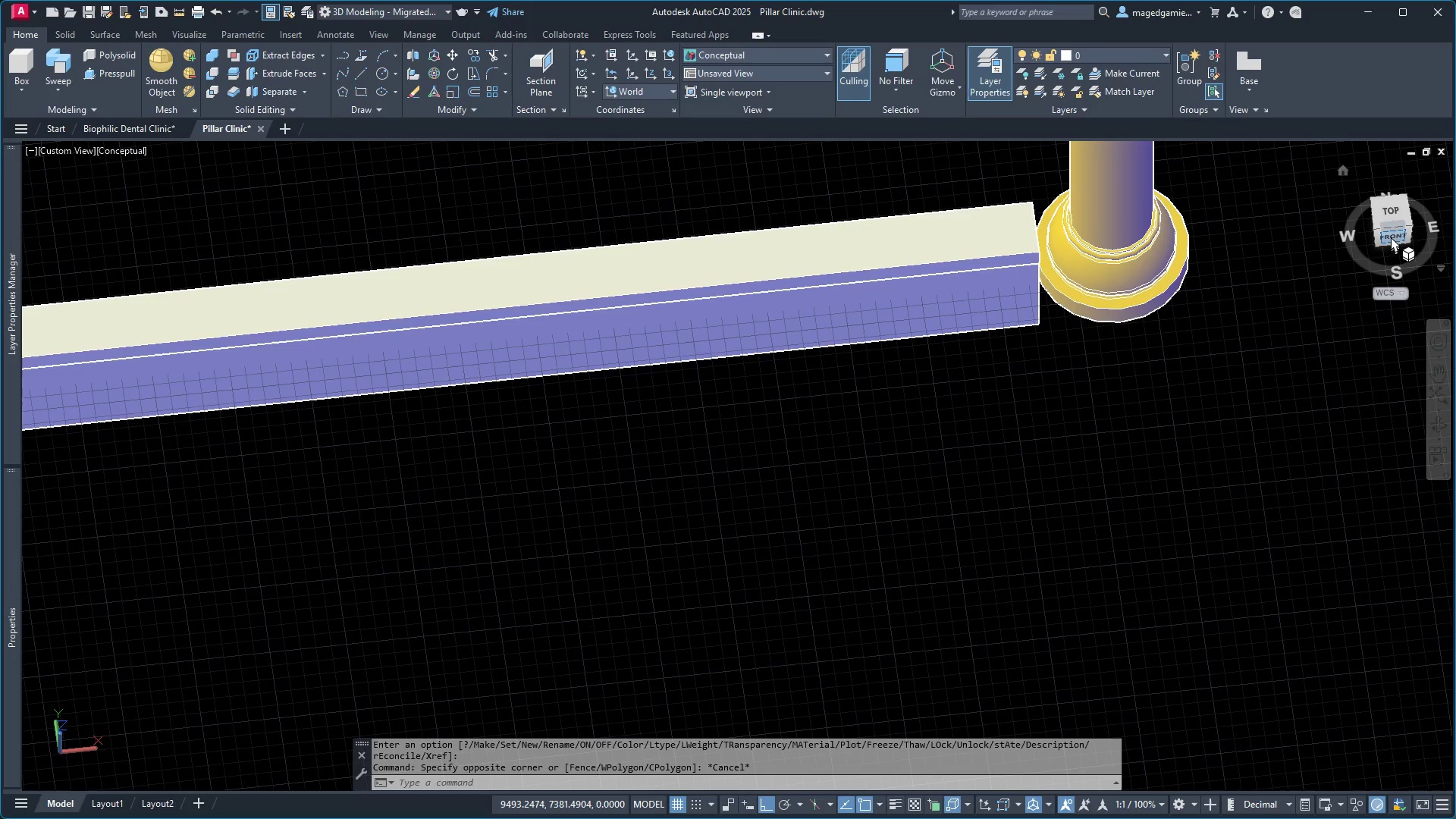 
scroll: coordinate [1053, 351], scroll_direction: up, amount: 4.0
 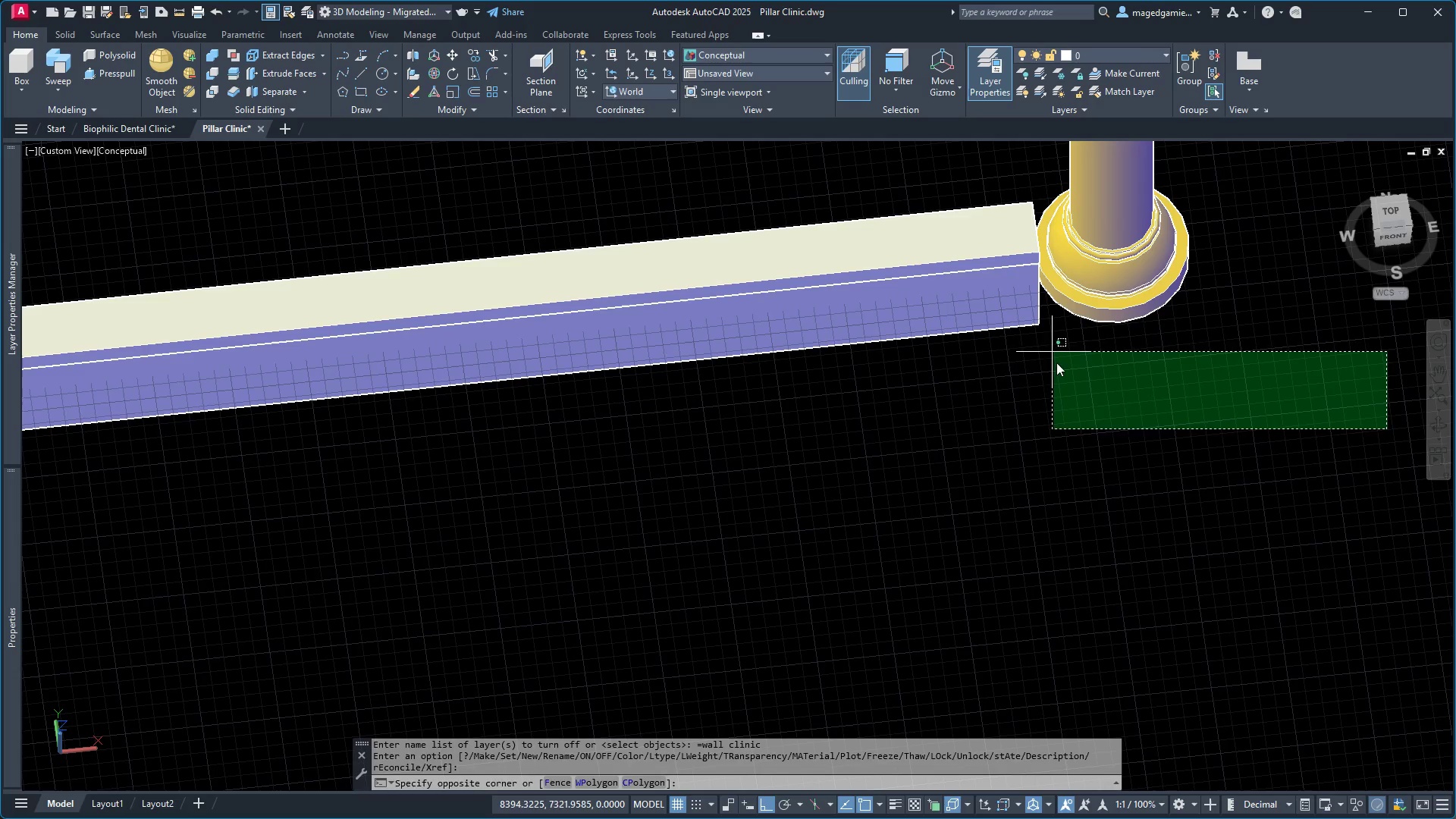 
left_click([1391, 235])
 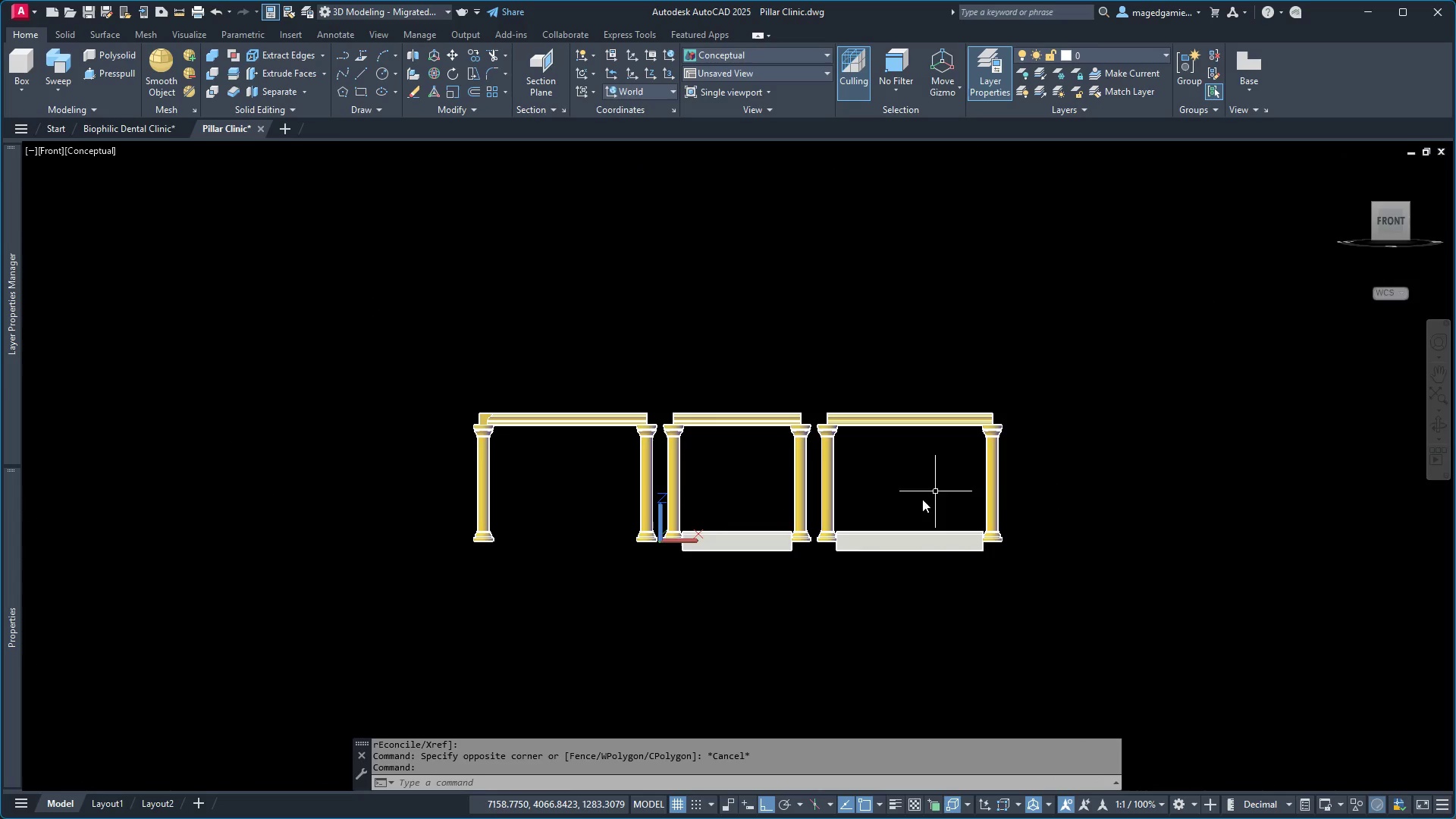 
scroll: coordinate [770, 528], scroll_direction: up, amount: 2.0
 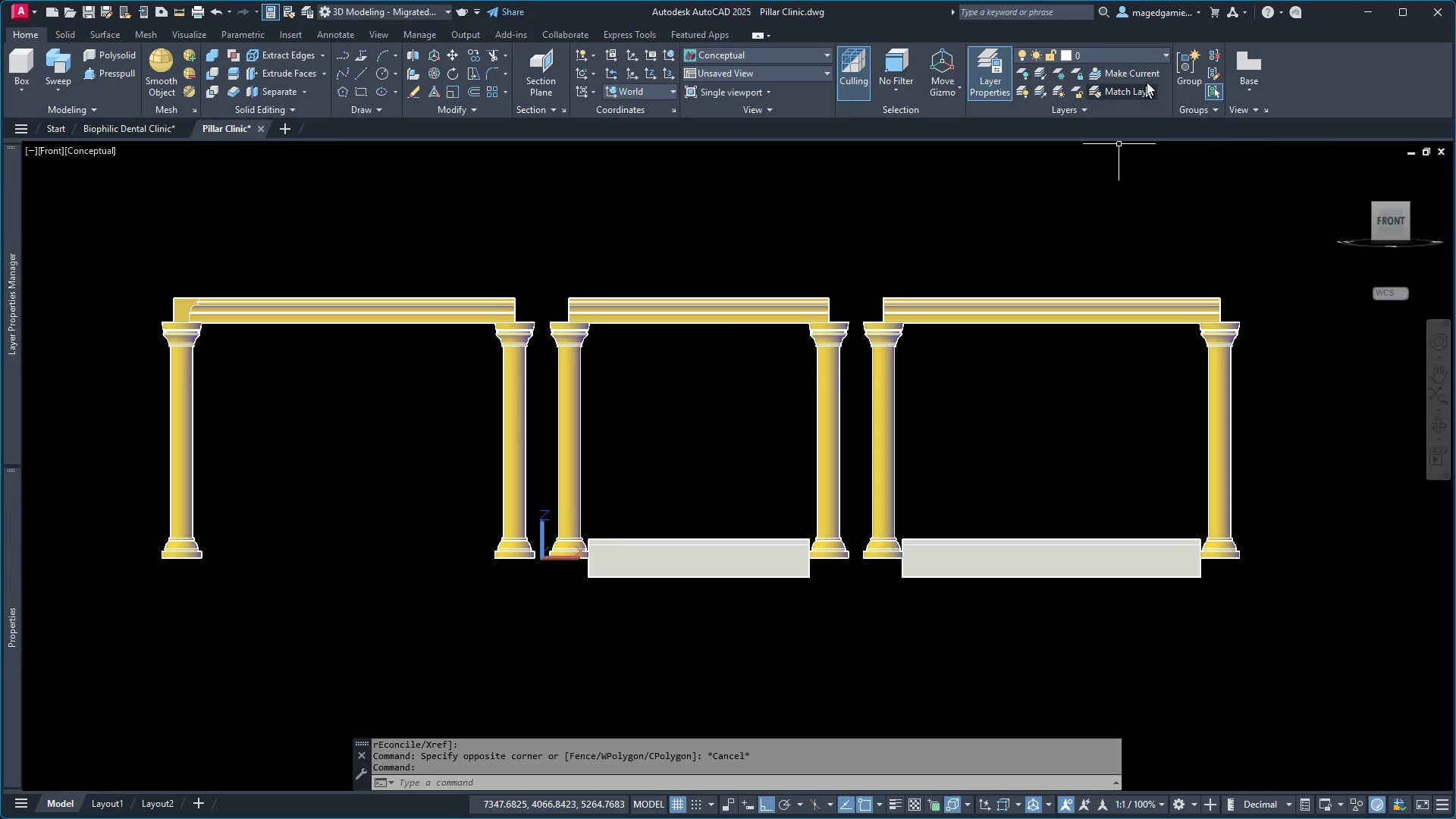 
left_click([1152, 59])
 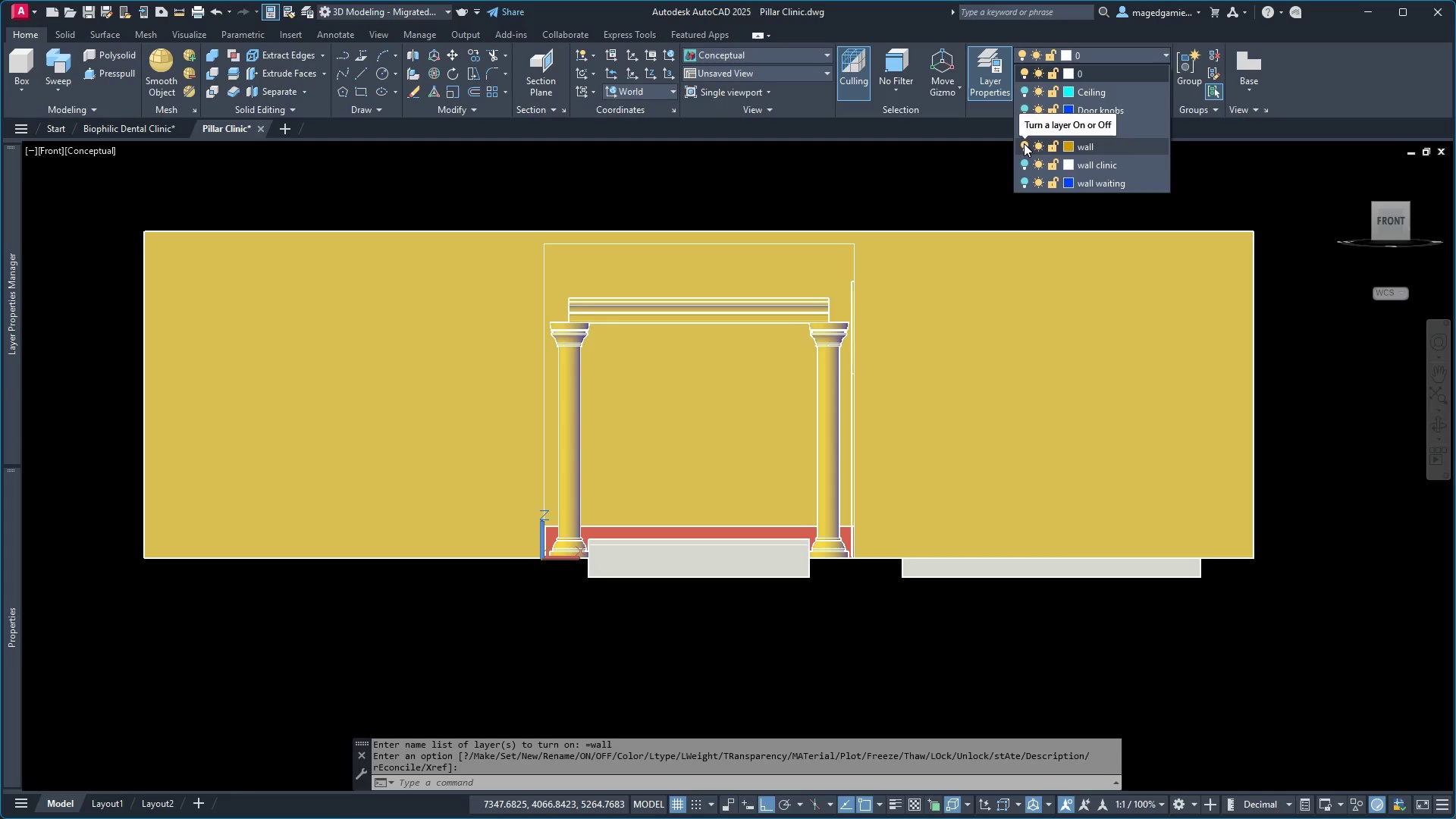 
wait(13.88)
 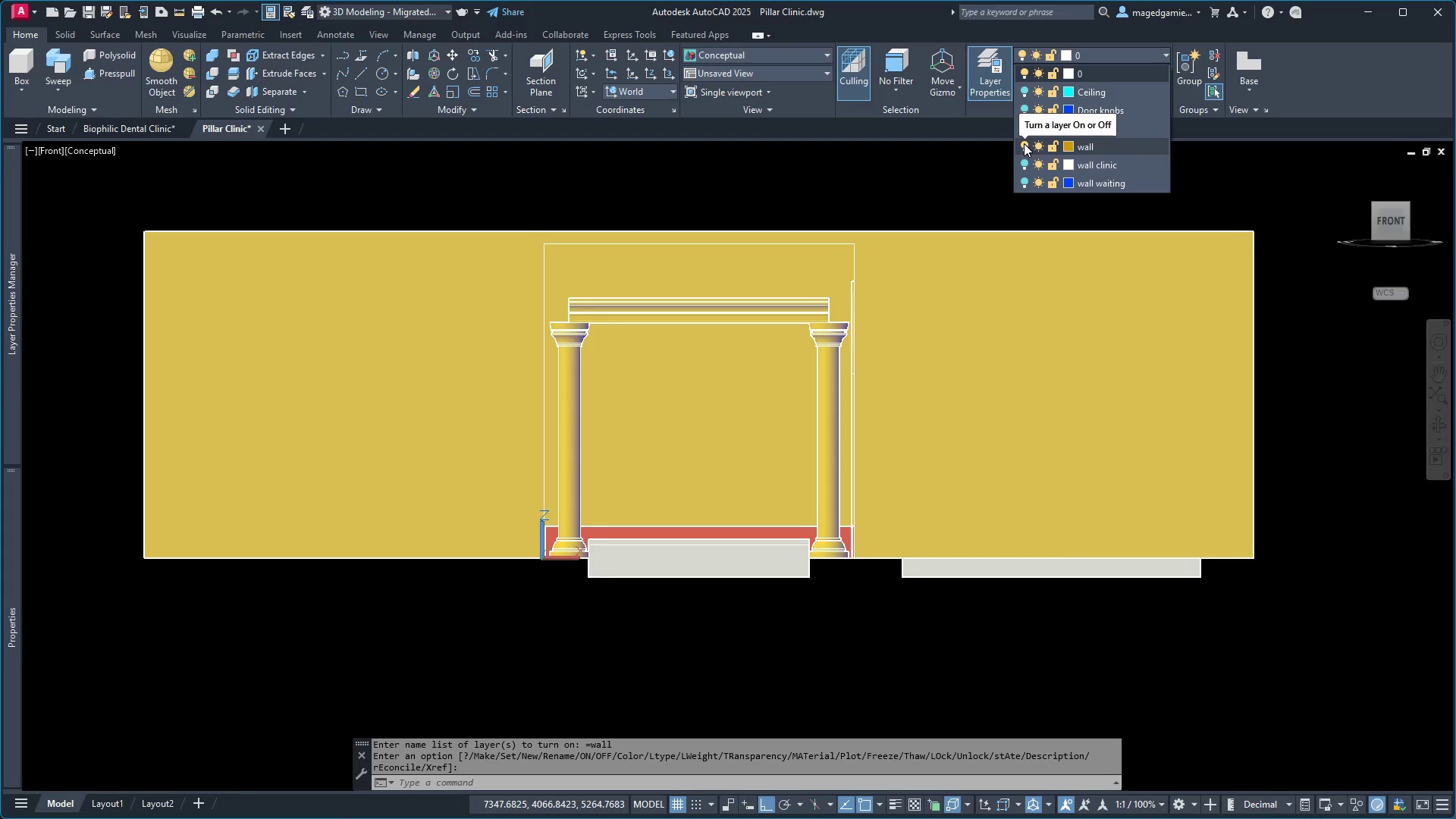 
double_click([1439, 426])
 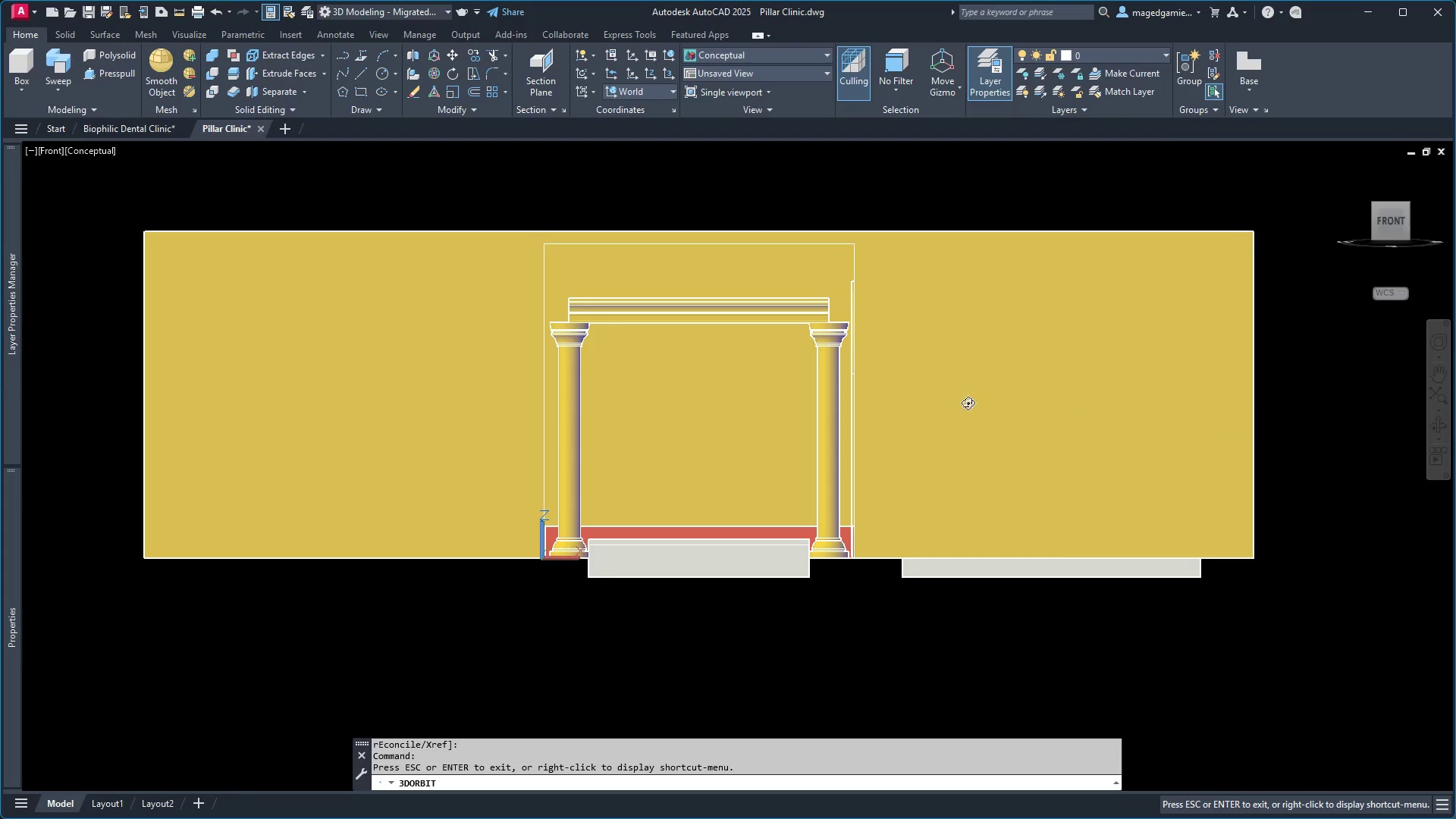 
left_click_drag(start_coordinate=[956, 403], to_coordinate=[1014, 532])
 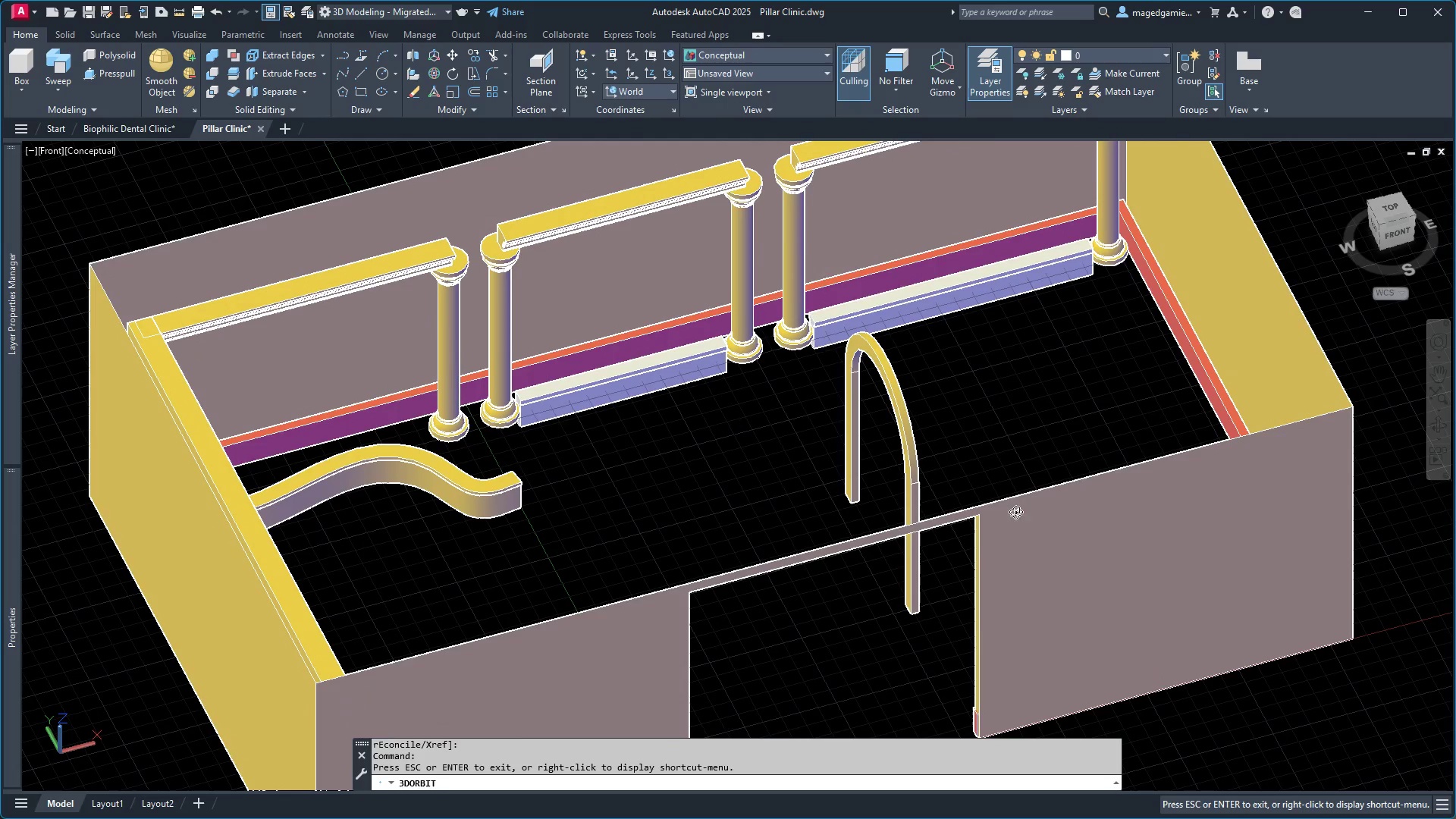 
key(Escape)
 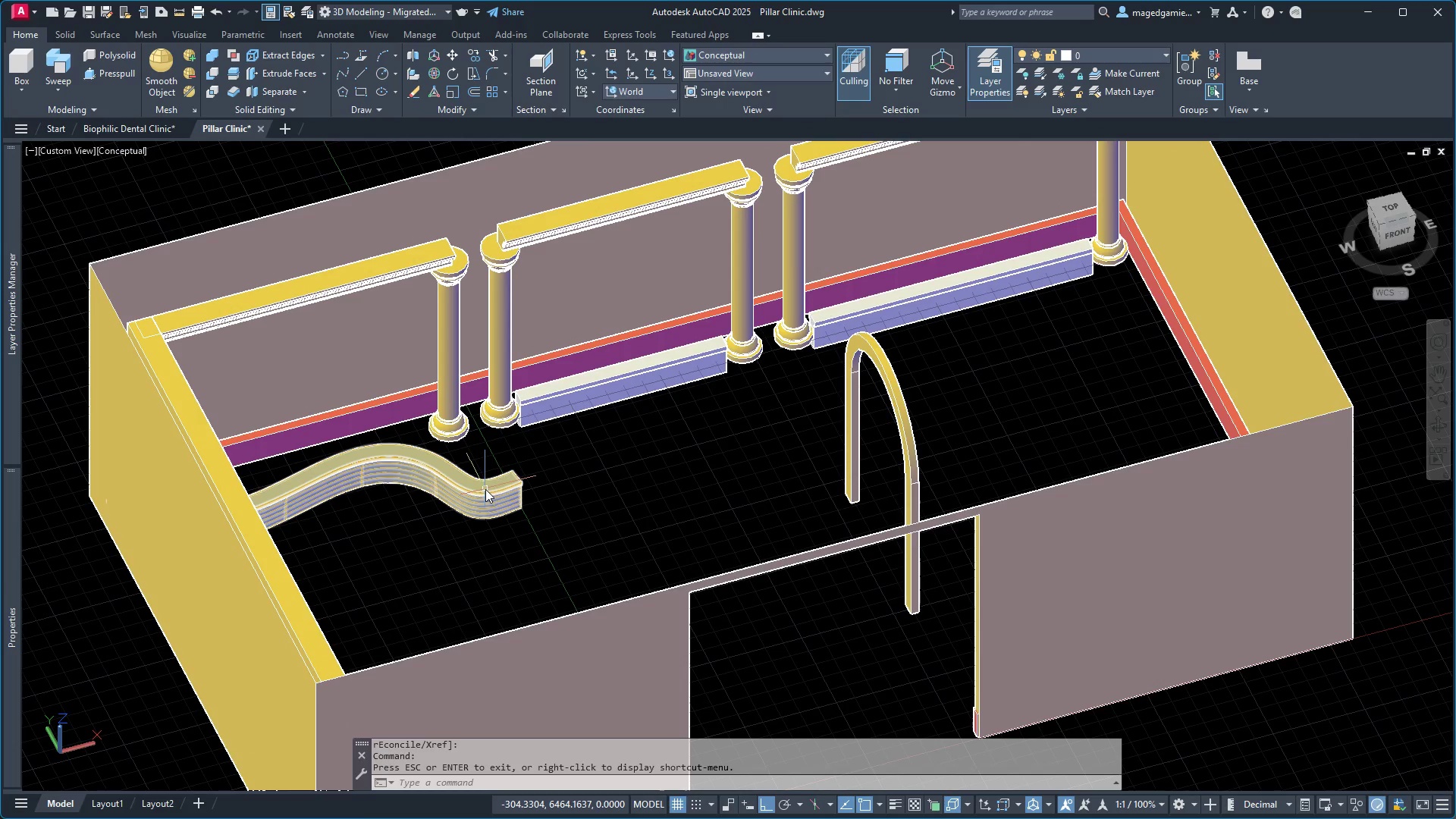 
left_click([485, 489])
 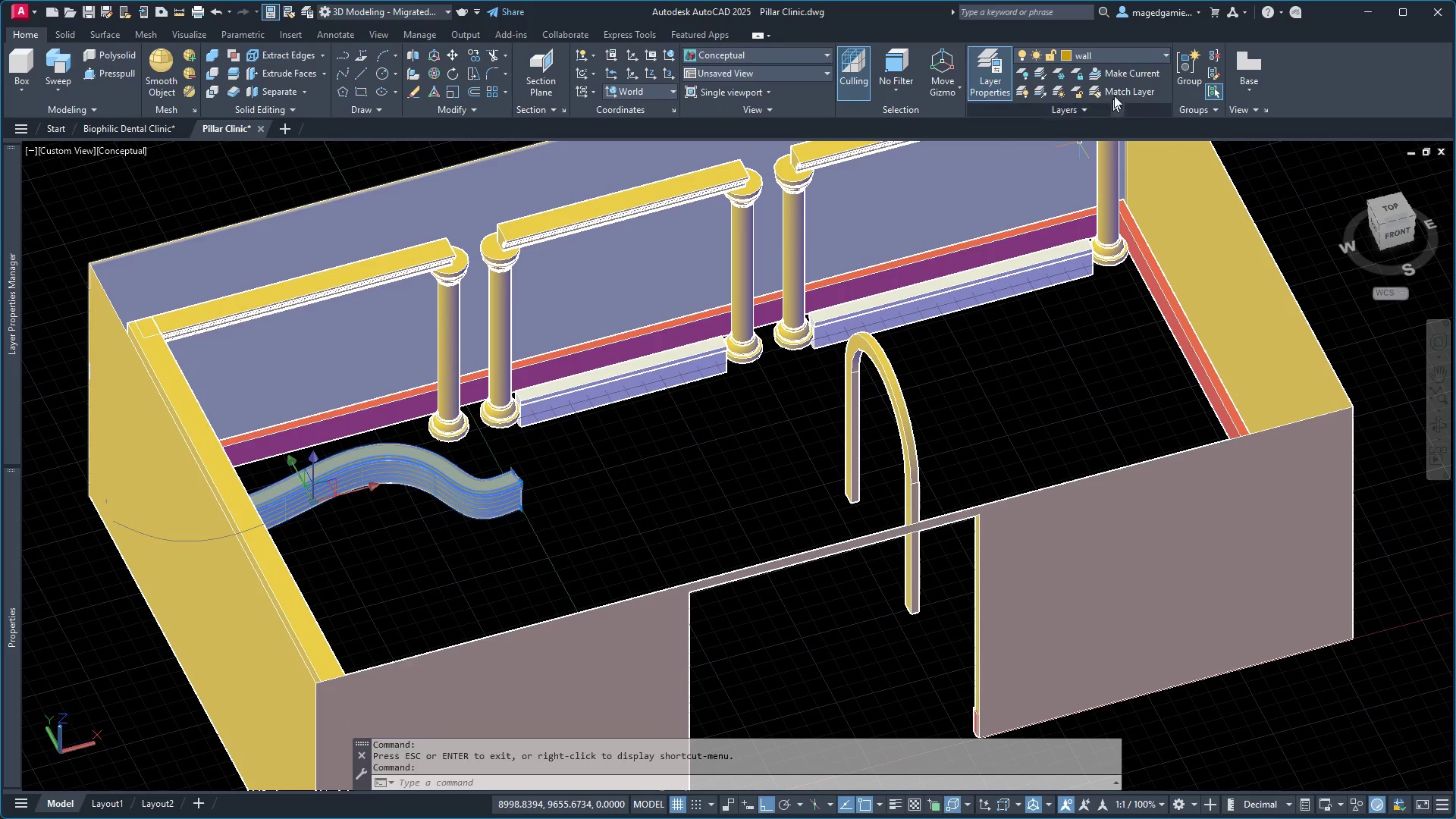 
left_click([1128, 56])
 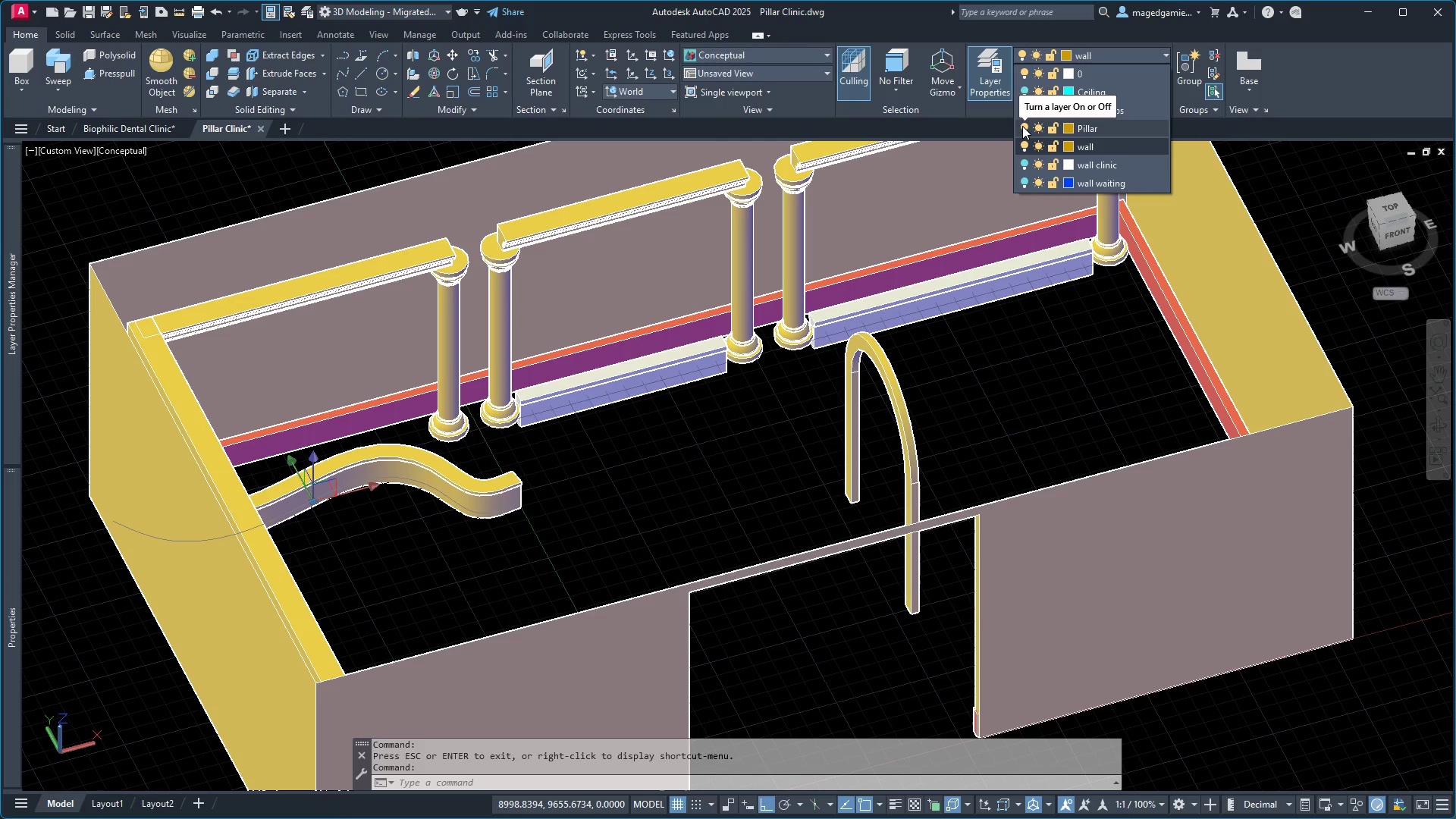 
wait(7.47)
 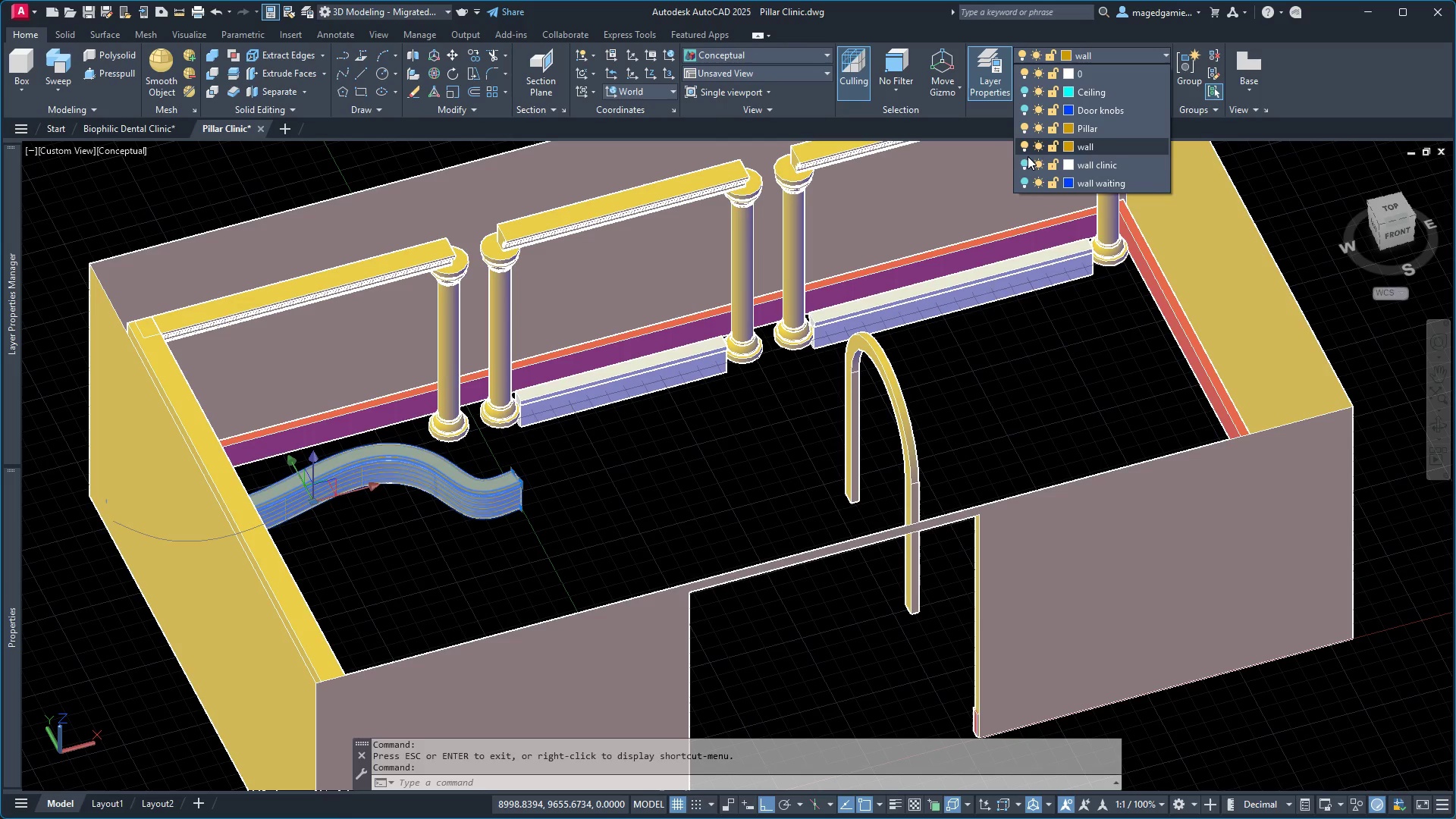 
left_click([1112, 129])
 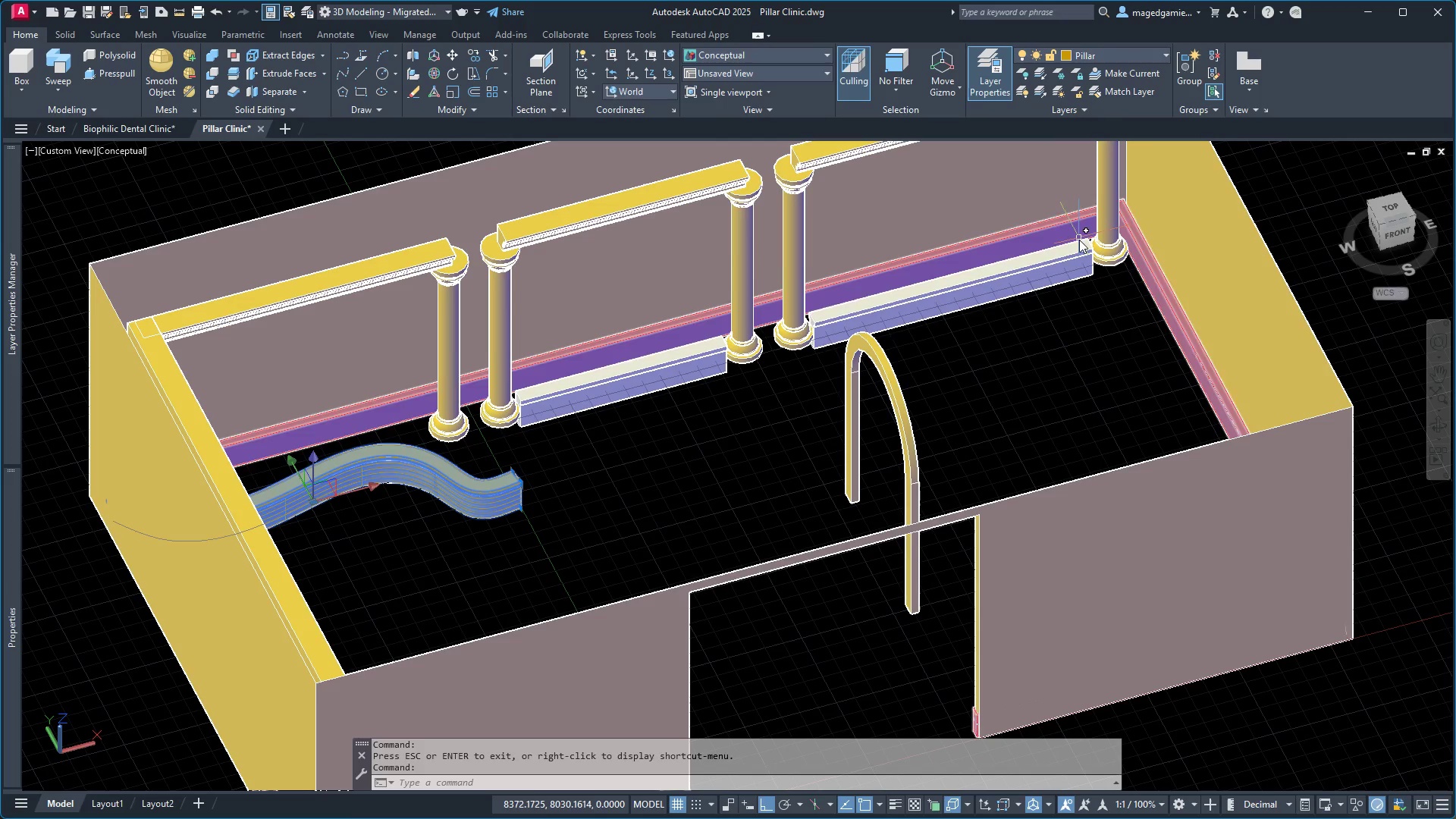 
key(Escape)
 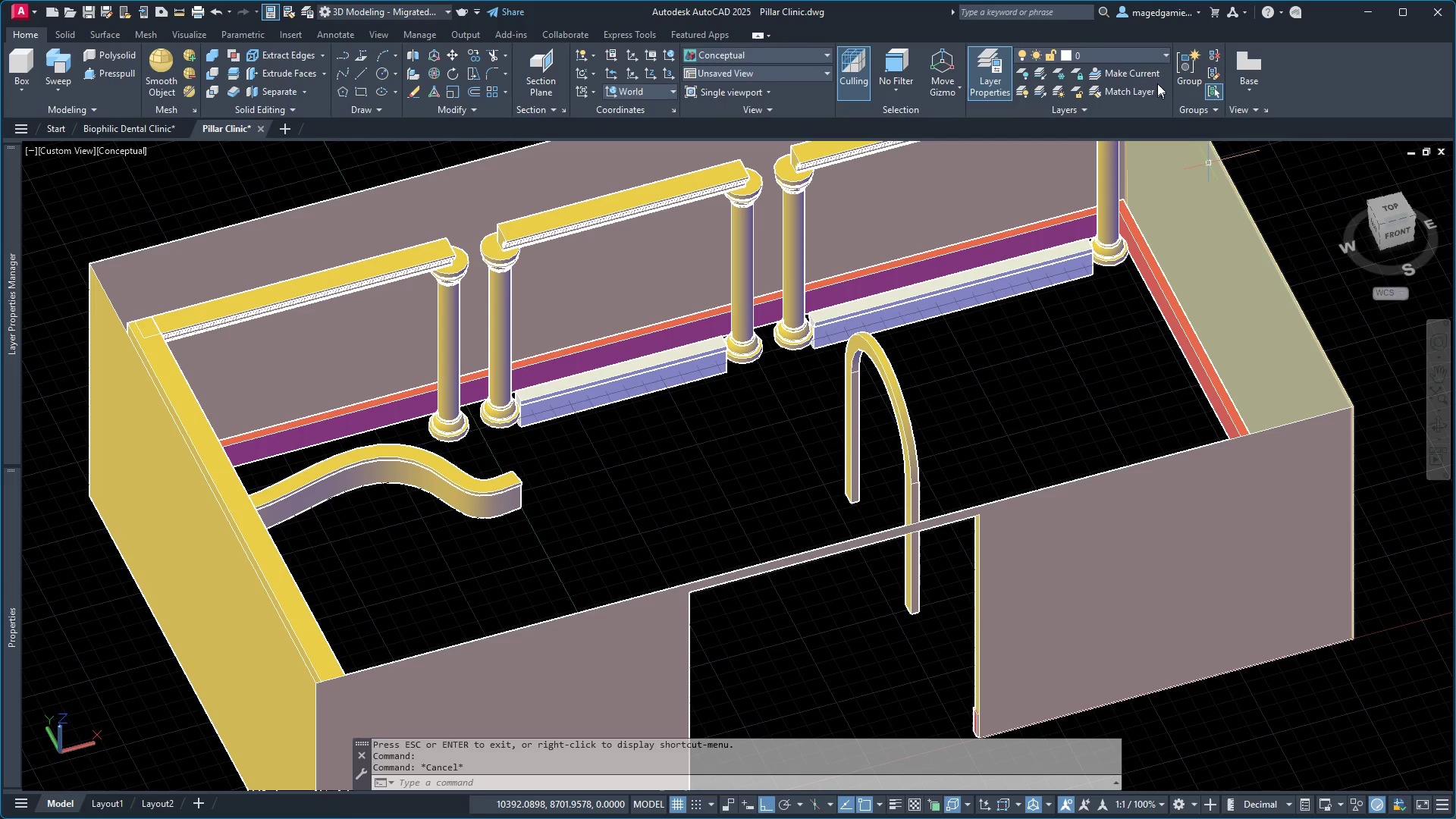 
left_click([1144, 58])
 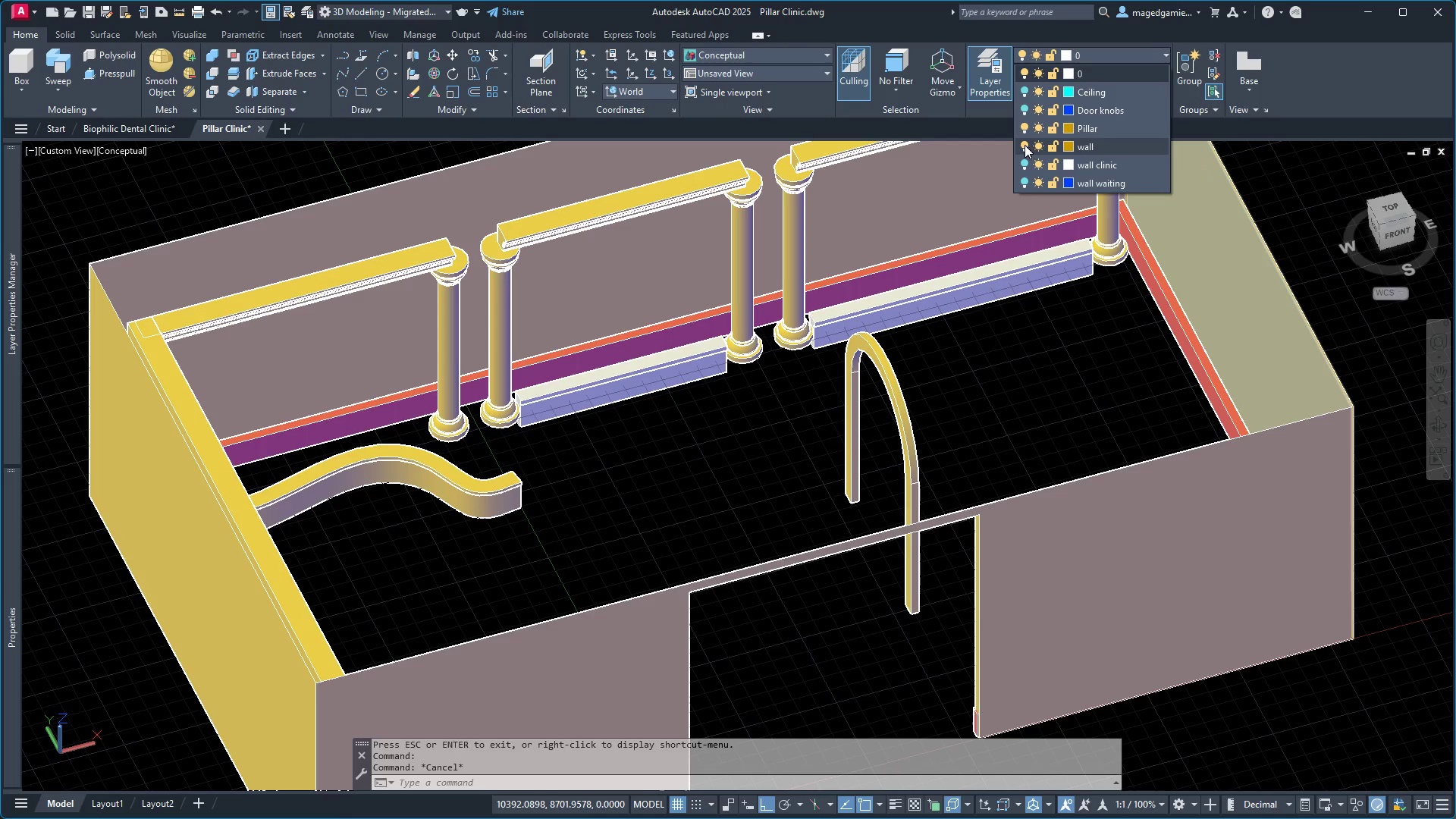 
left_click([1025, 145])
 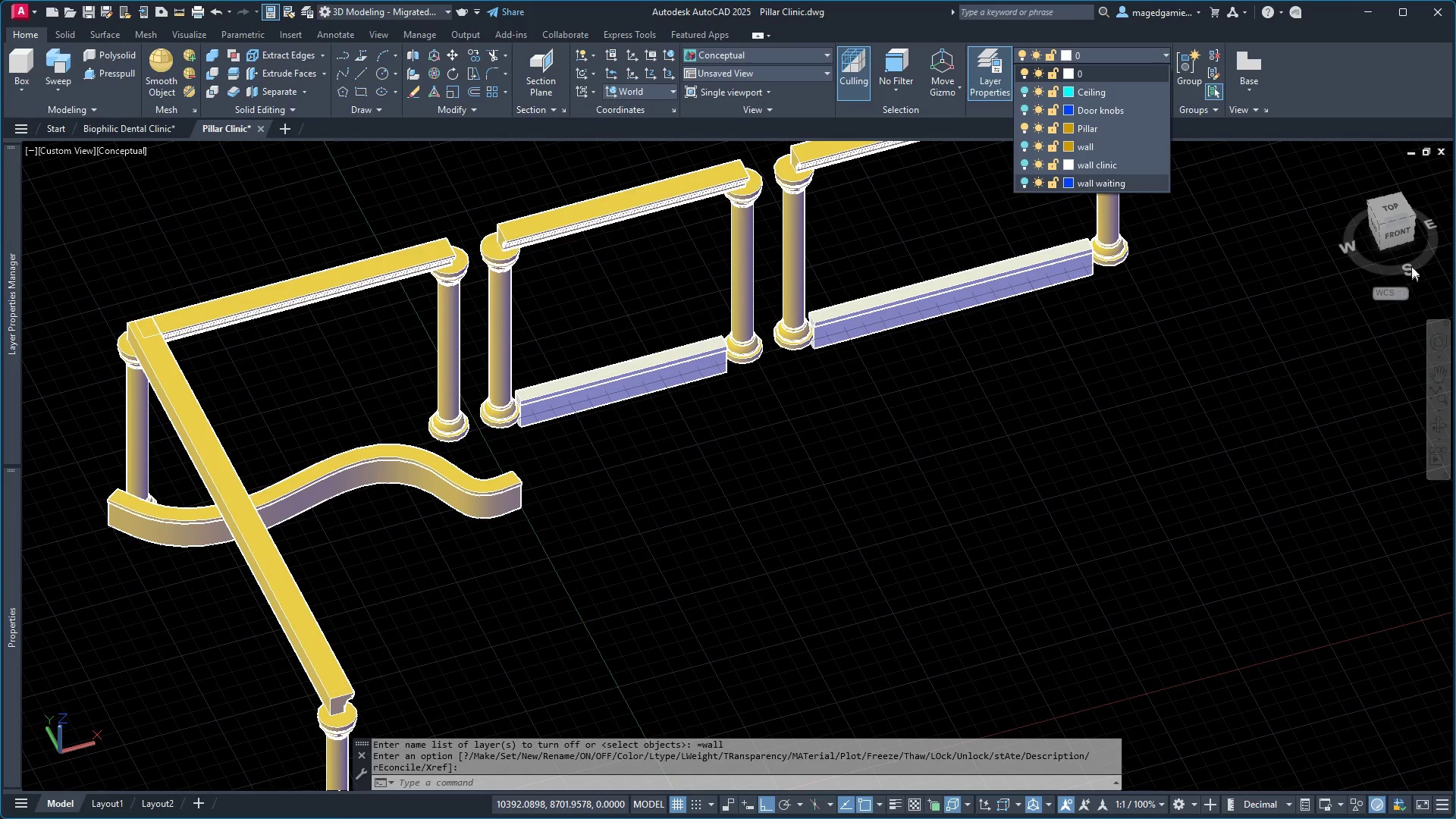 
left_click([1403, 228])
 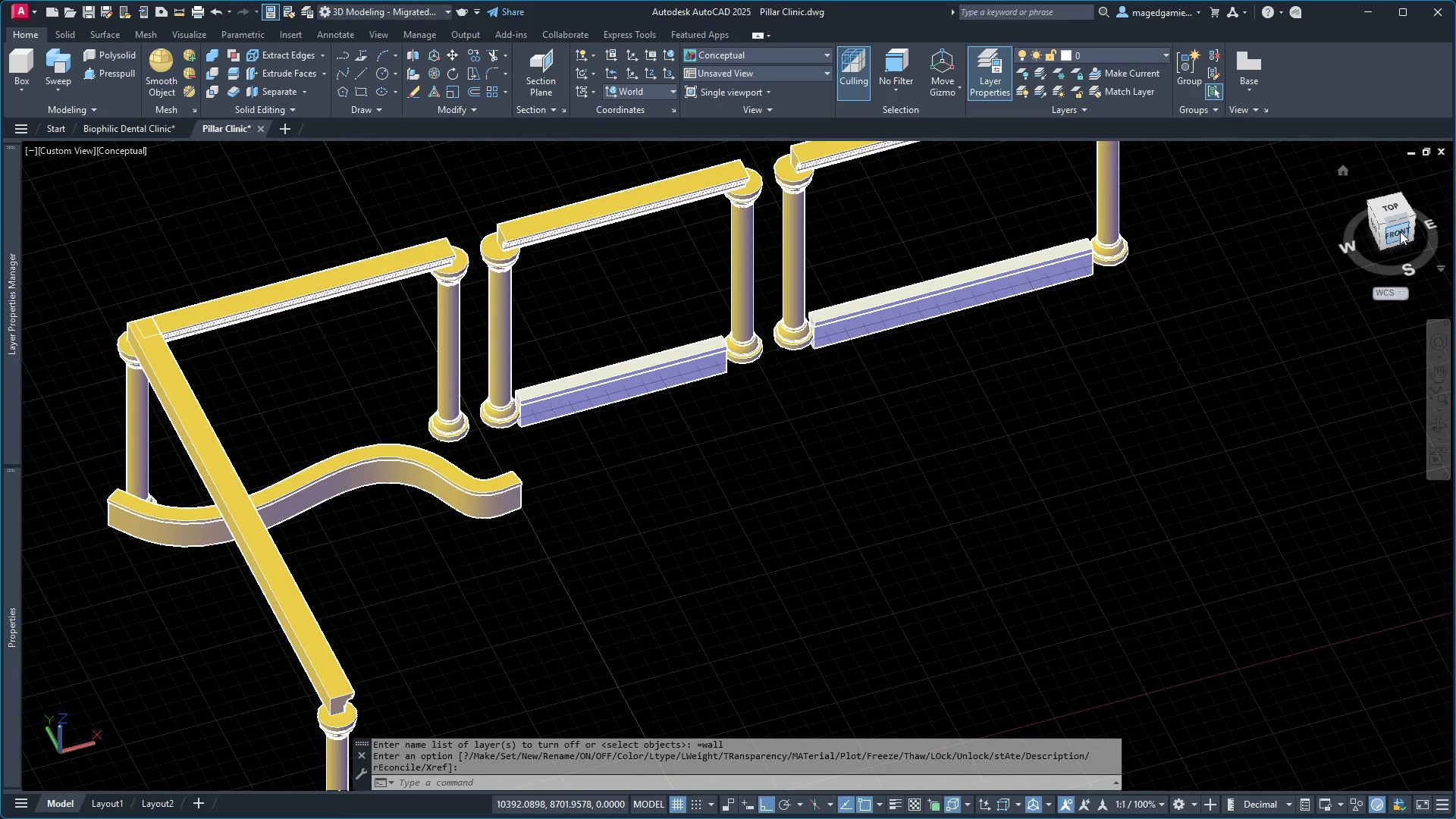 
left_click([1400, 231])
 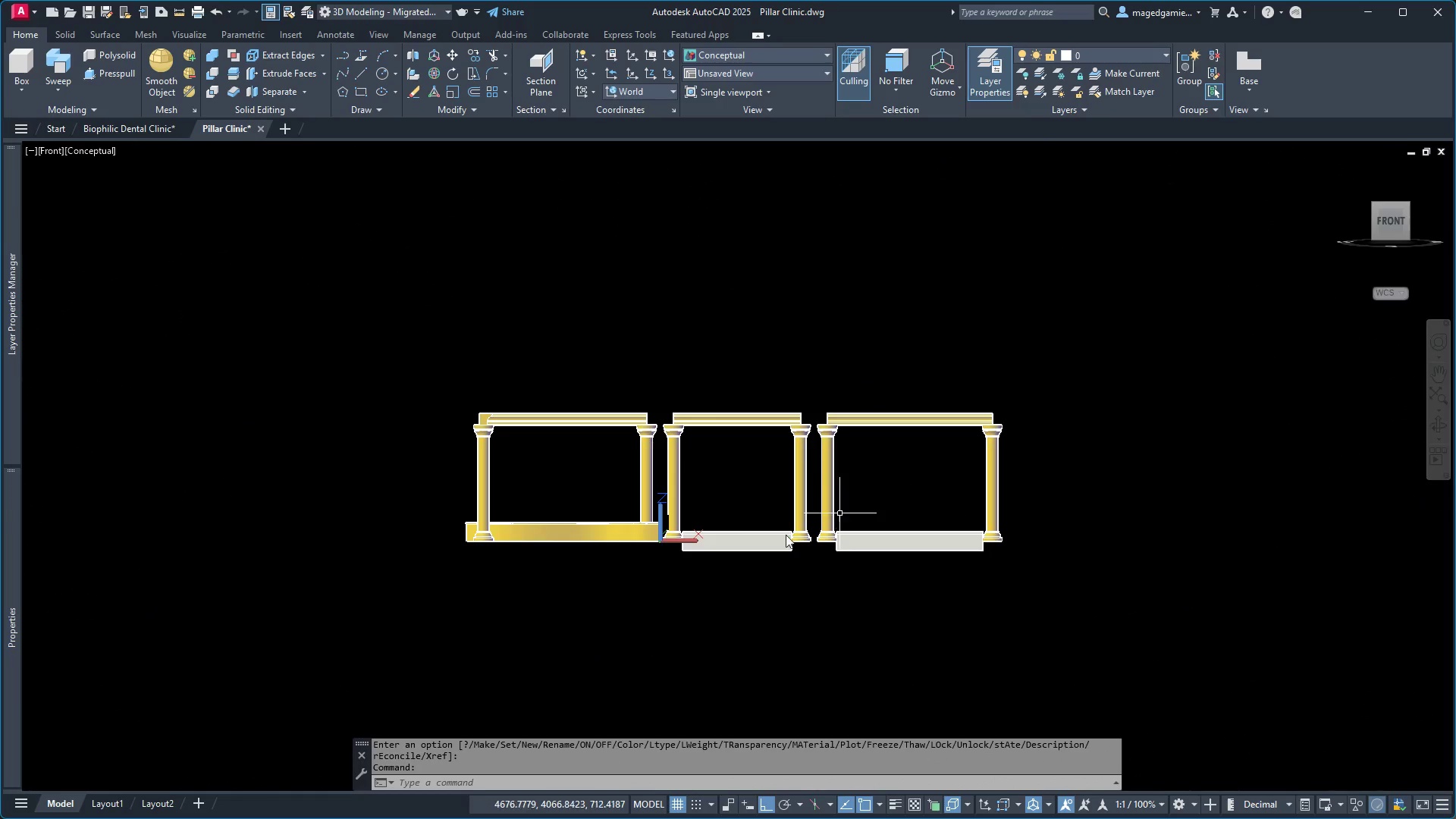 
scroll: coordinate [657, 549], scroll_direction: up, amount: 4.0
 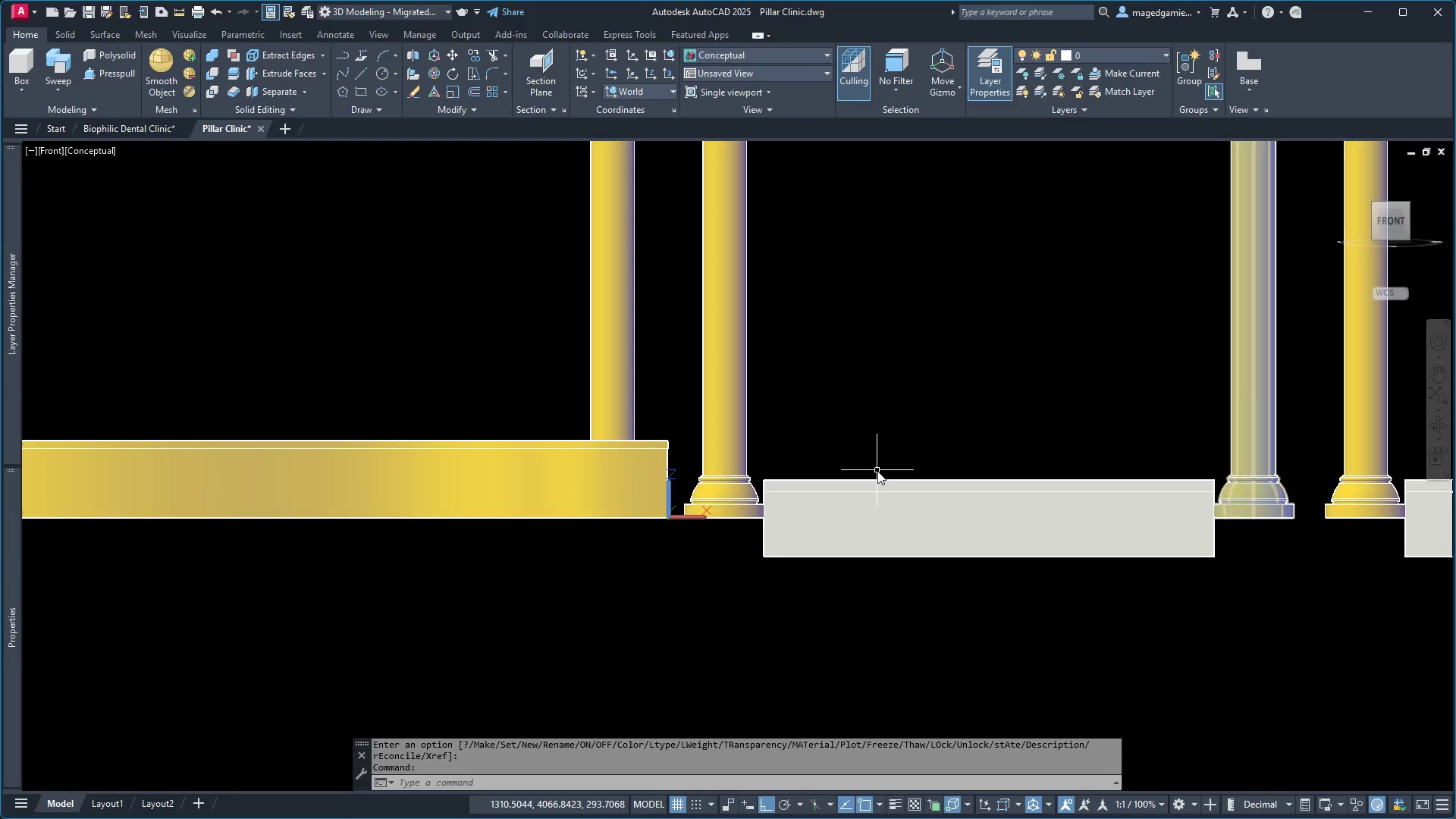 
scroll: coordinate [466, 443], scroll_direction: down, amount: 1.0
 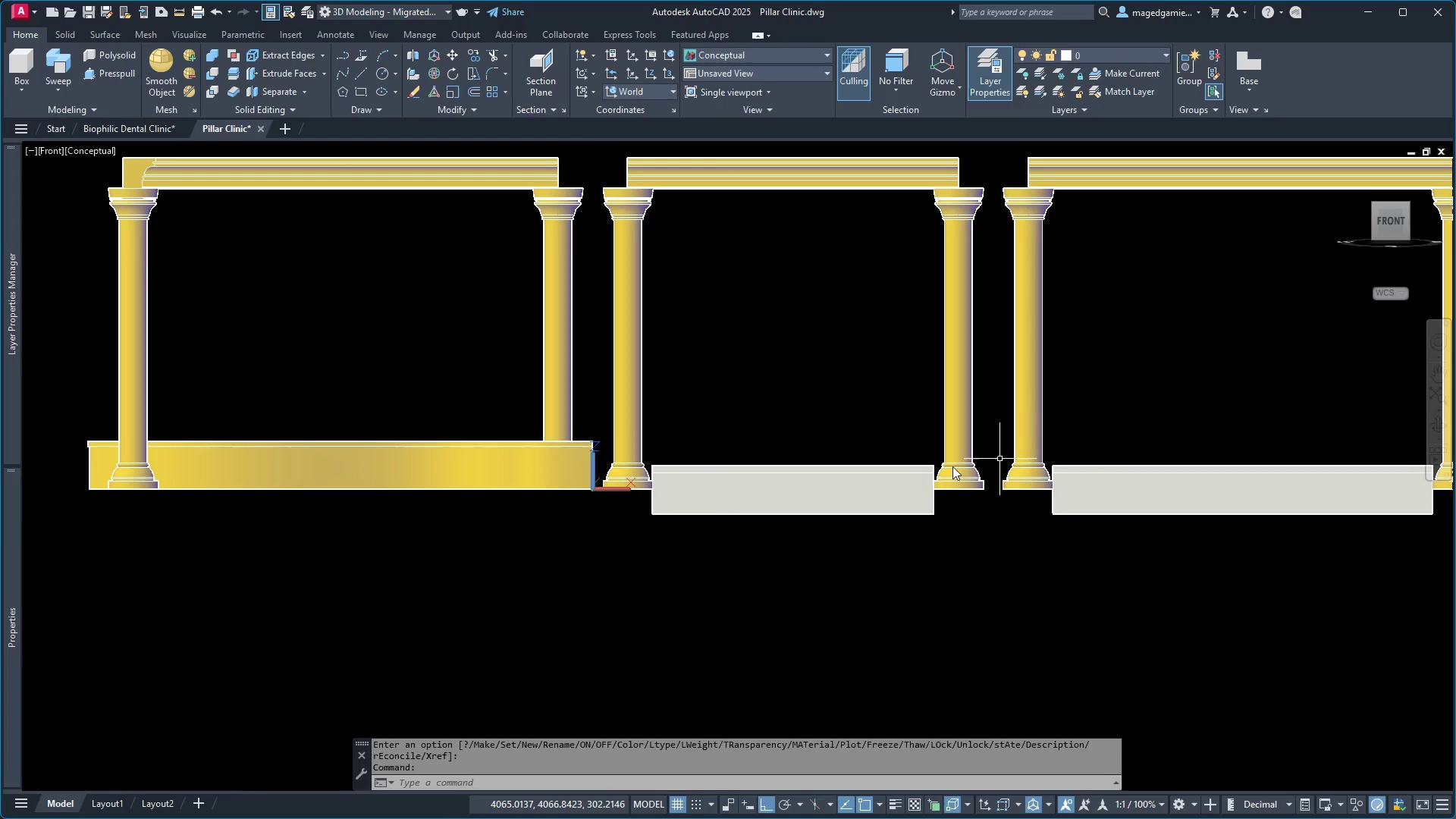 
scroll: coordinate [671, 496], scroll_direction: up, amount: 3.0
 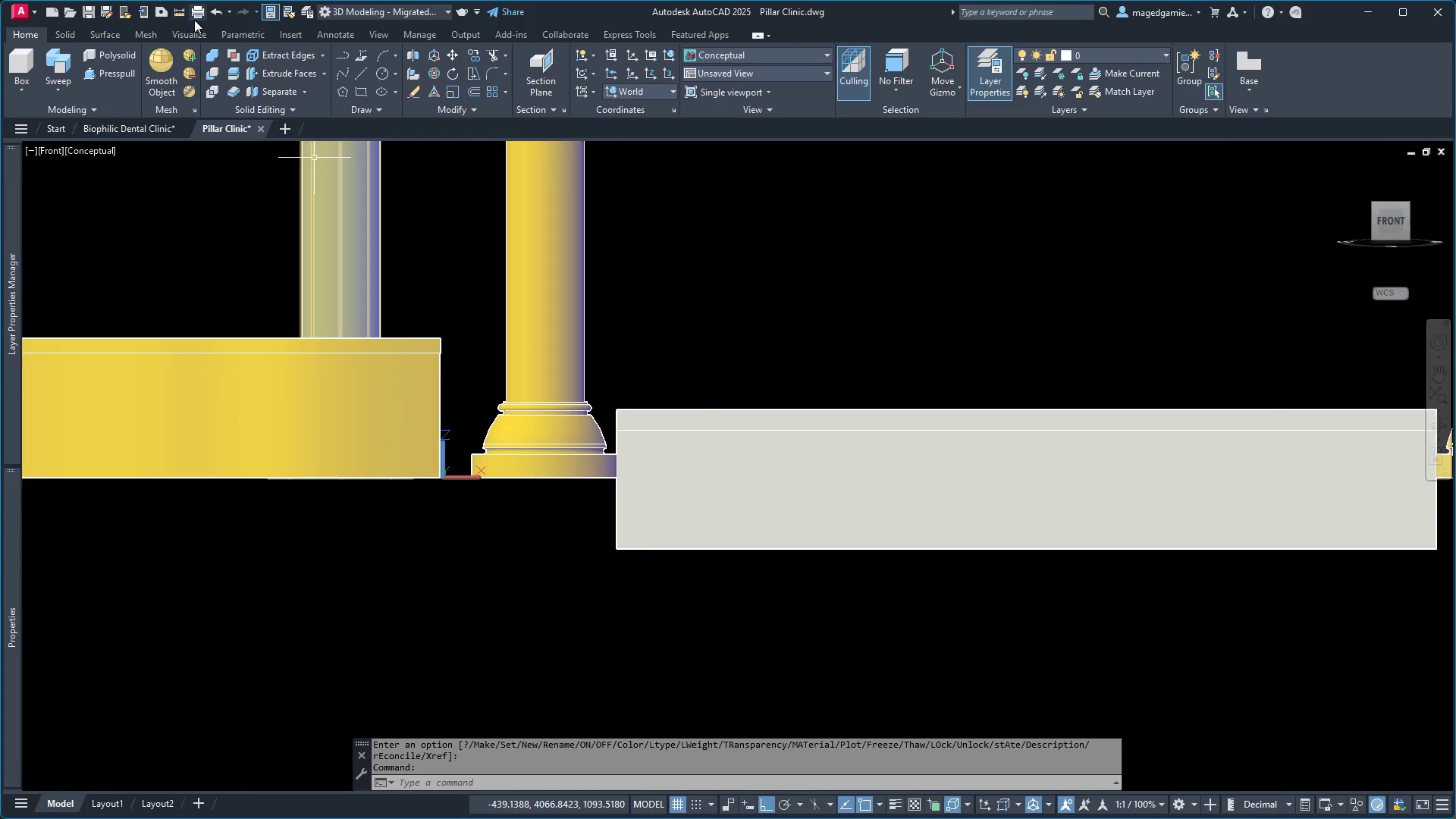 
left_click([178, 15])
 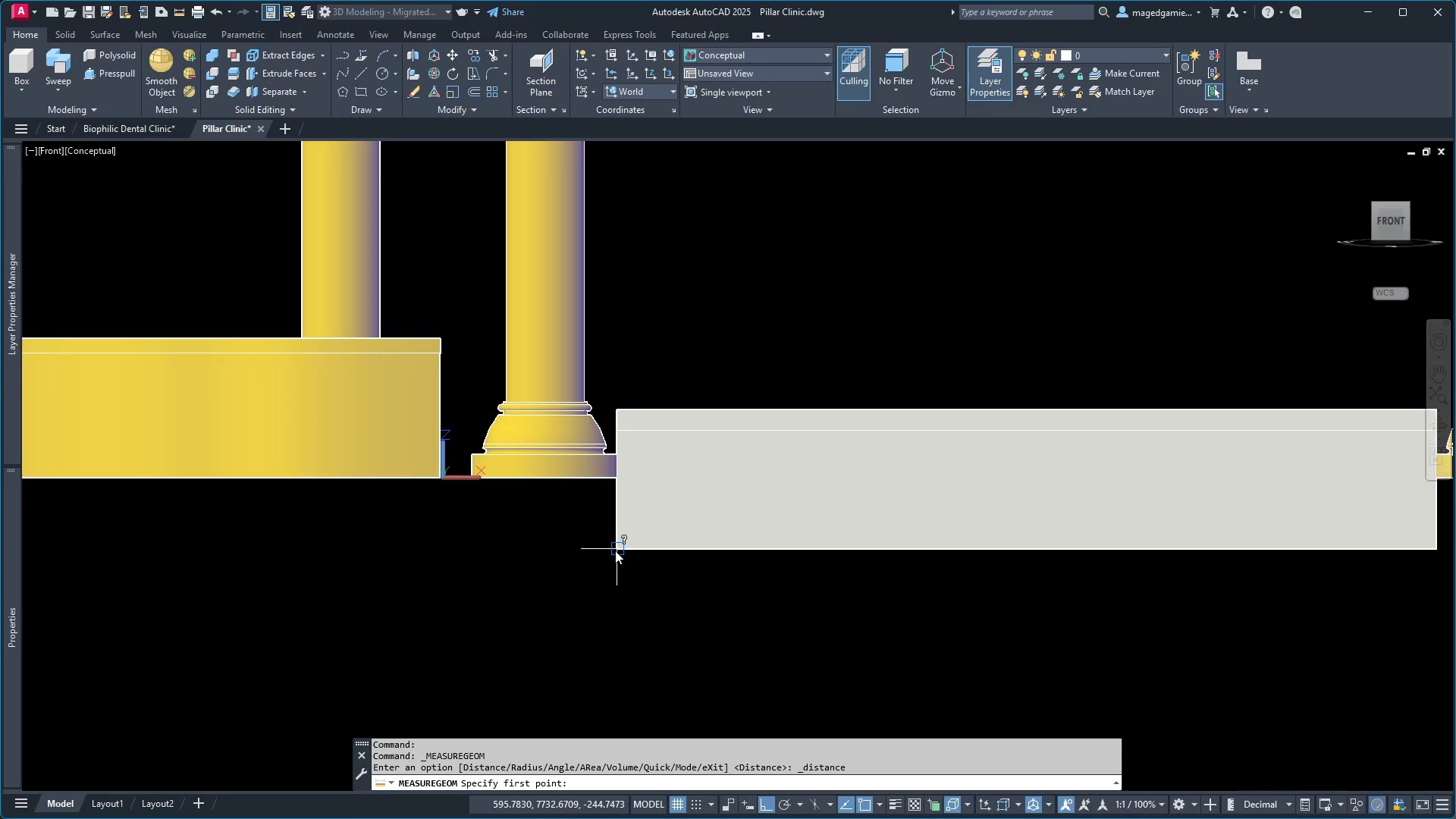 
left_click([613, 551])
 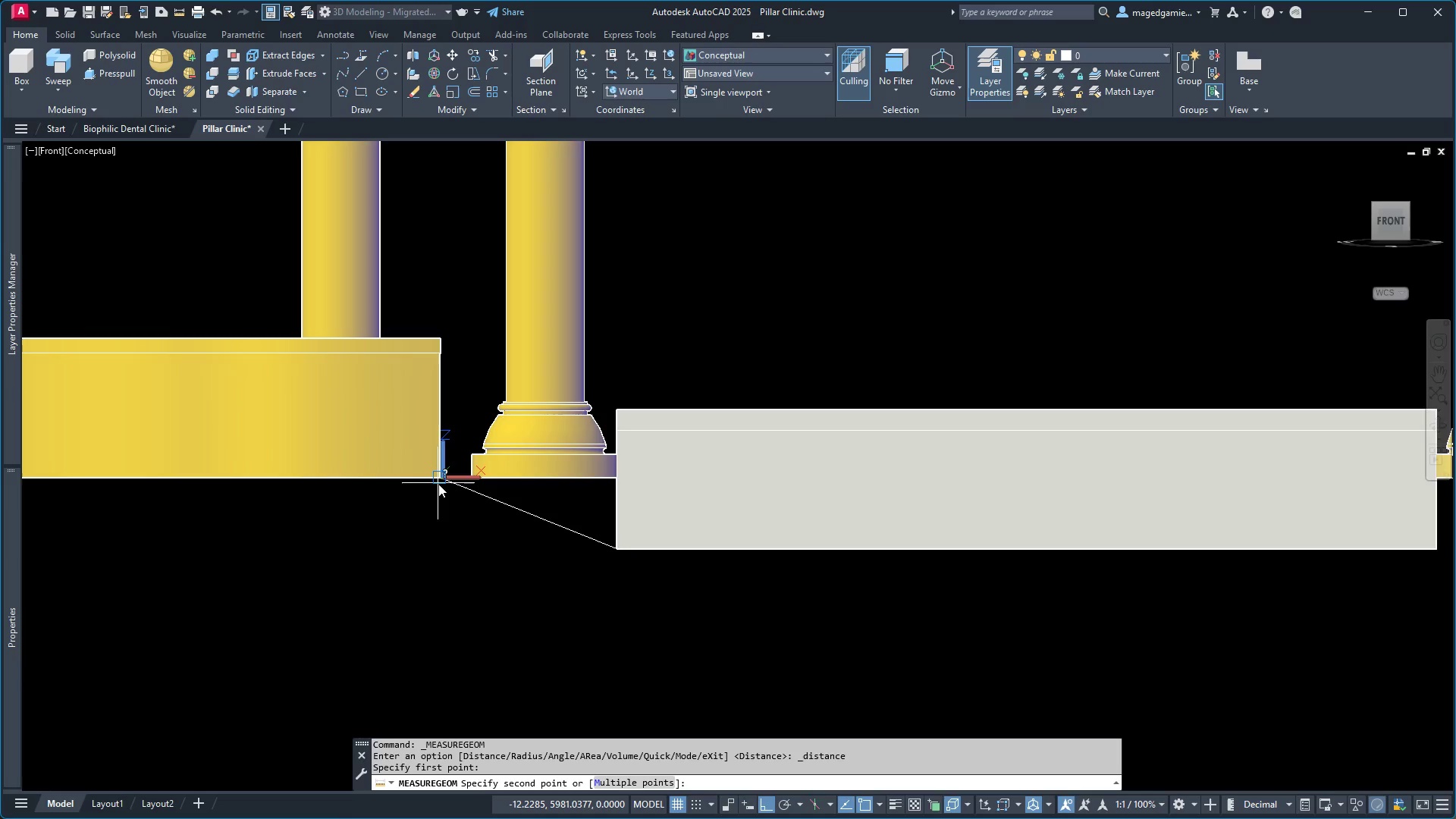 
left_click([438, 484])
 